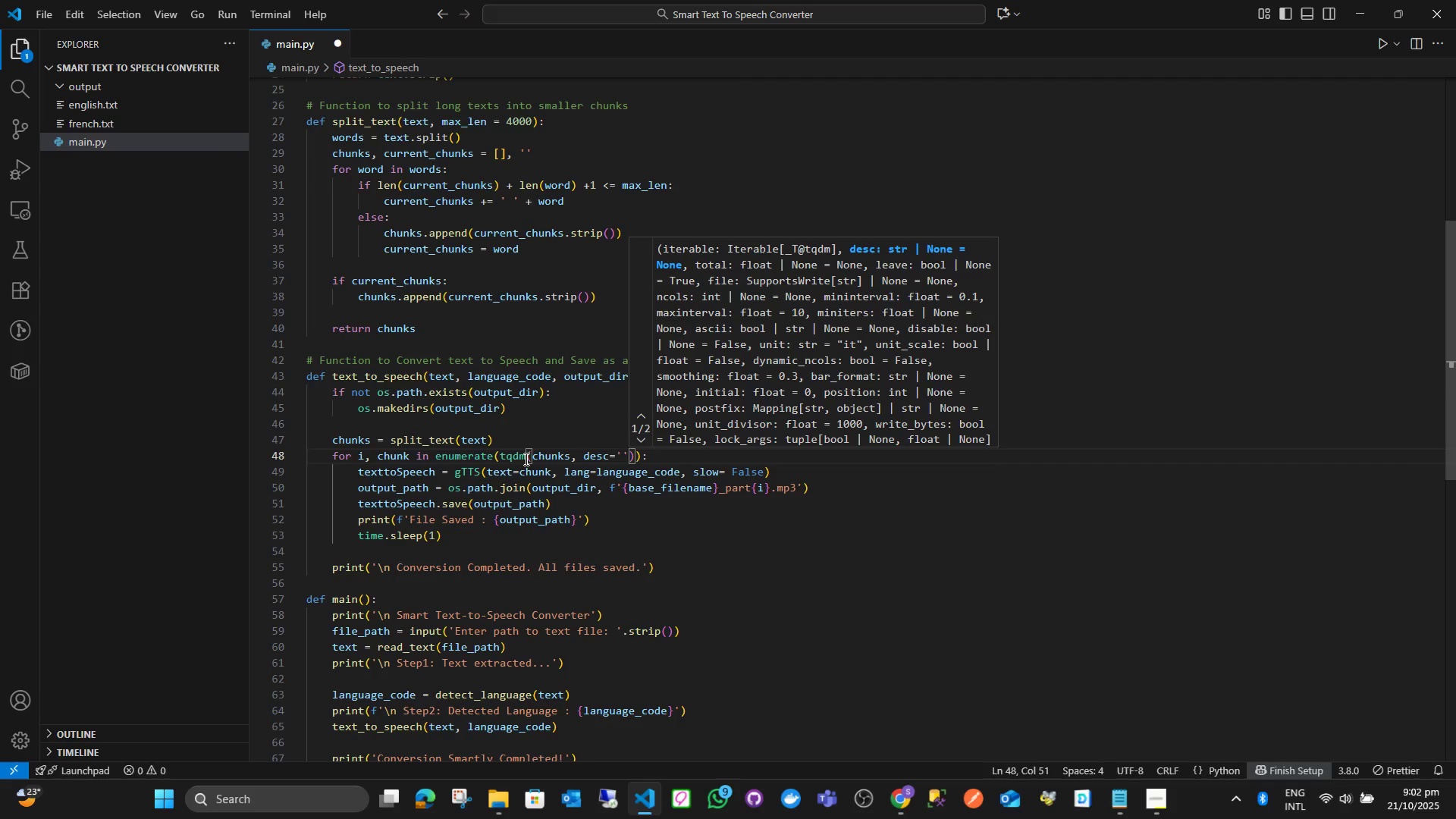 
key(ArrowLeft)
 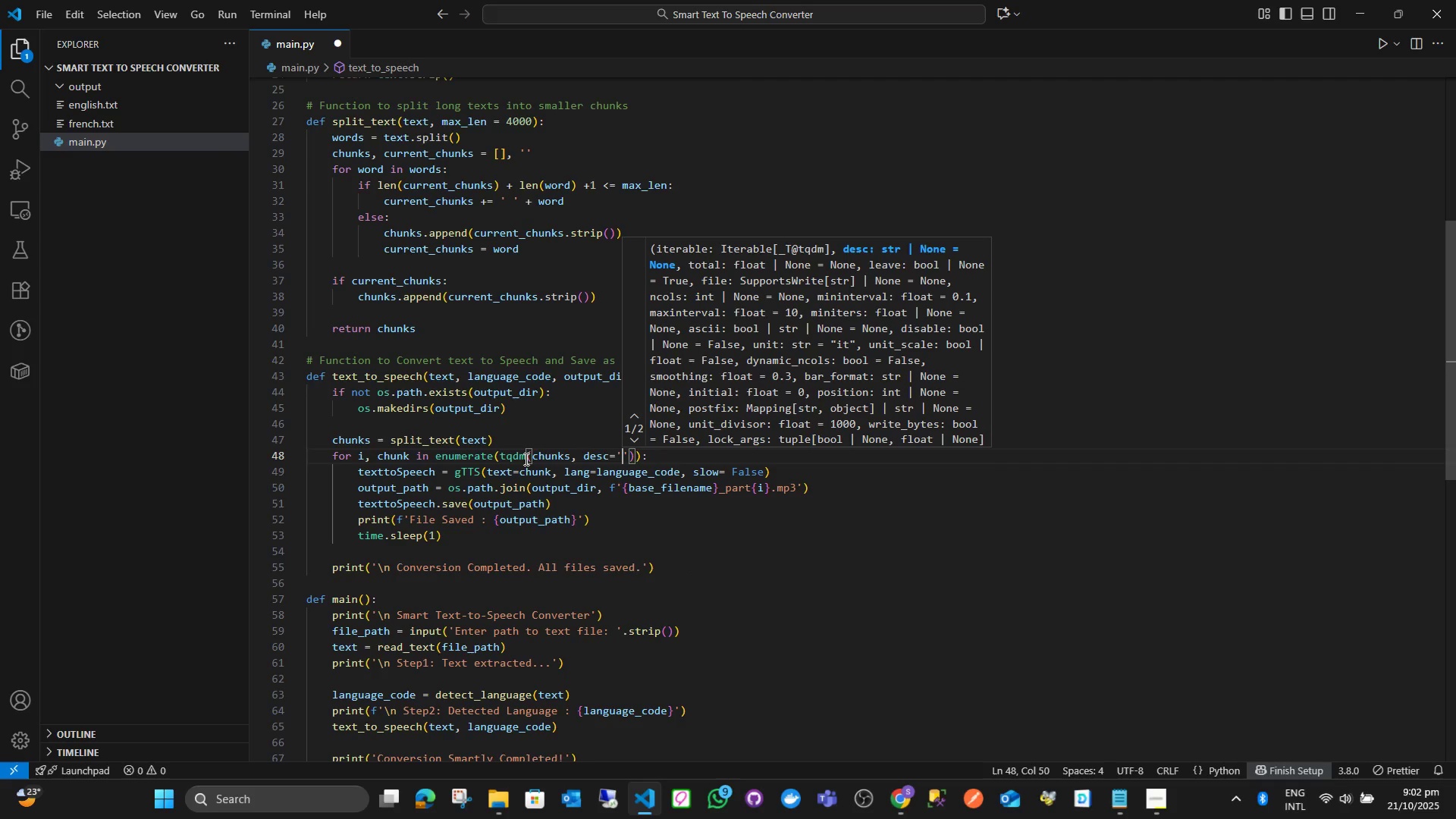 
type(Converting)
 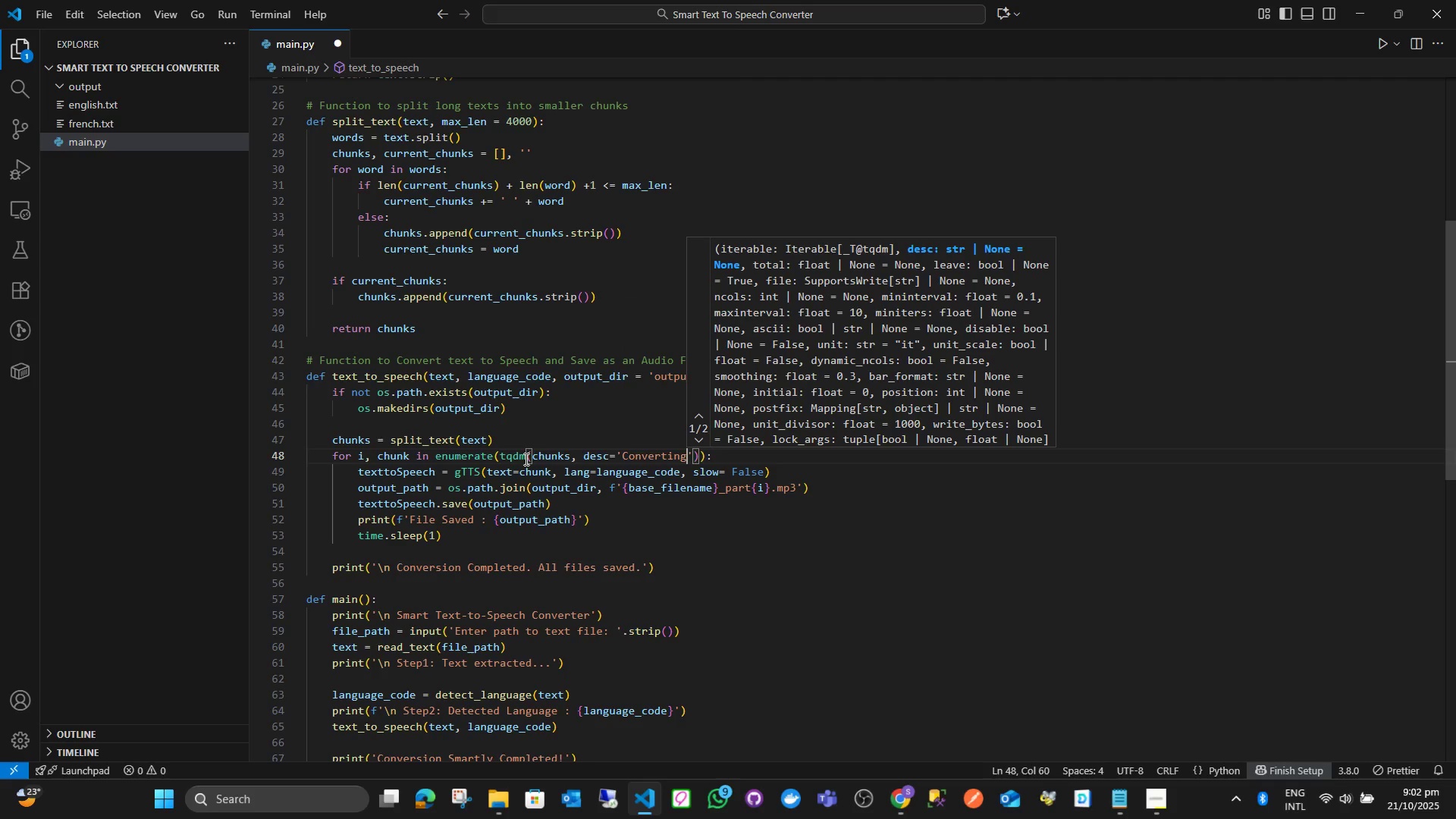 
key(ArrowRight)
 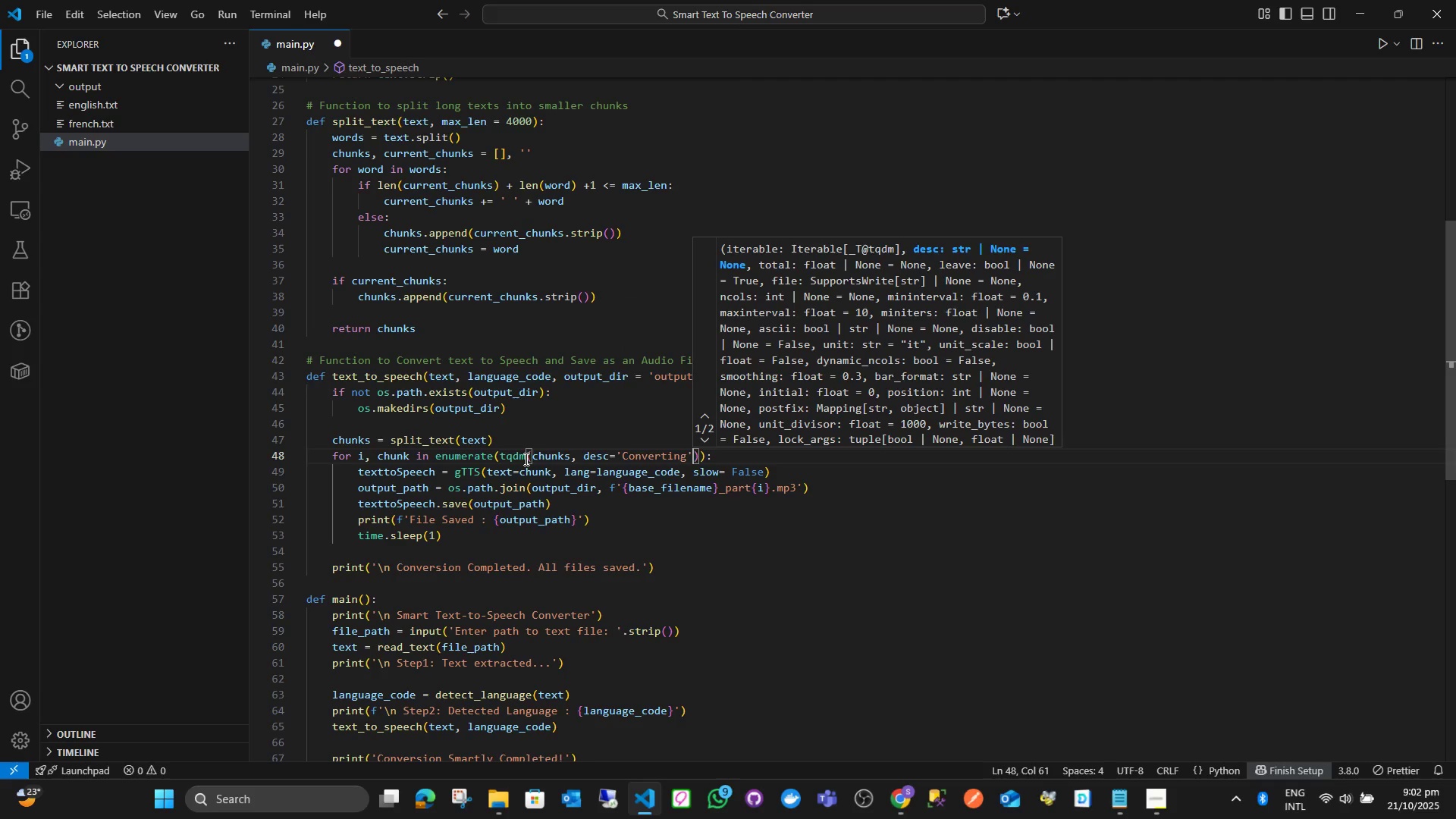 
type(, unit)
 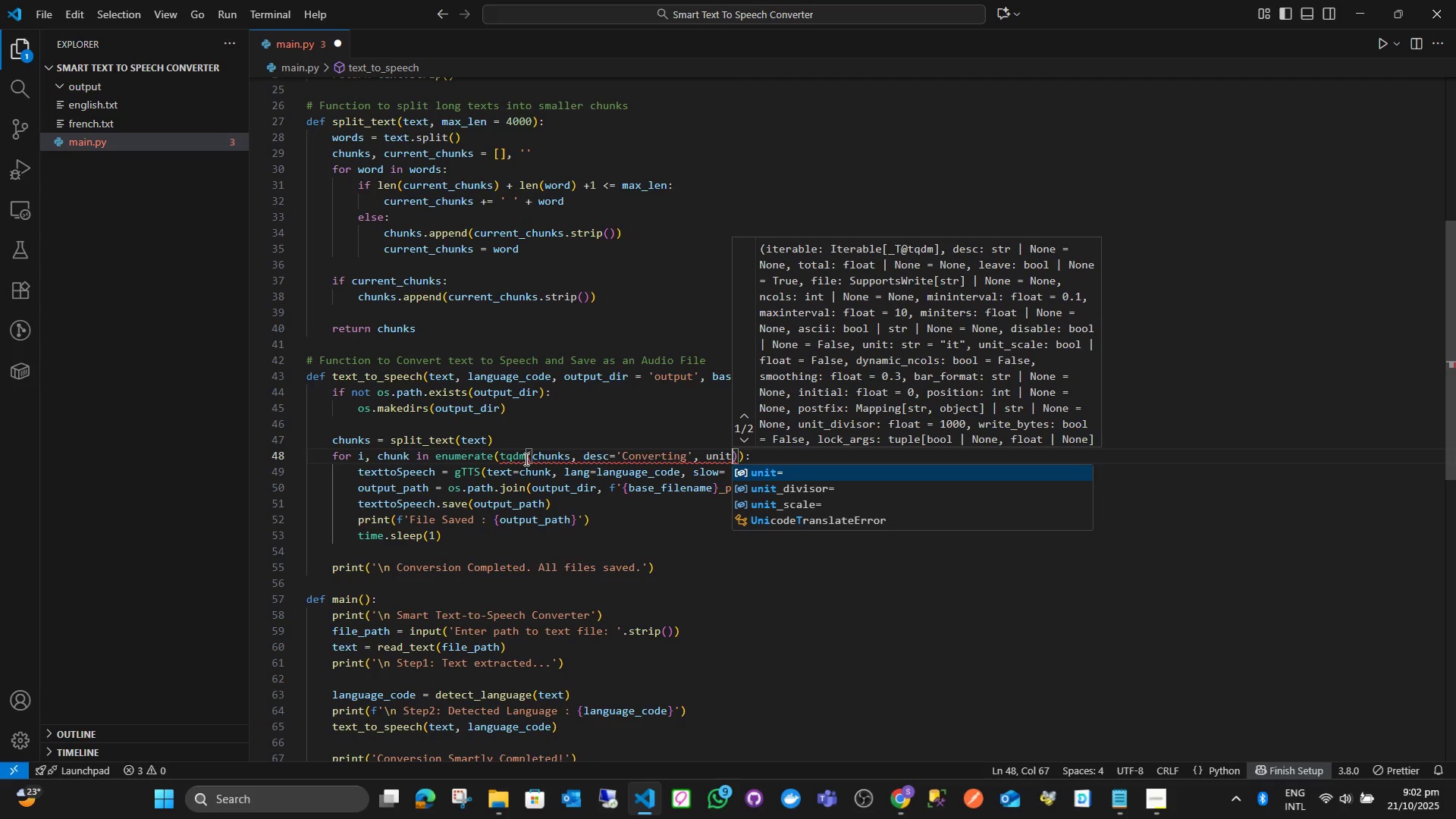 
key(Enter)
 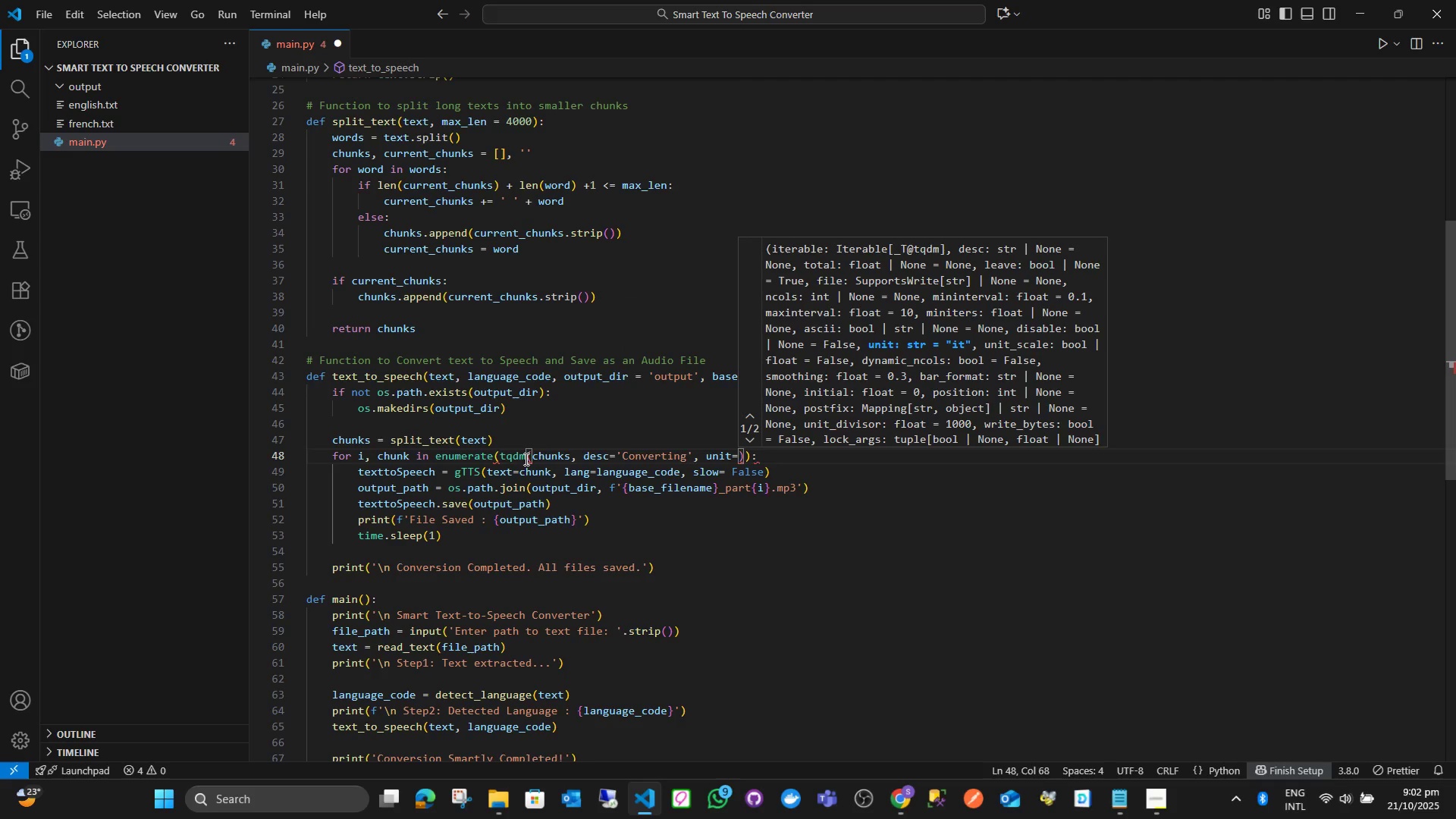 
key(Quote)
 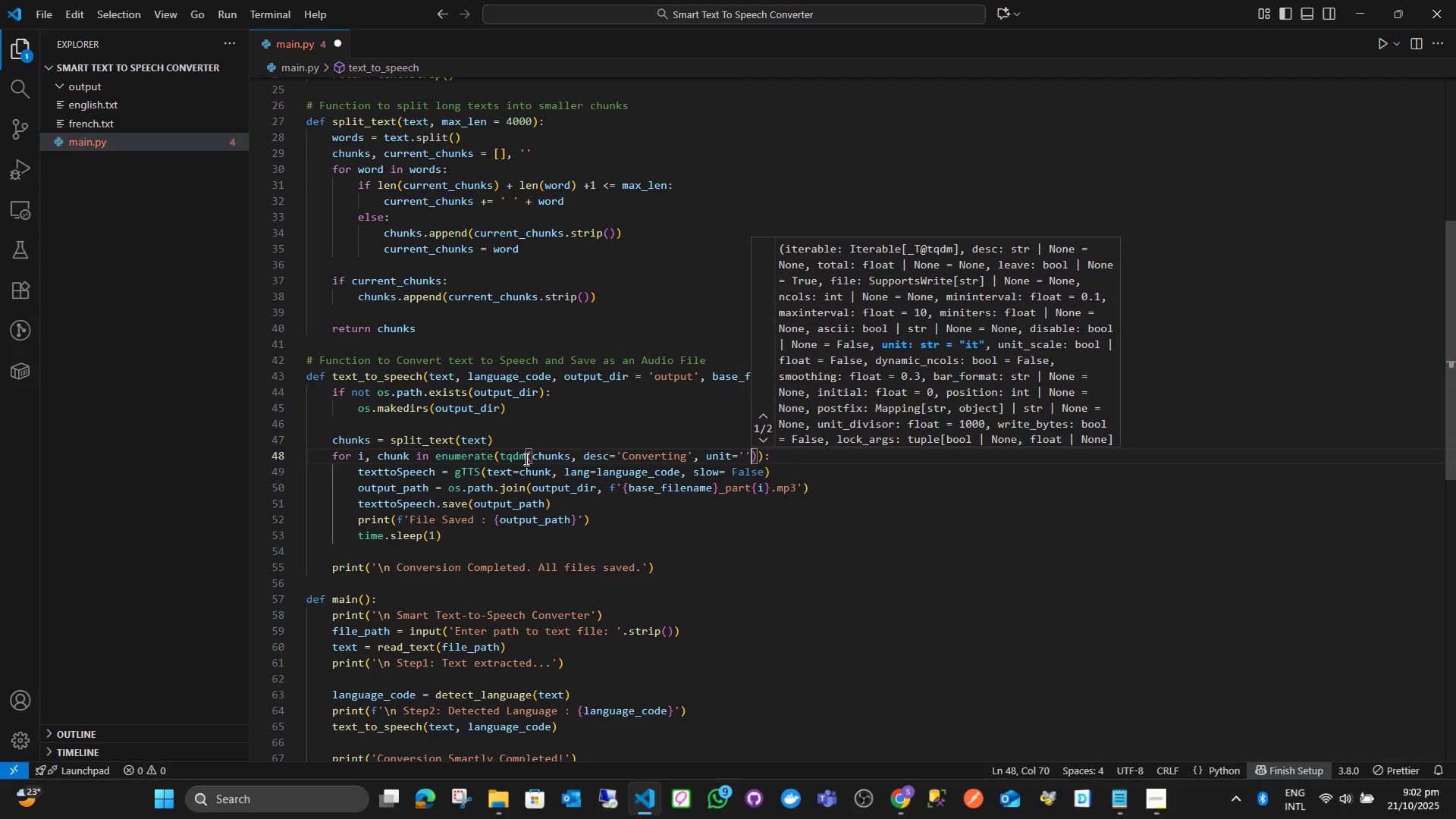 
key(Quote)
 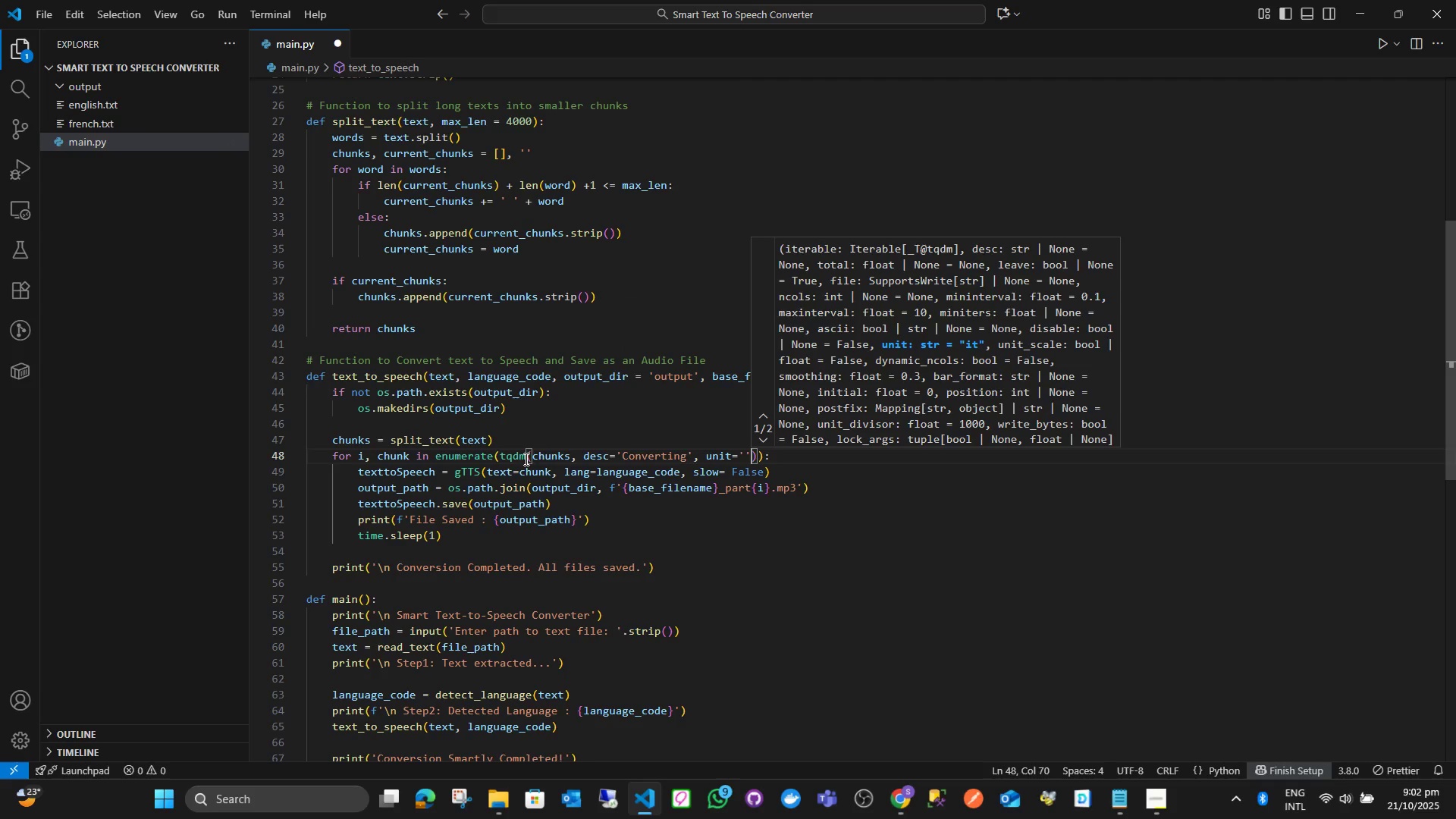 
key(ArrowLeft)
 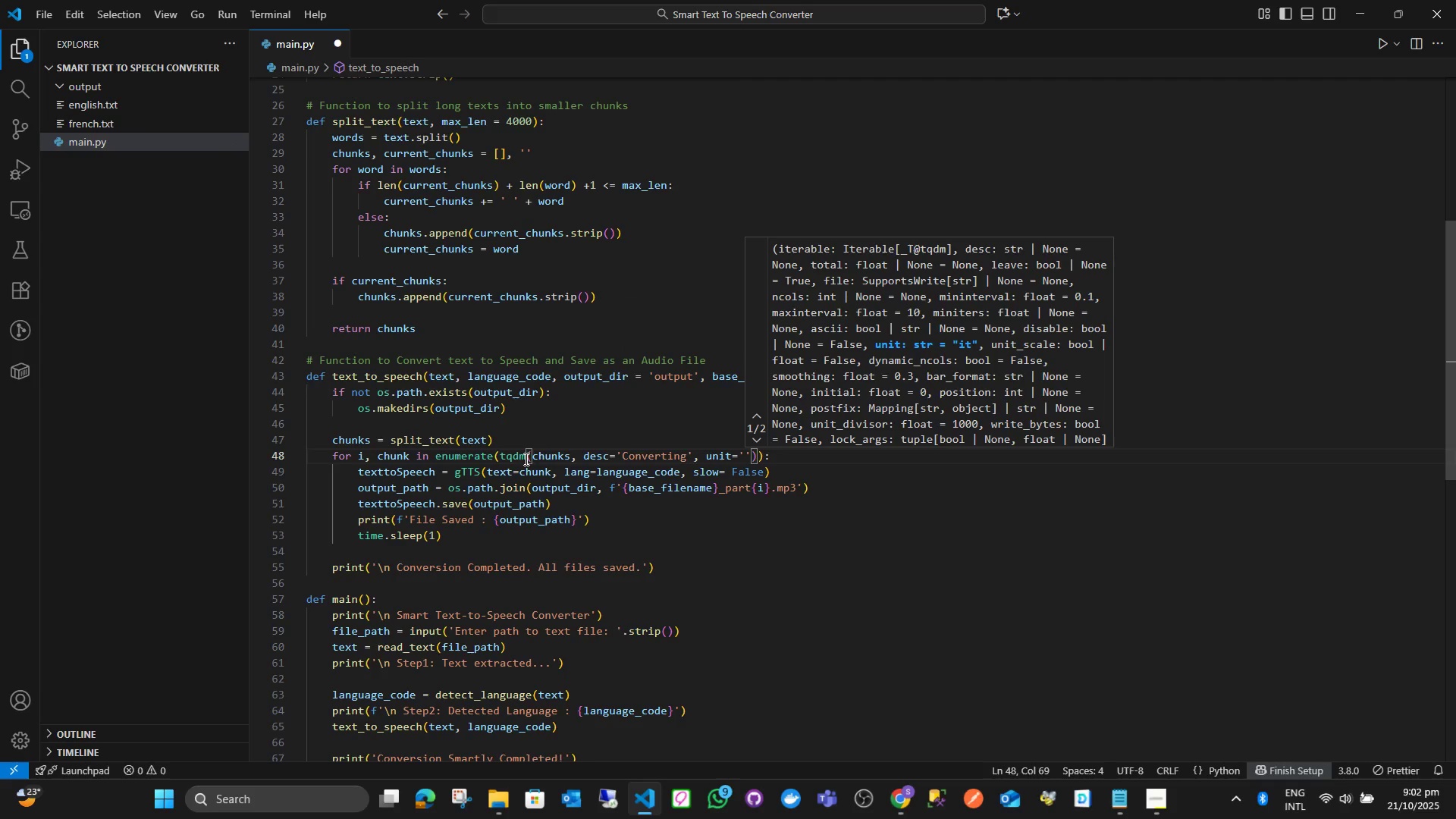 
type(chunk)
 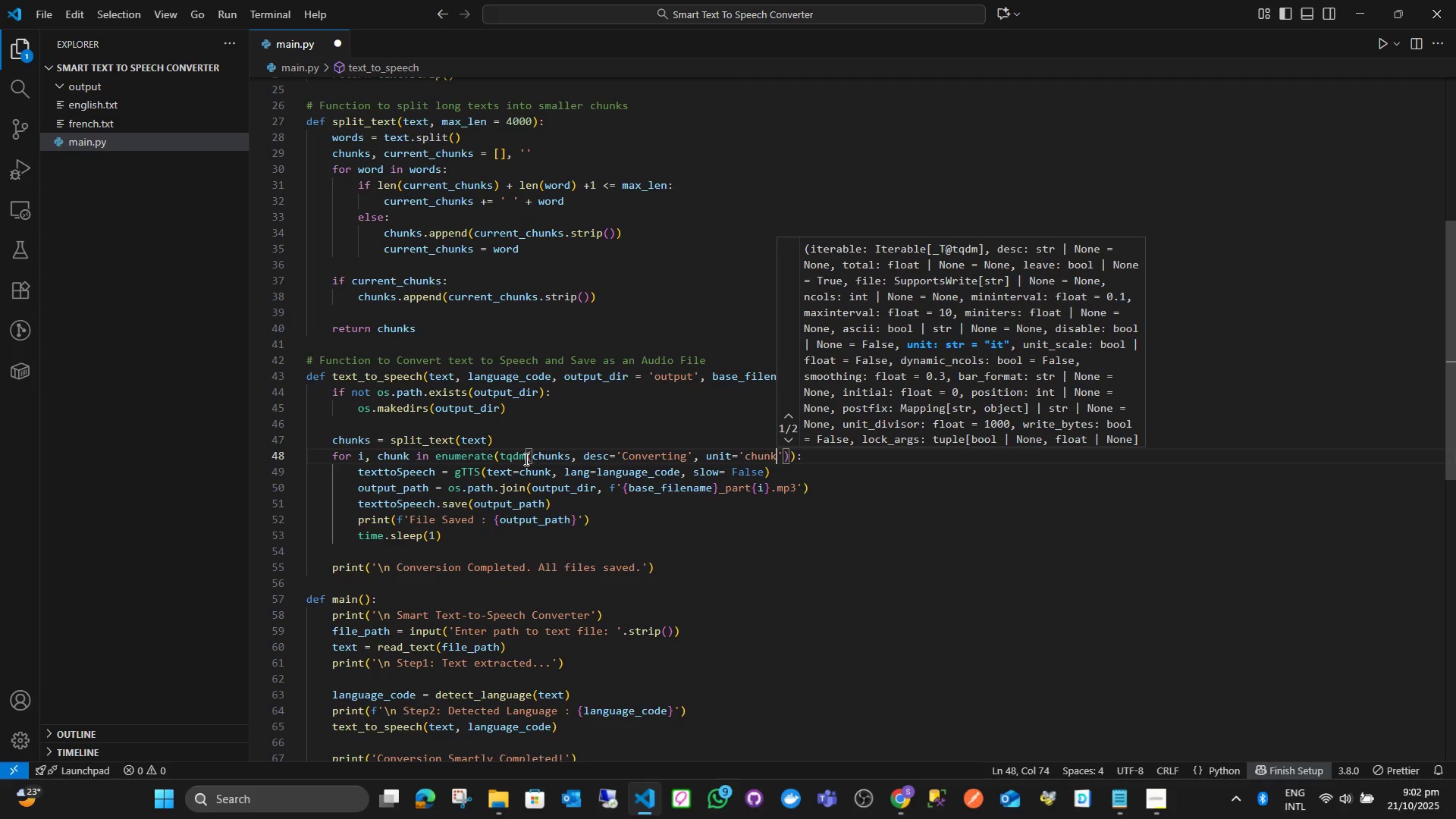 
key(ArrowRight)
 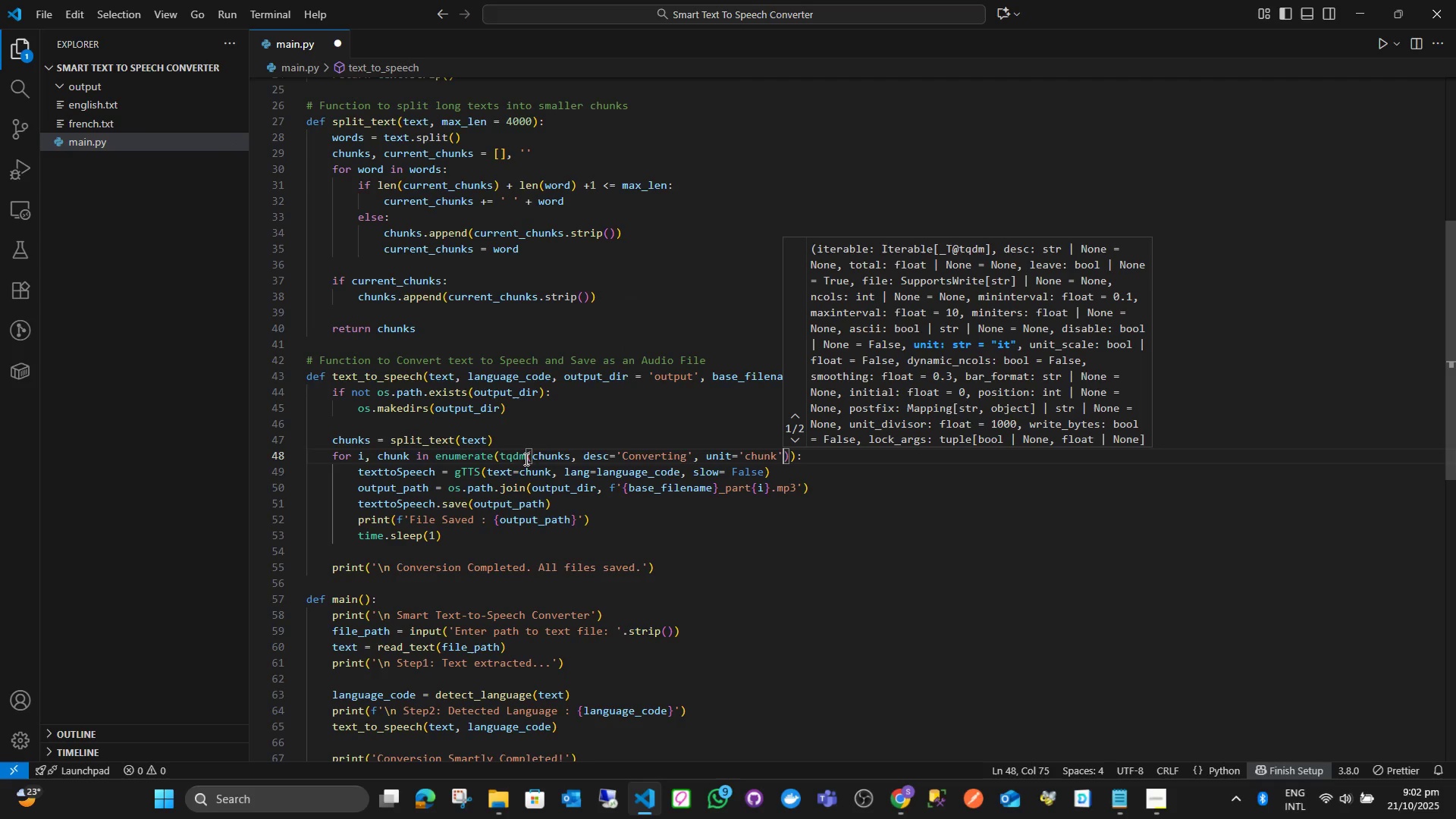 
key(Control+S)
 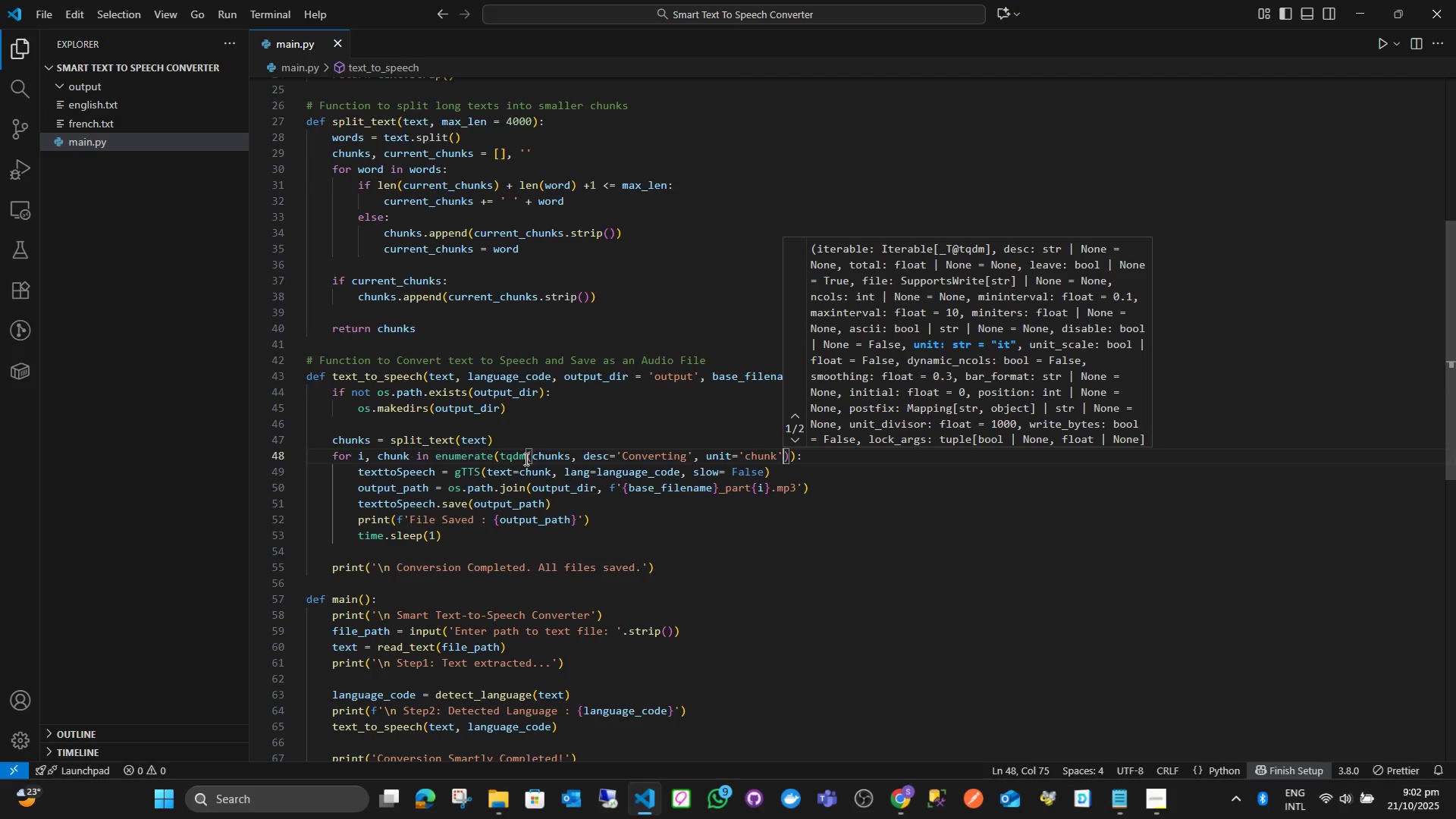 
wait(9.62)
 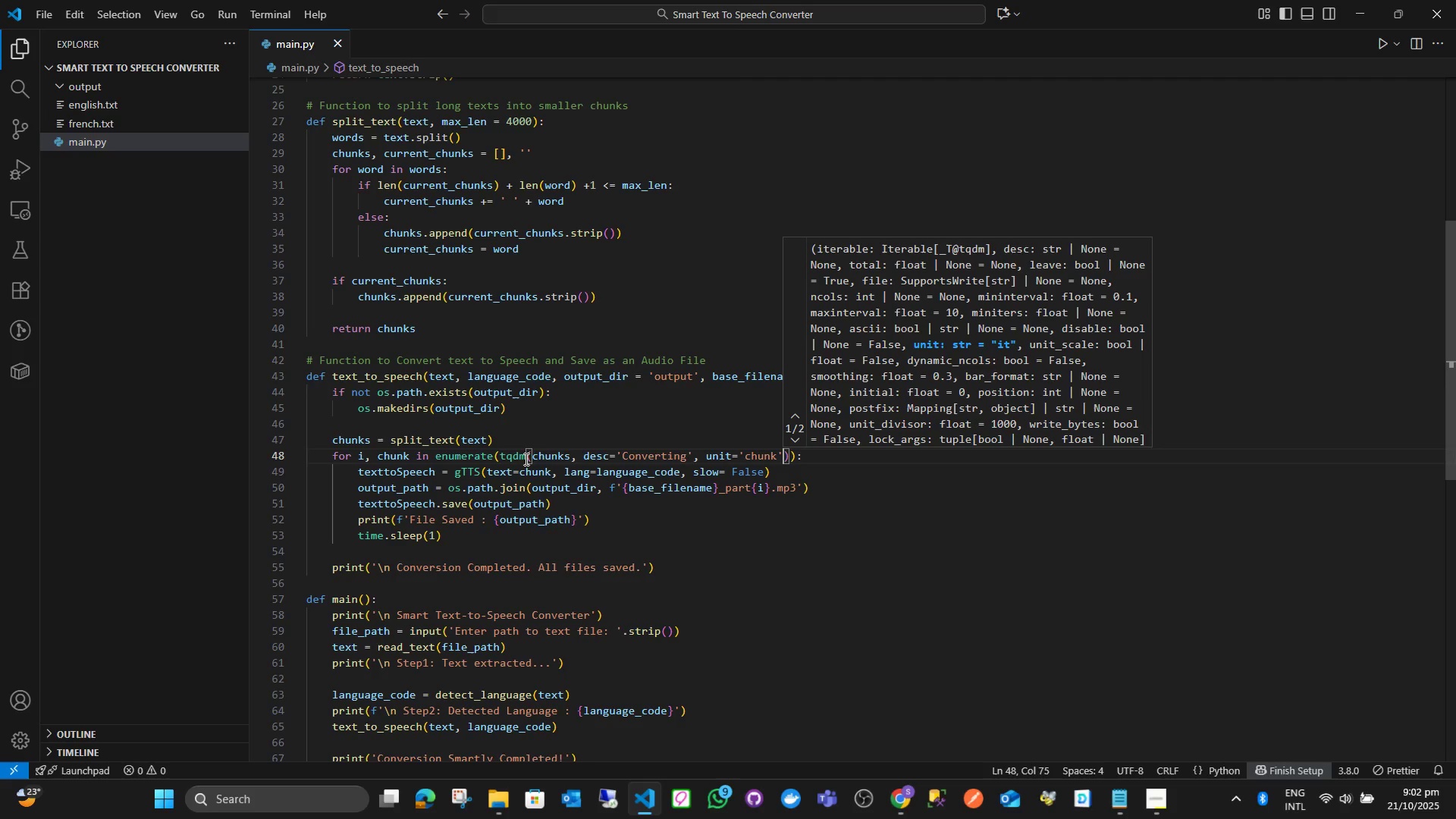 
key(Control+S)
 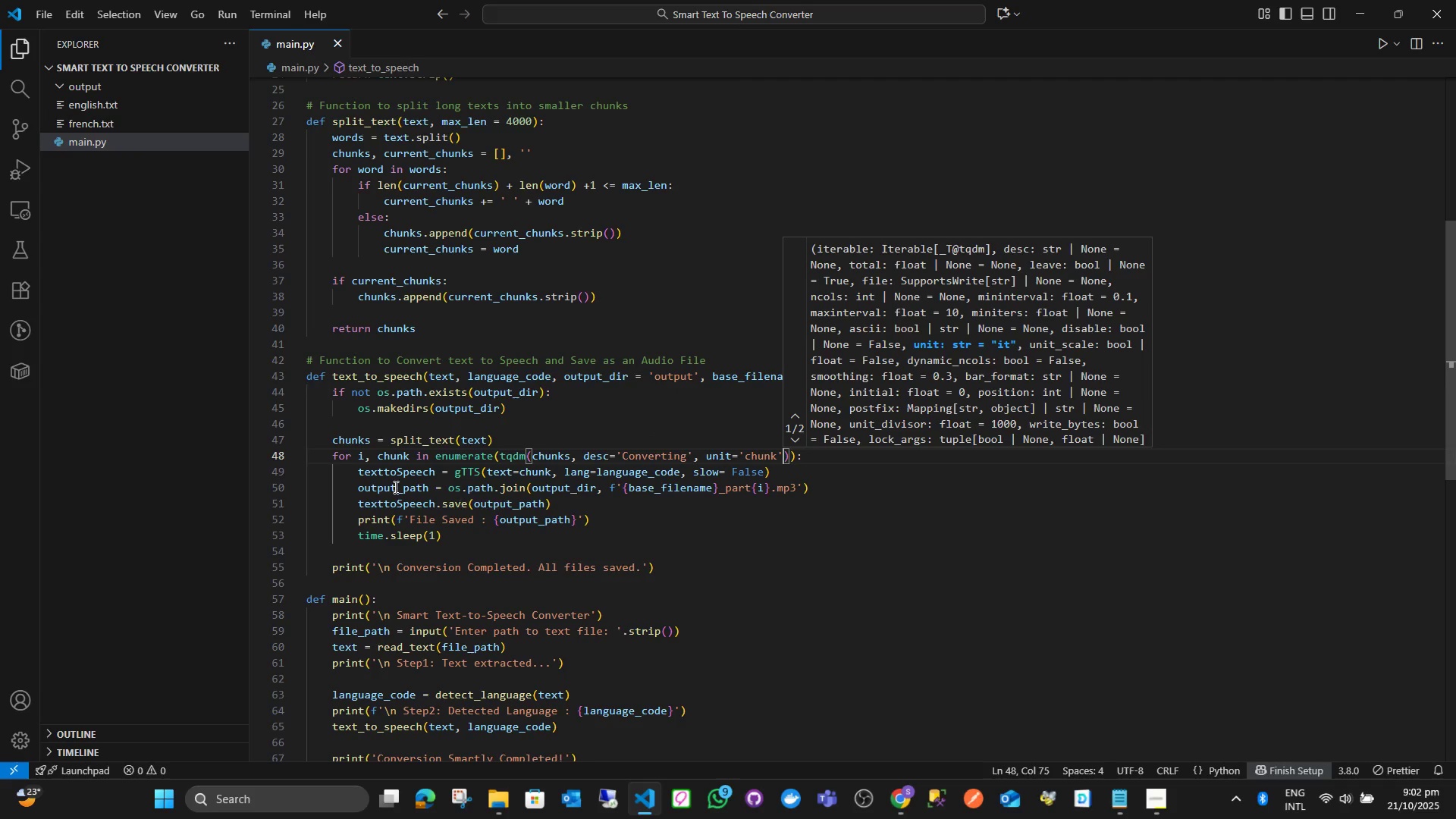 
key(Control+Shift+Backquote)
 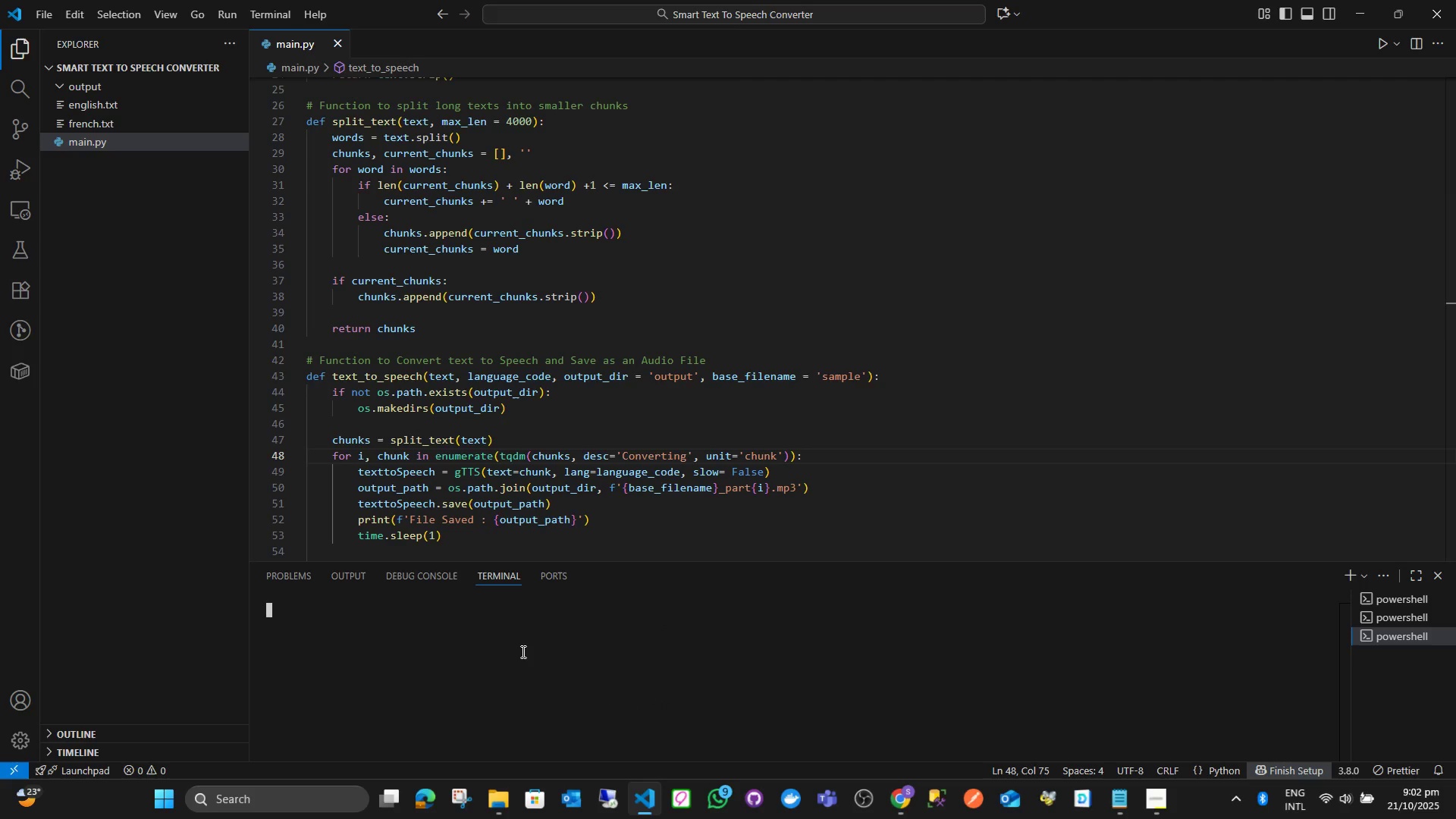 
left_click([522, 651])
 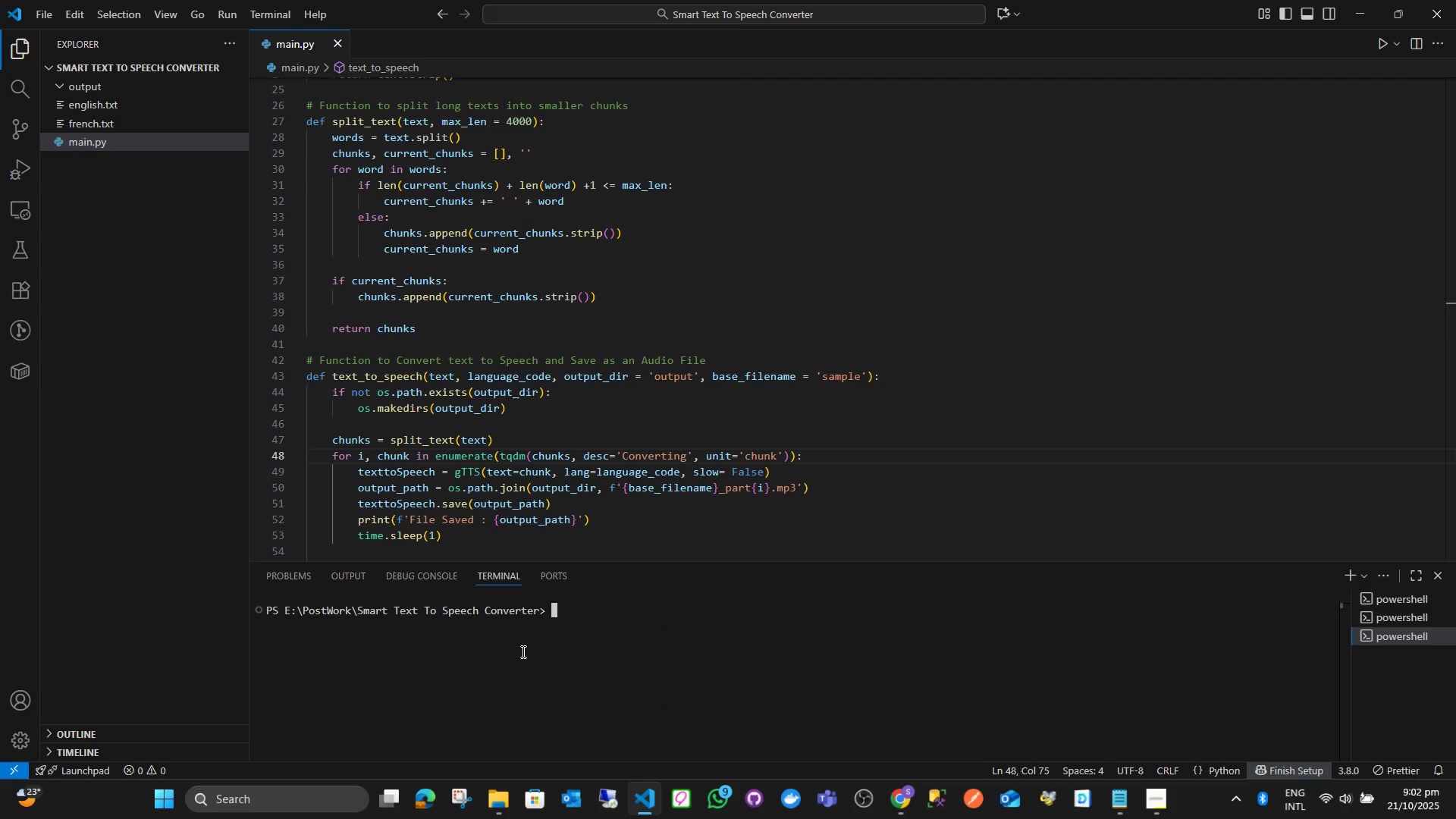 
type(python main.py)
 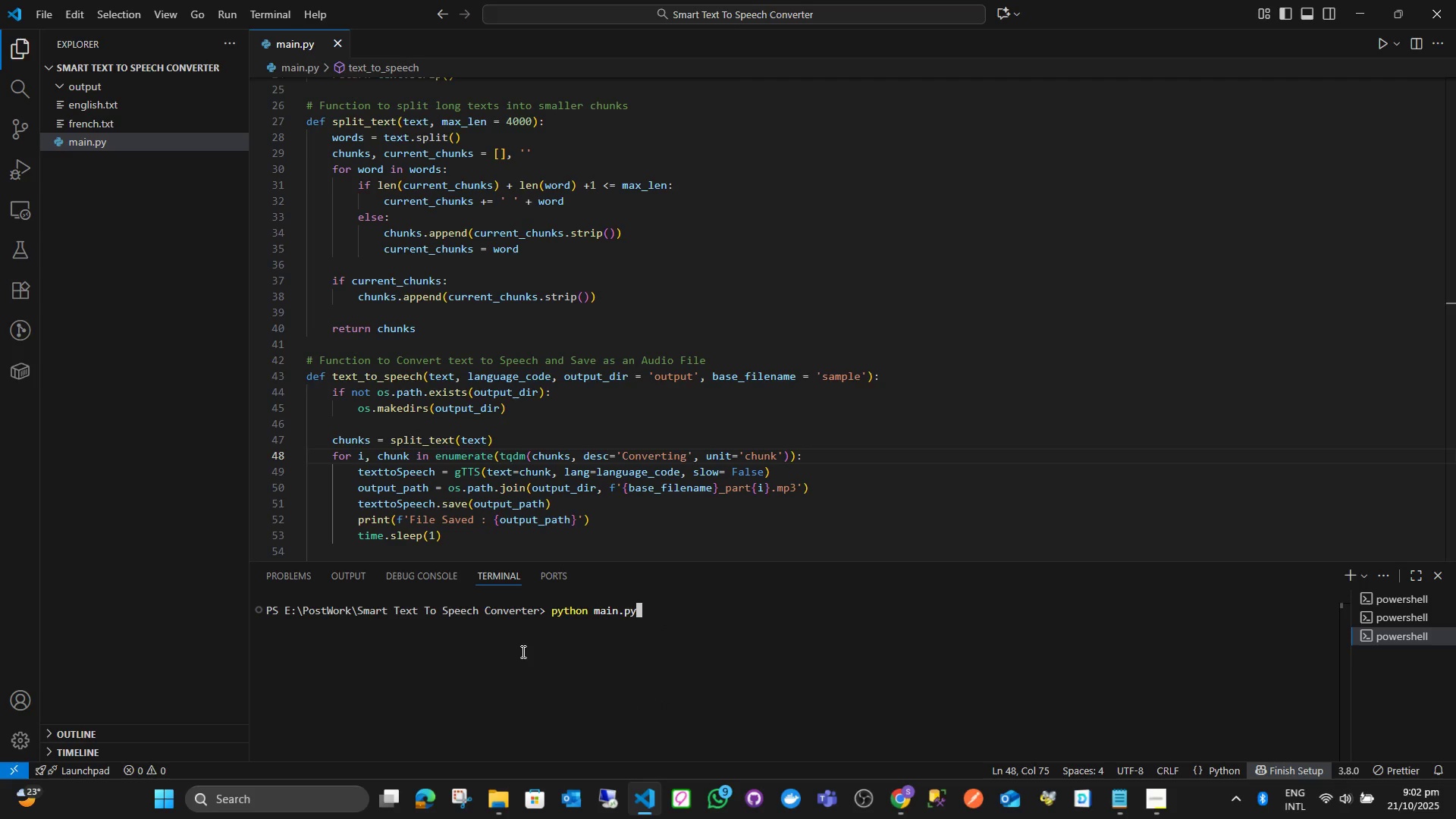 
key(Enter)
 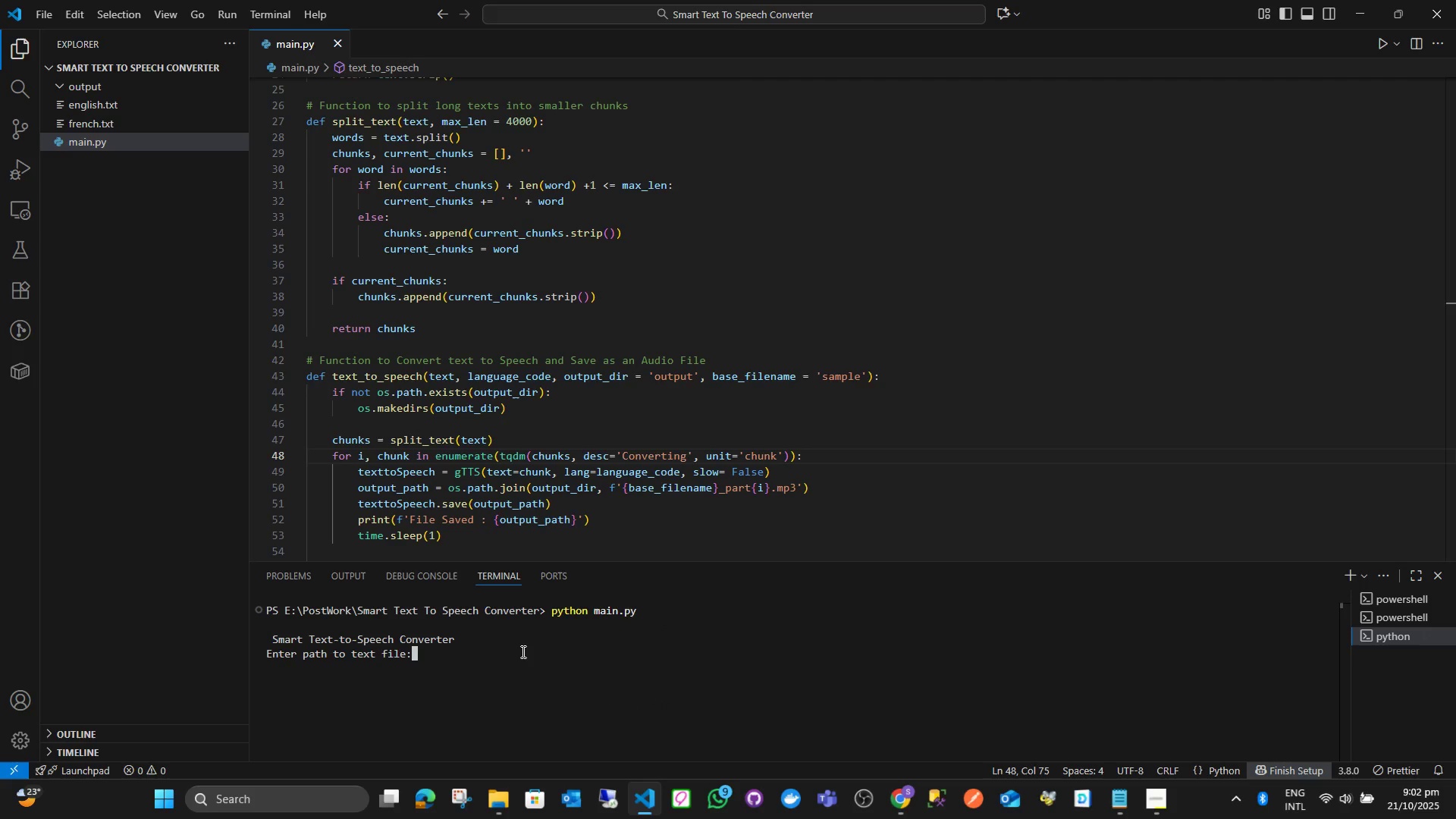 
type(french.txt)
 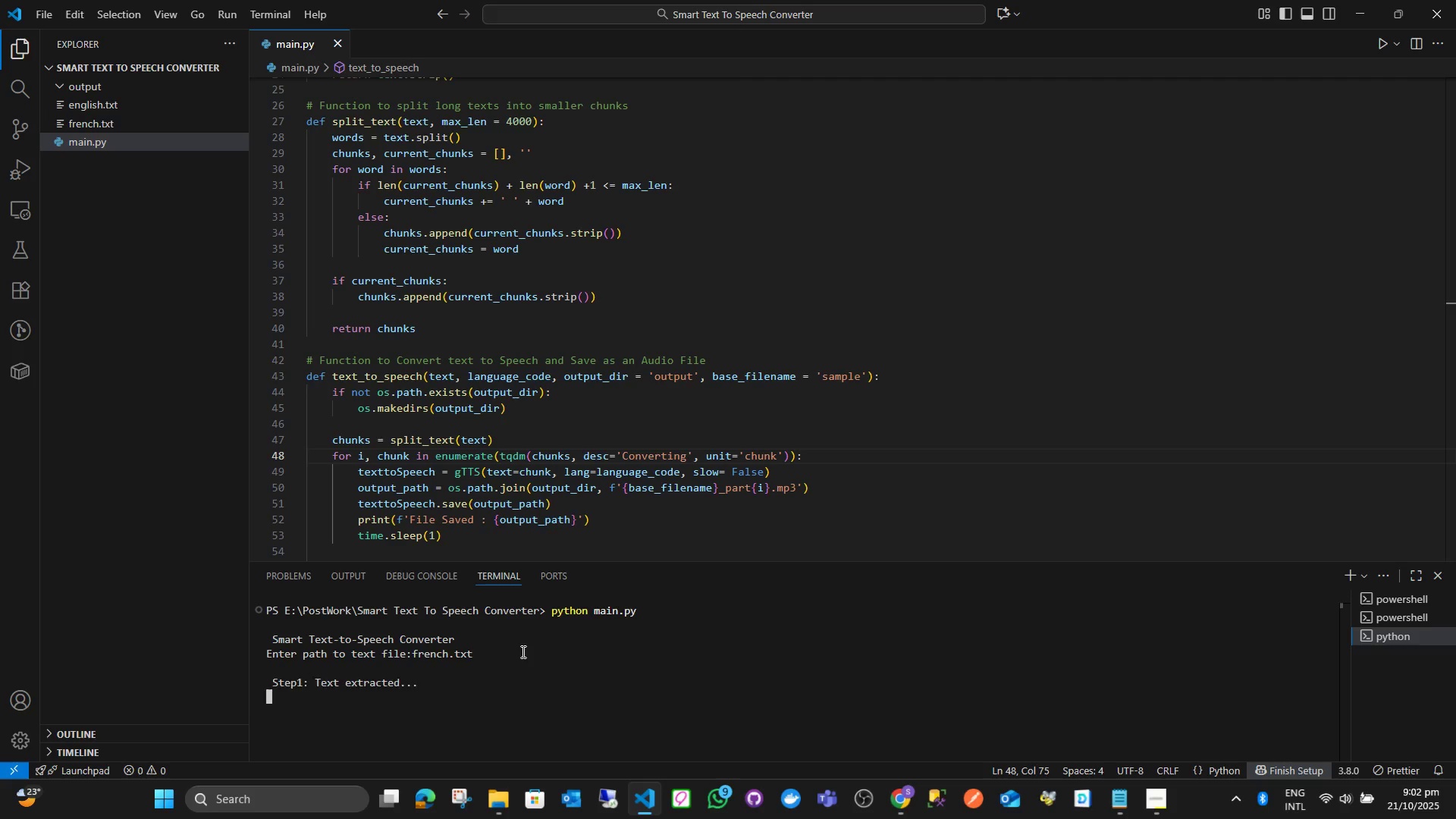 
key(Enter)
 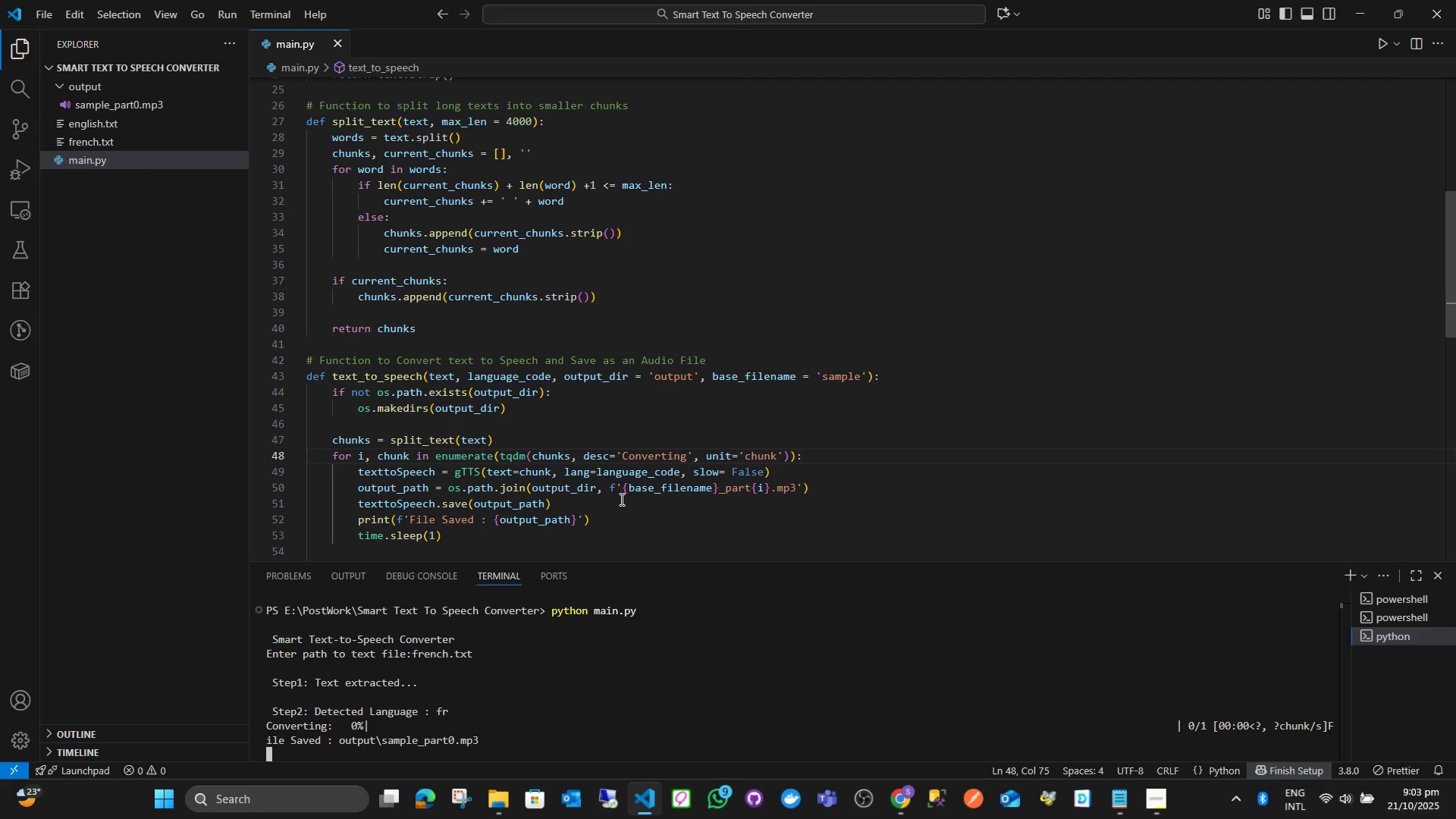 
wait(59.8)
 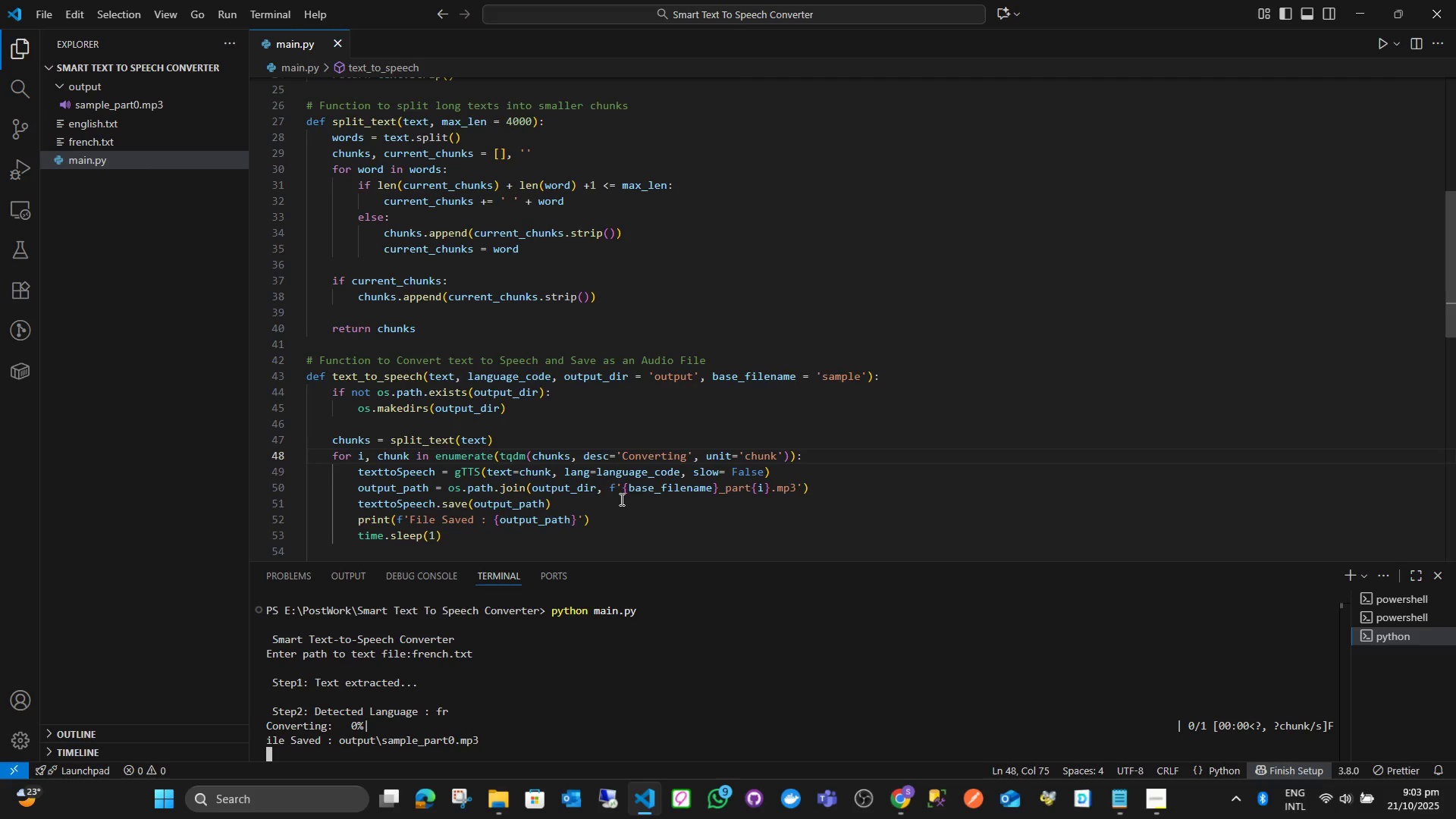 
left_click([165, 106])
 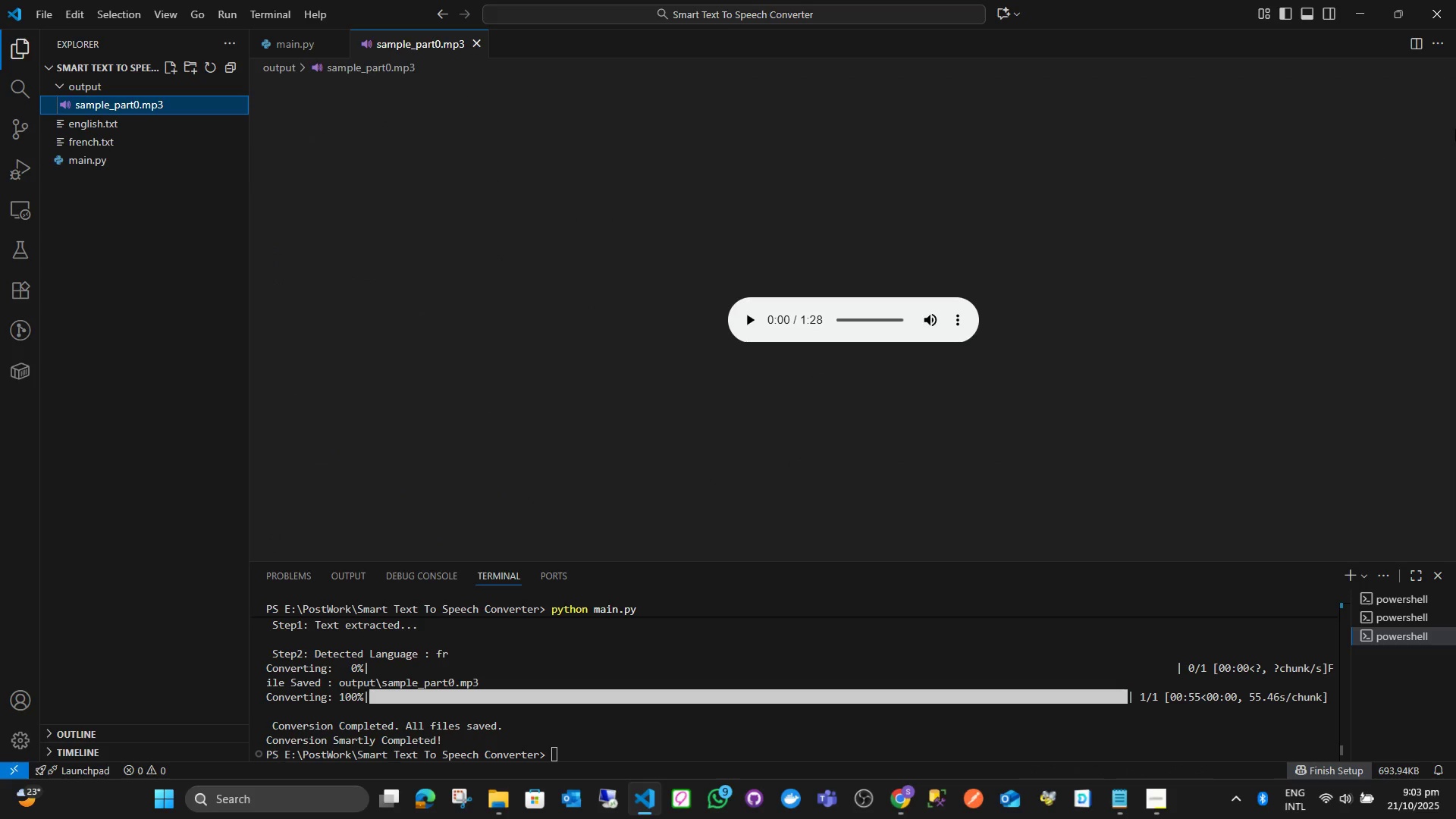 
left_click([1419, 42])
 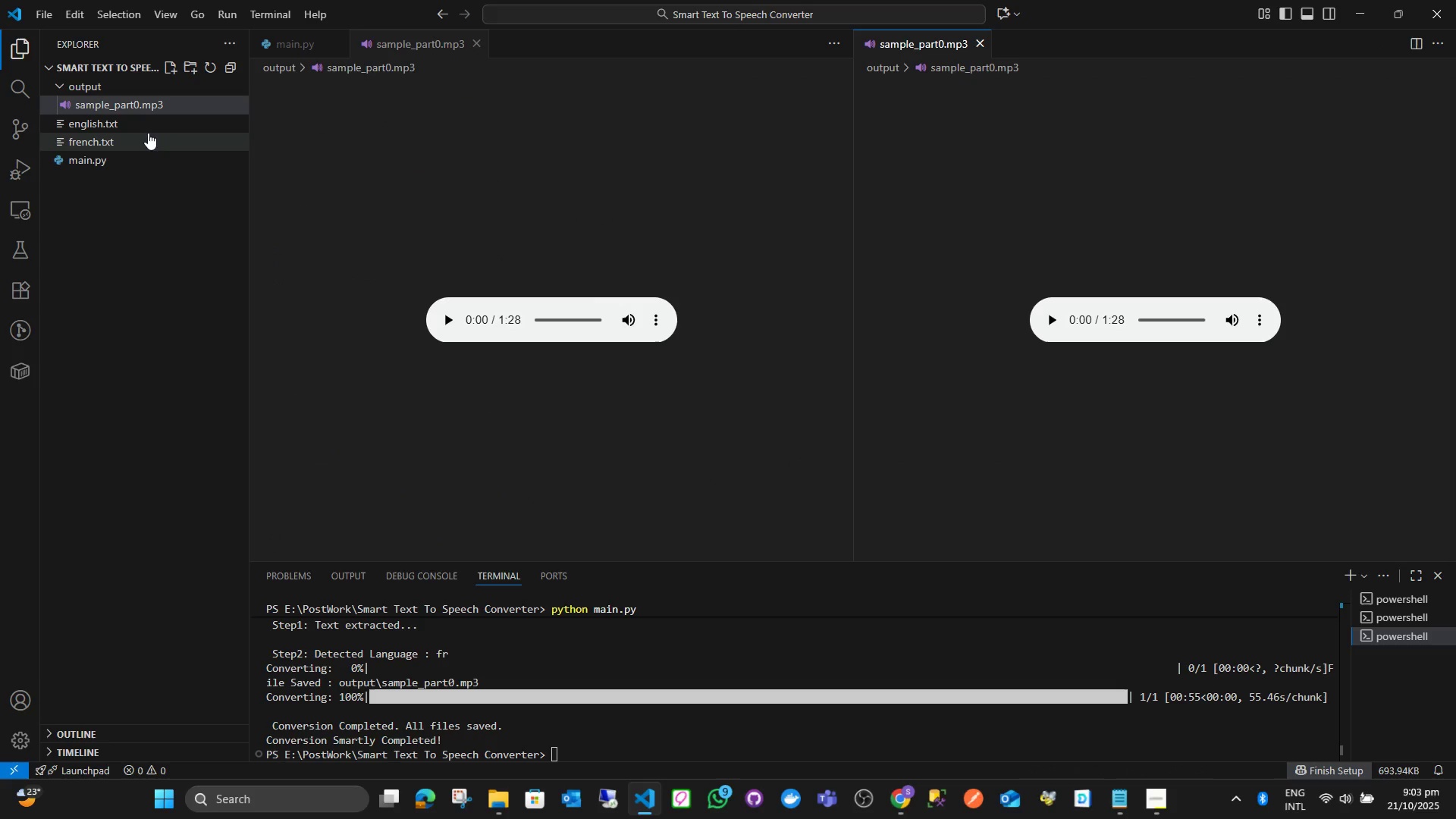 
left_click([148, 133])
 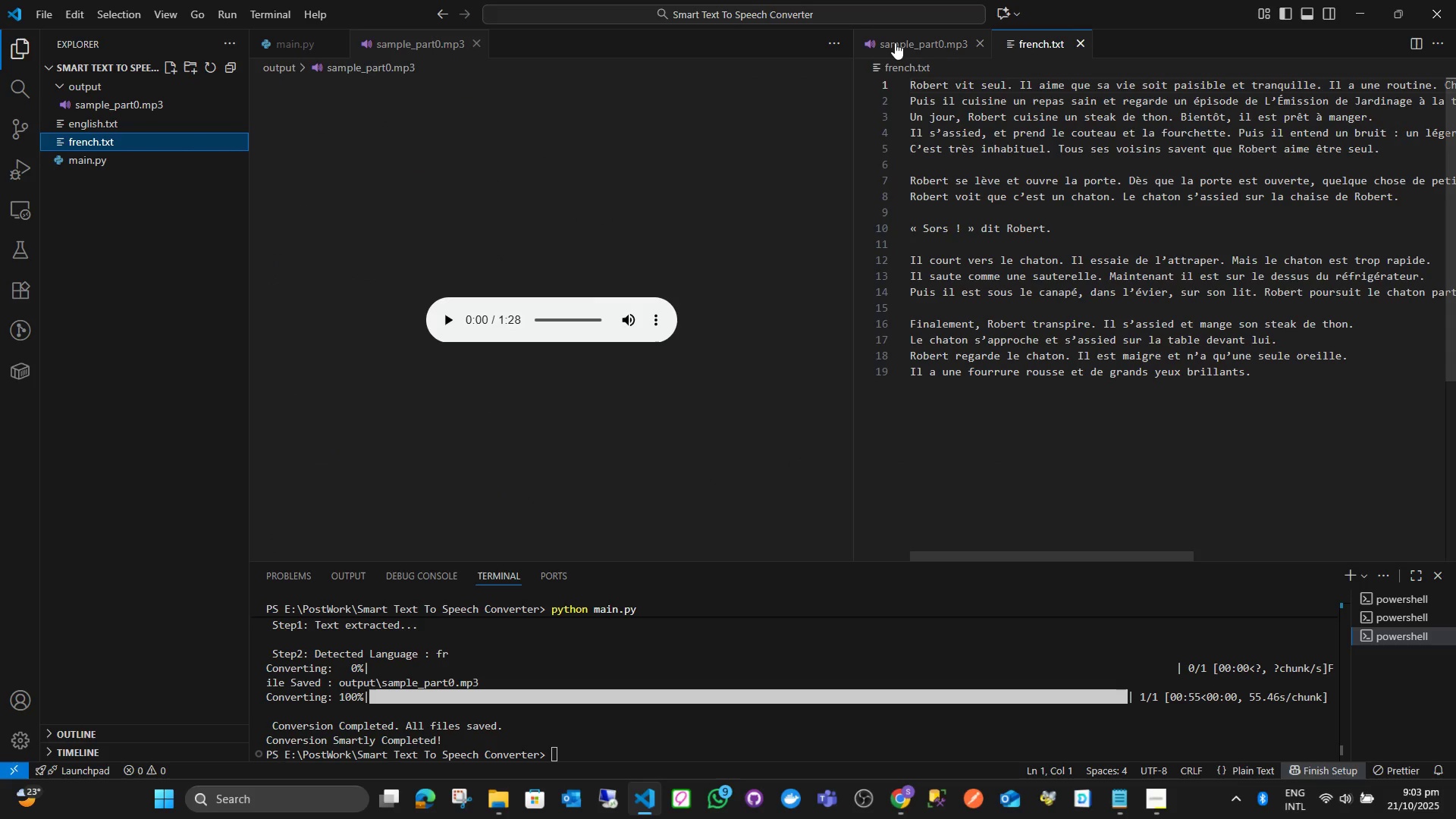 
middle_click([896, 42])
 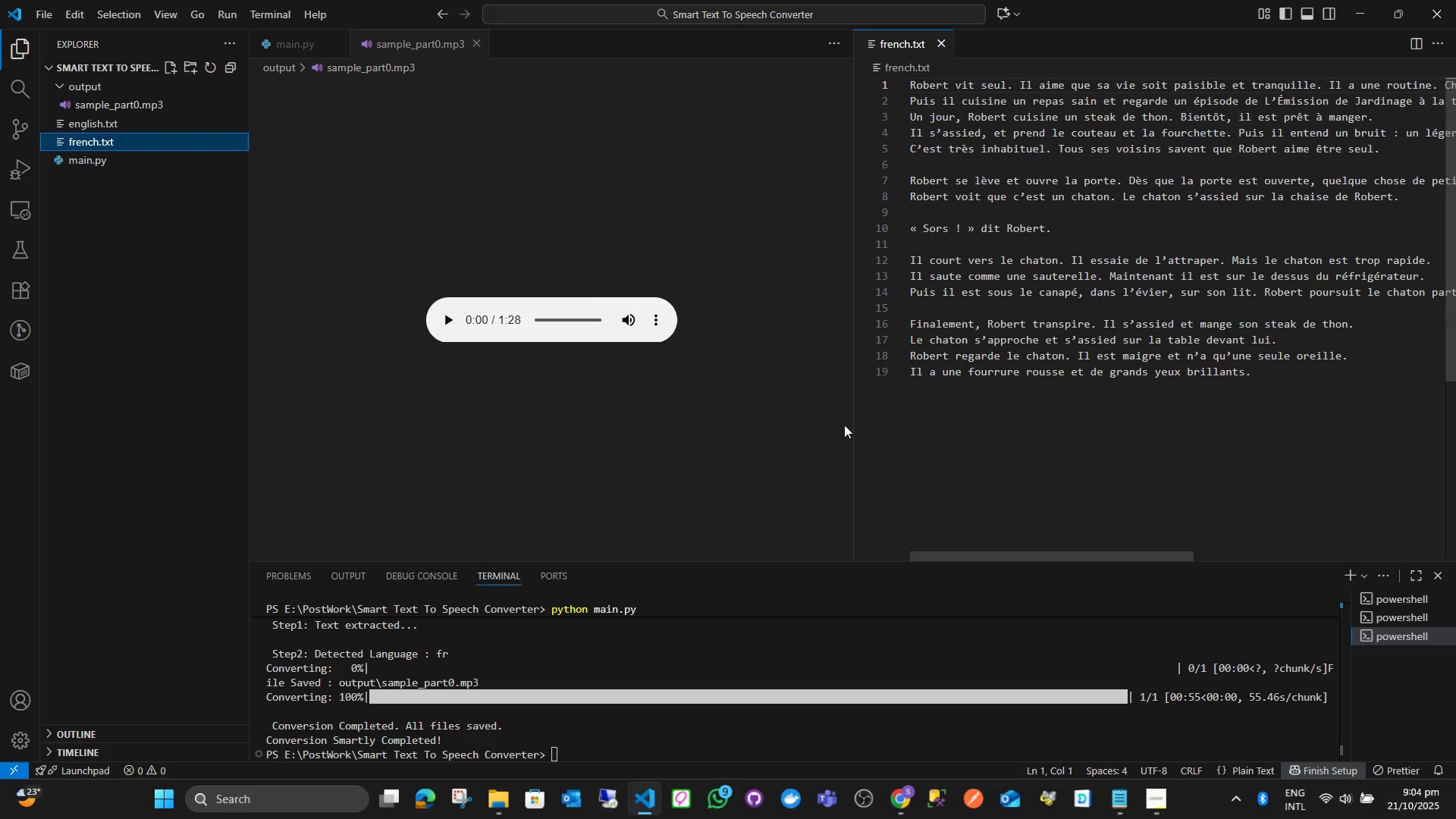 
left_click_drag(start_coordinate=[852, 419], to_coordinate=[670, 420])
 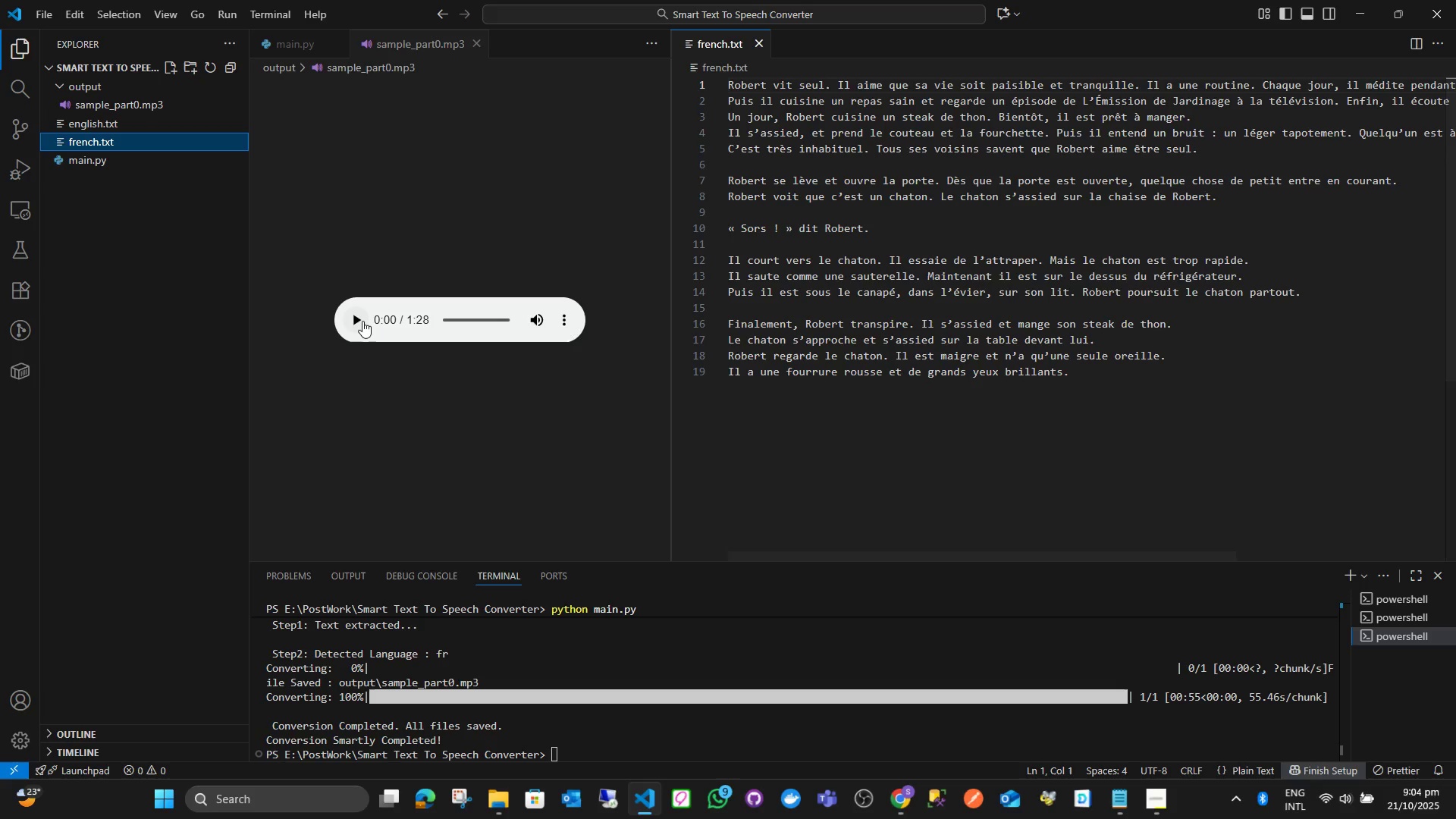 
left_click([359, 320])
 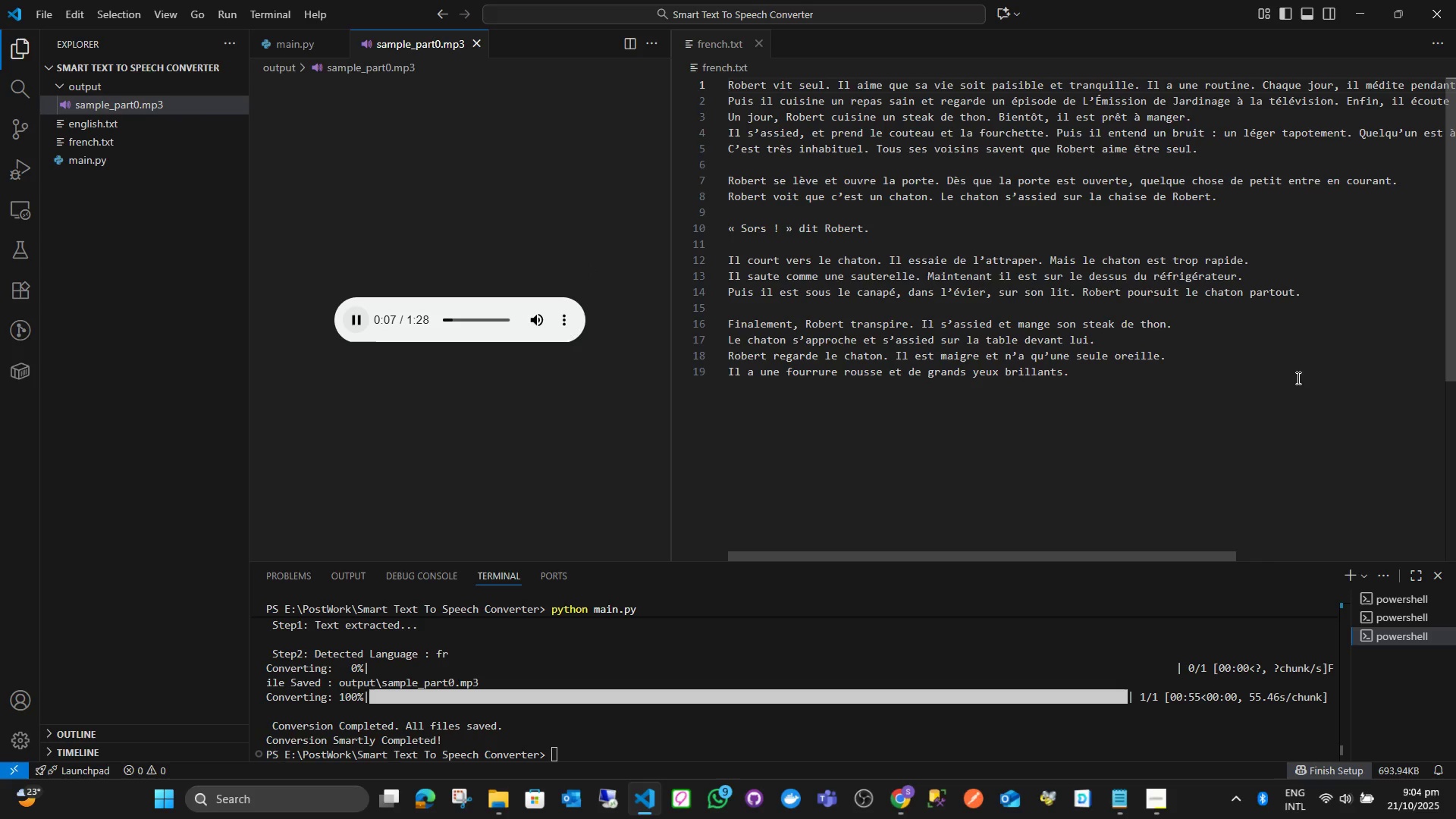 
wait(13.06)
 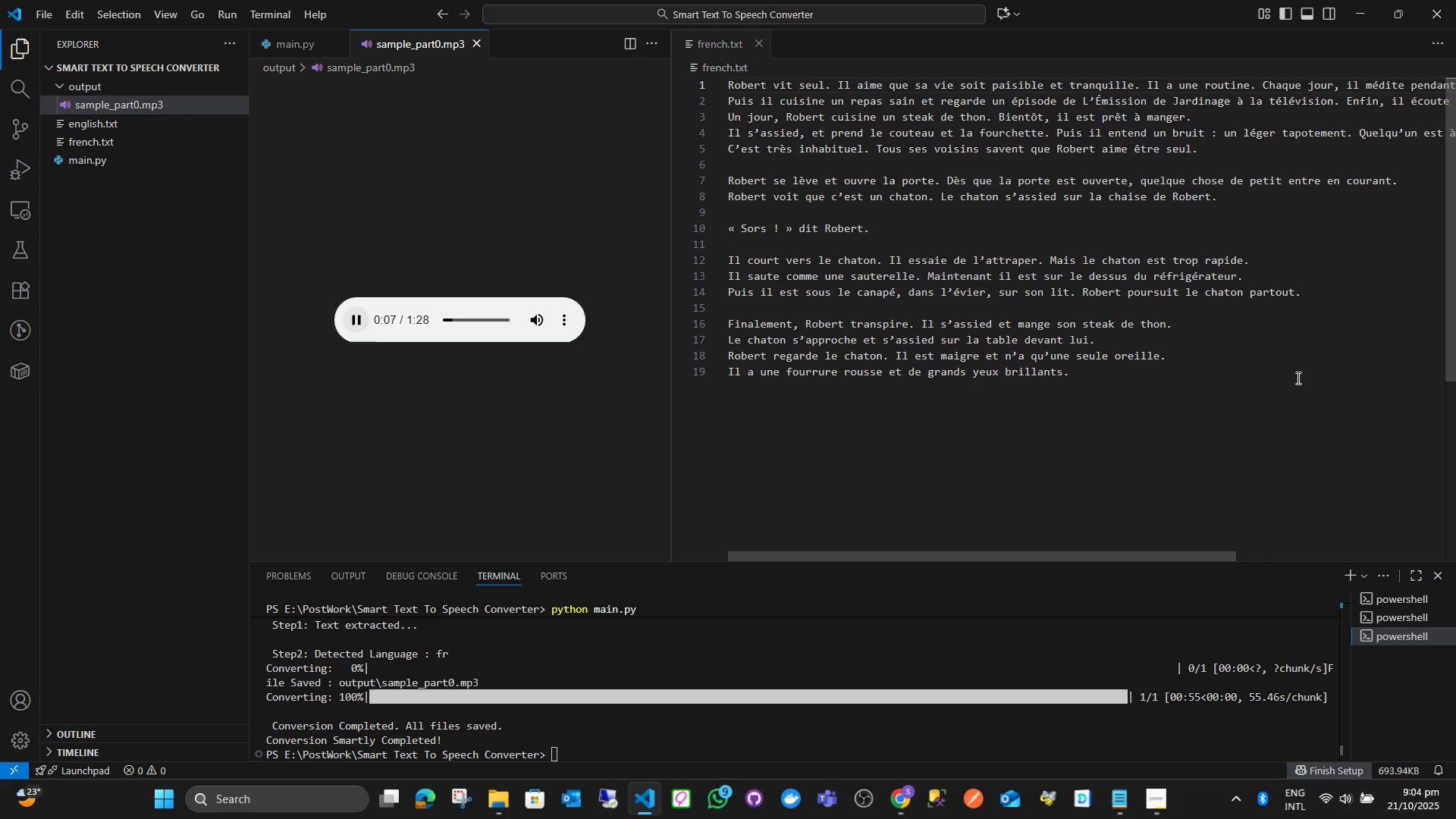 
left_click_drag(start_coordinate=[670, 187], to_coordinate=[503, 202])
 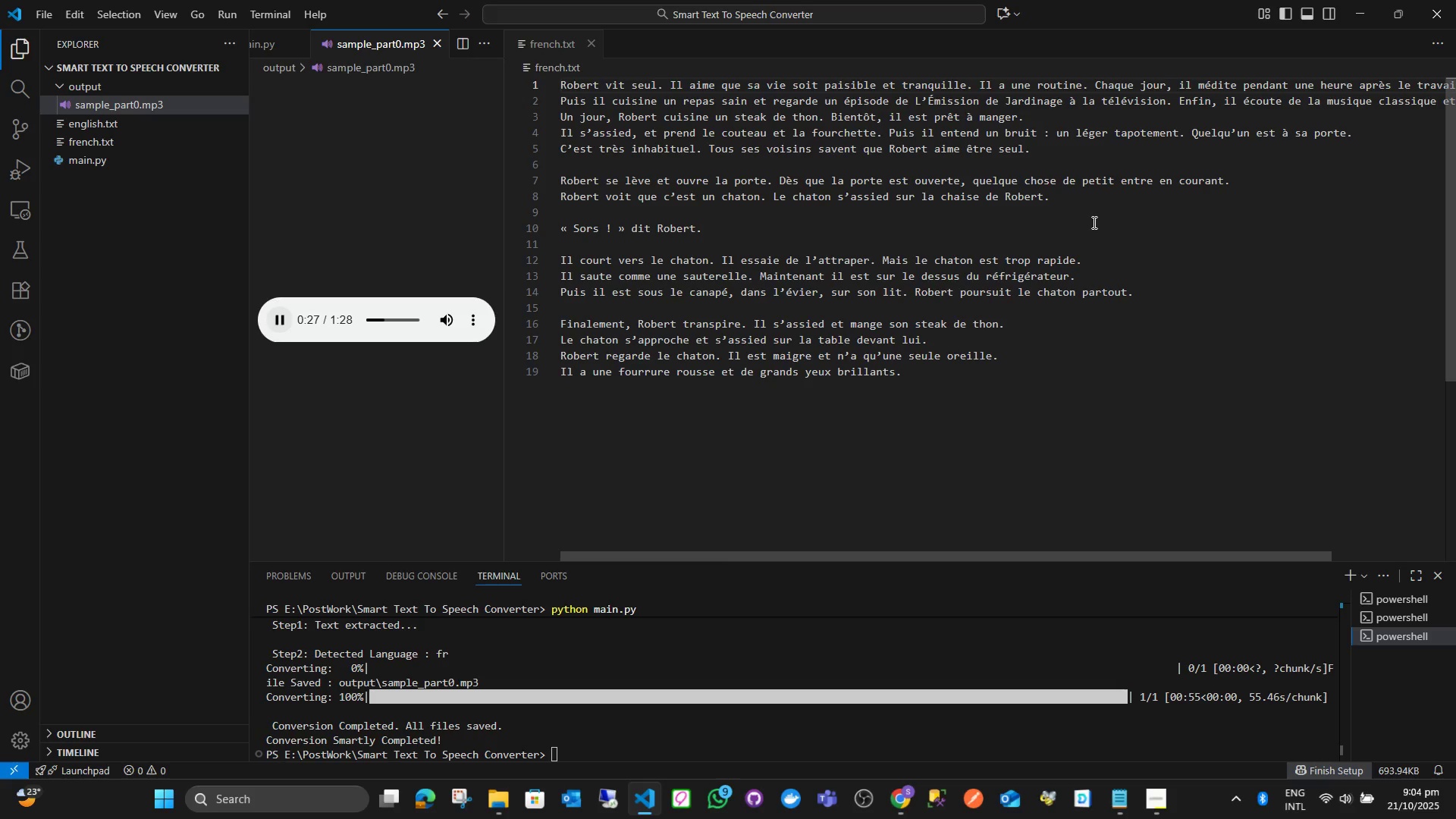 
wait(15.86)
 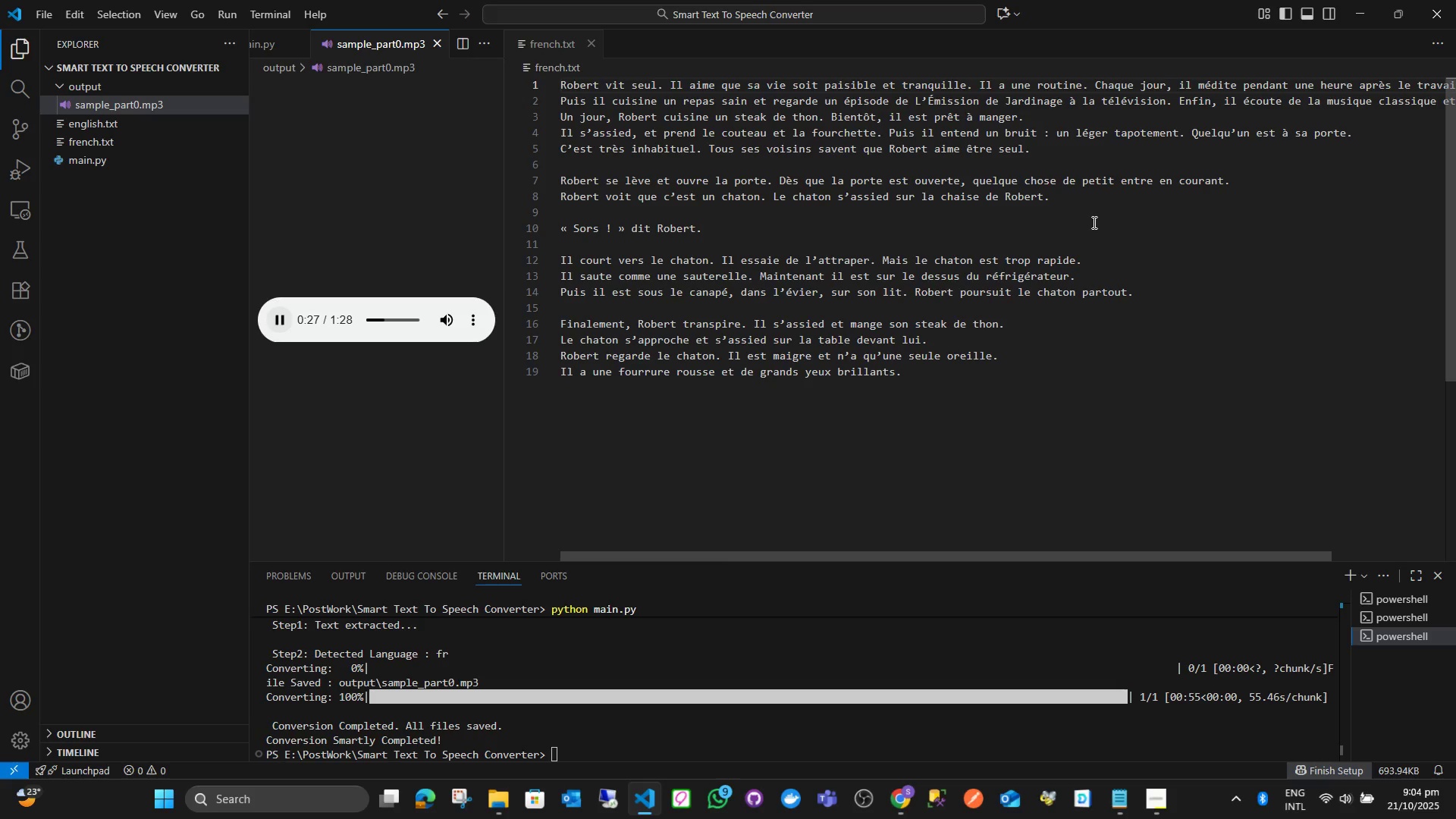 
middle_click([557, 50])
 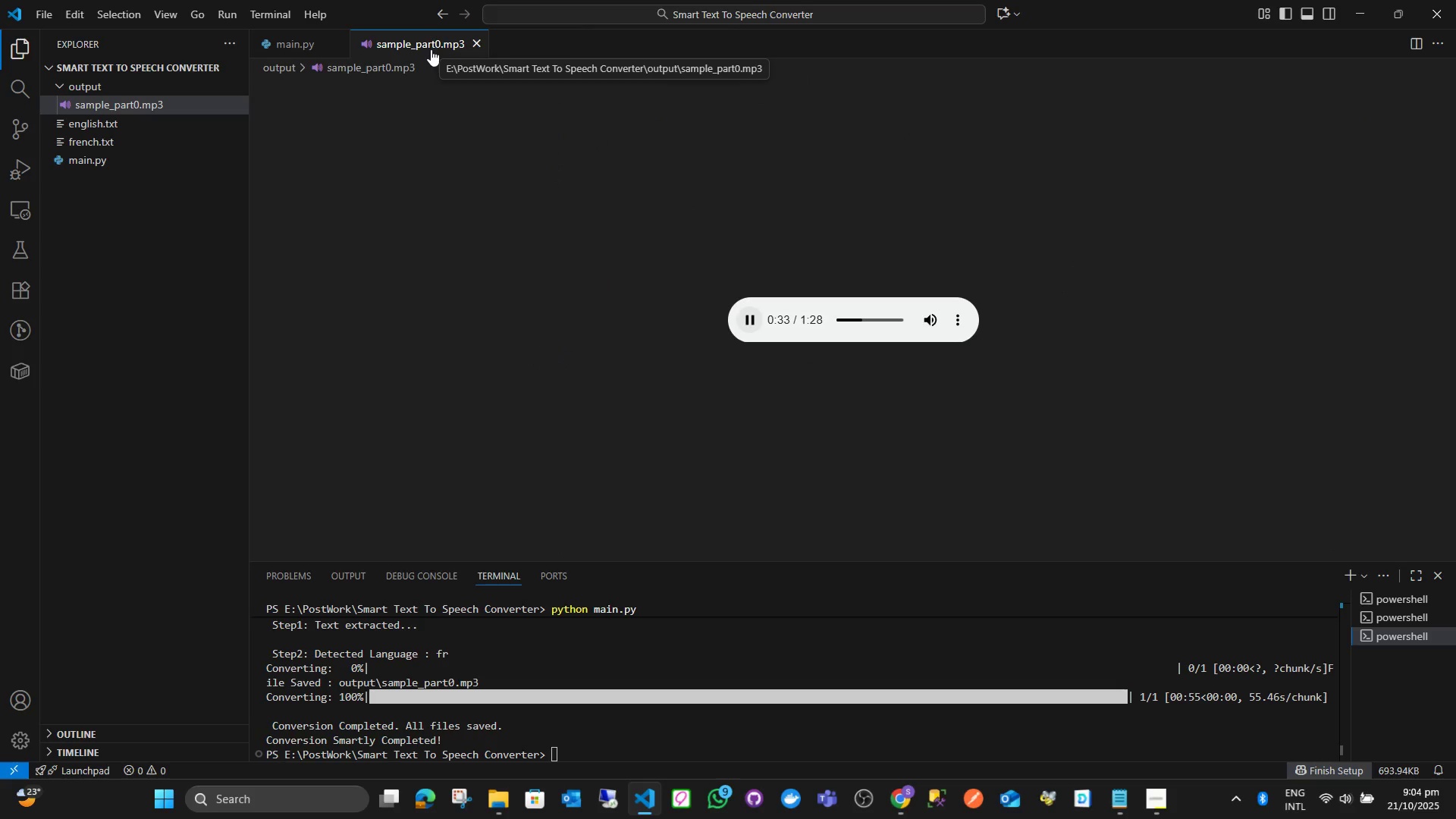 
middle_click([431, 49])
 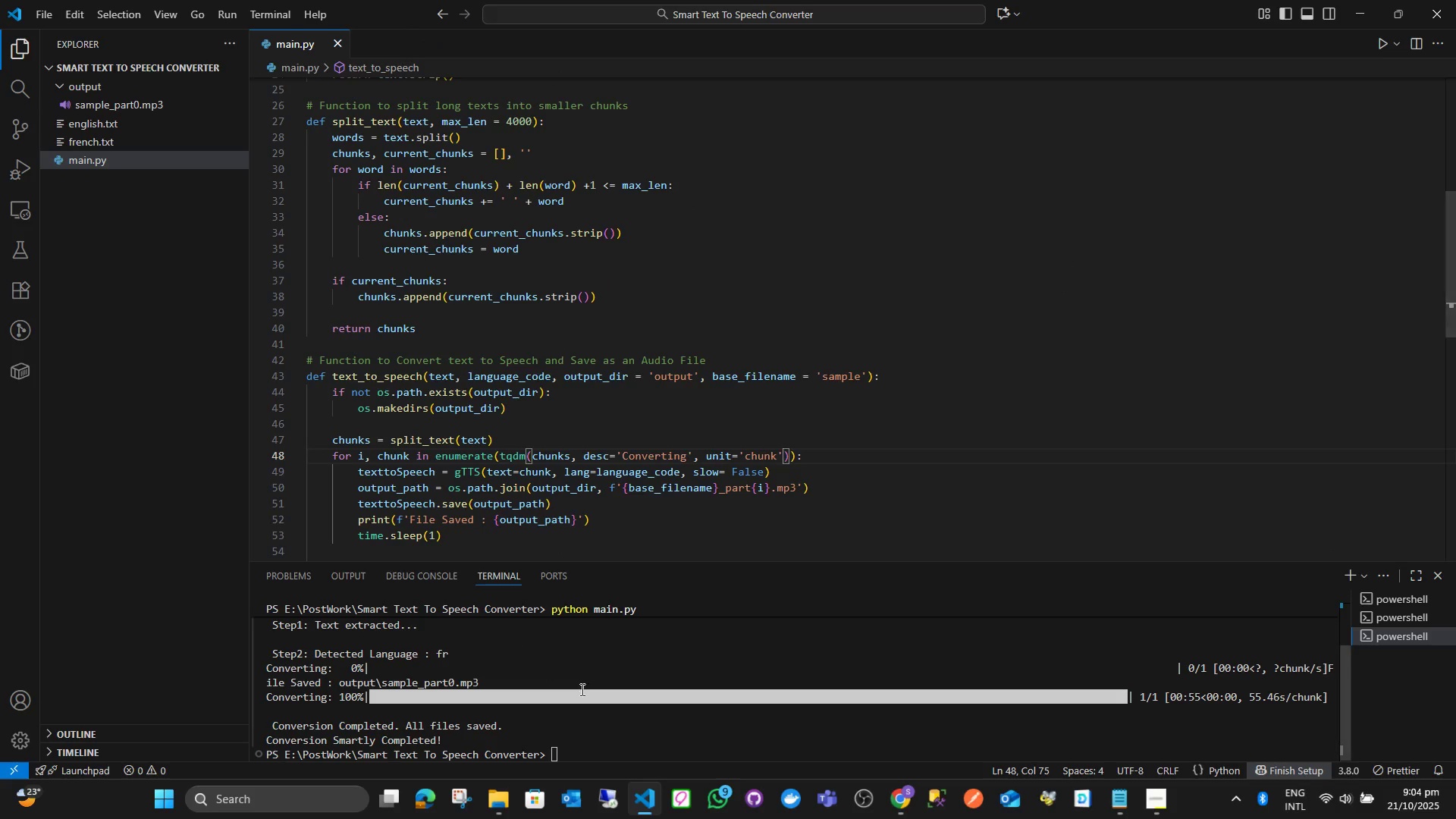 
scroll: coordinate [607, 700], scroll_direction: down, amount: 2.0
 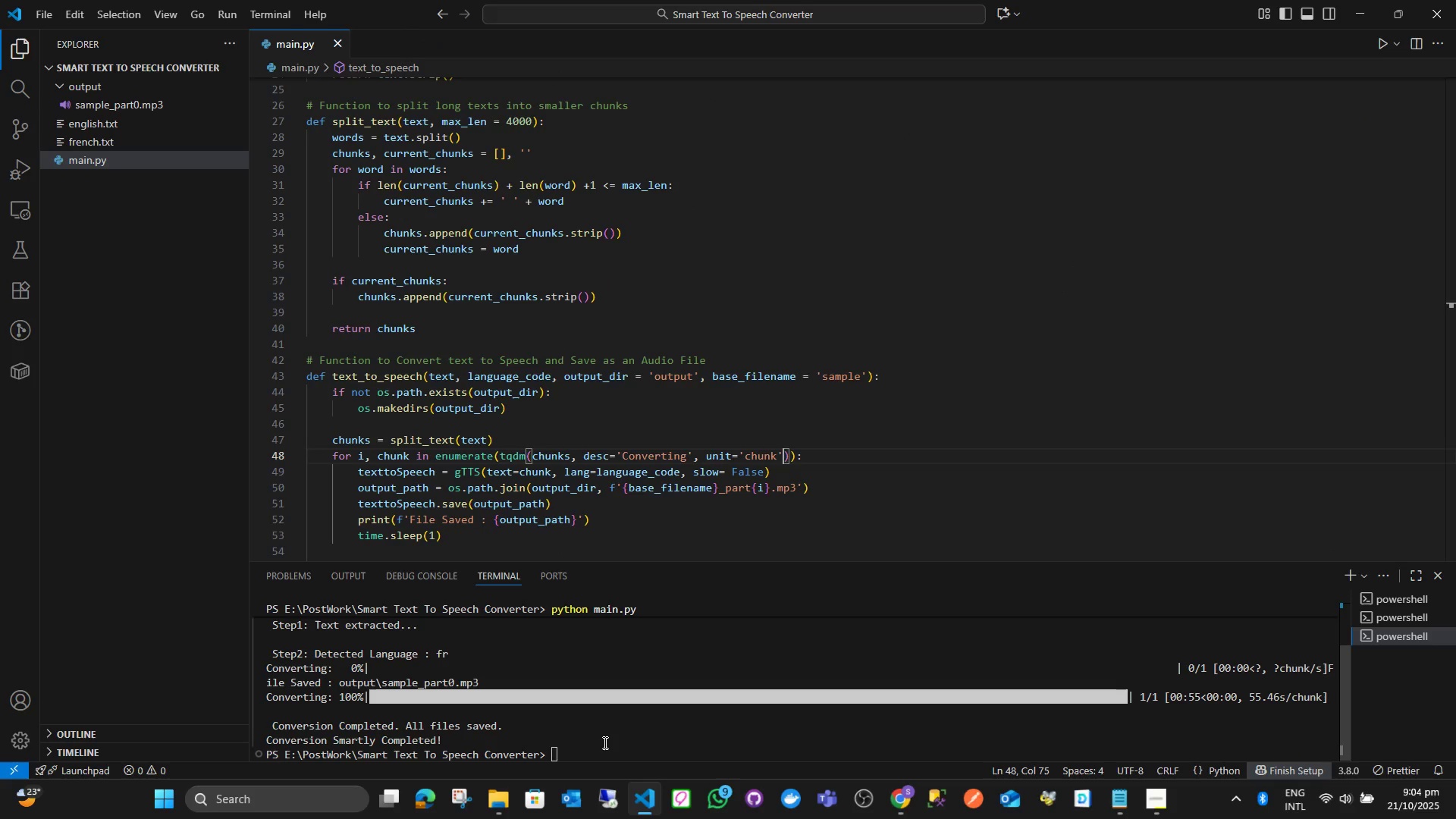 
left_click([604, 742])
 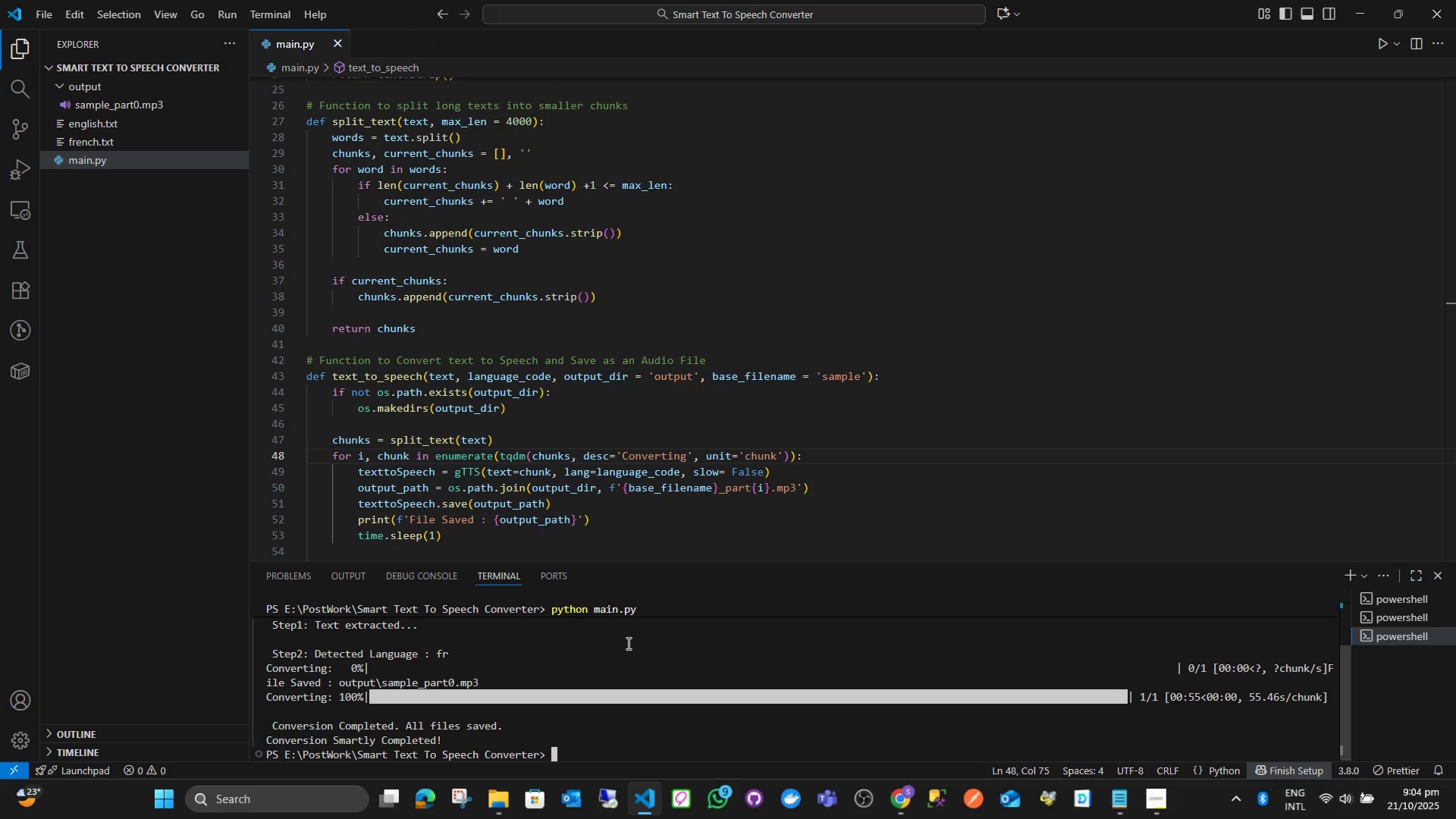 
type(cls)
 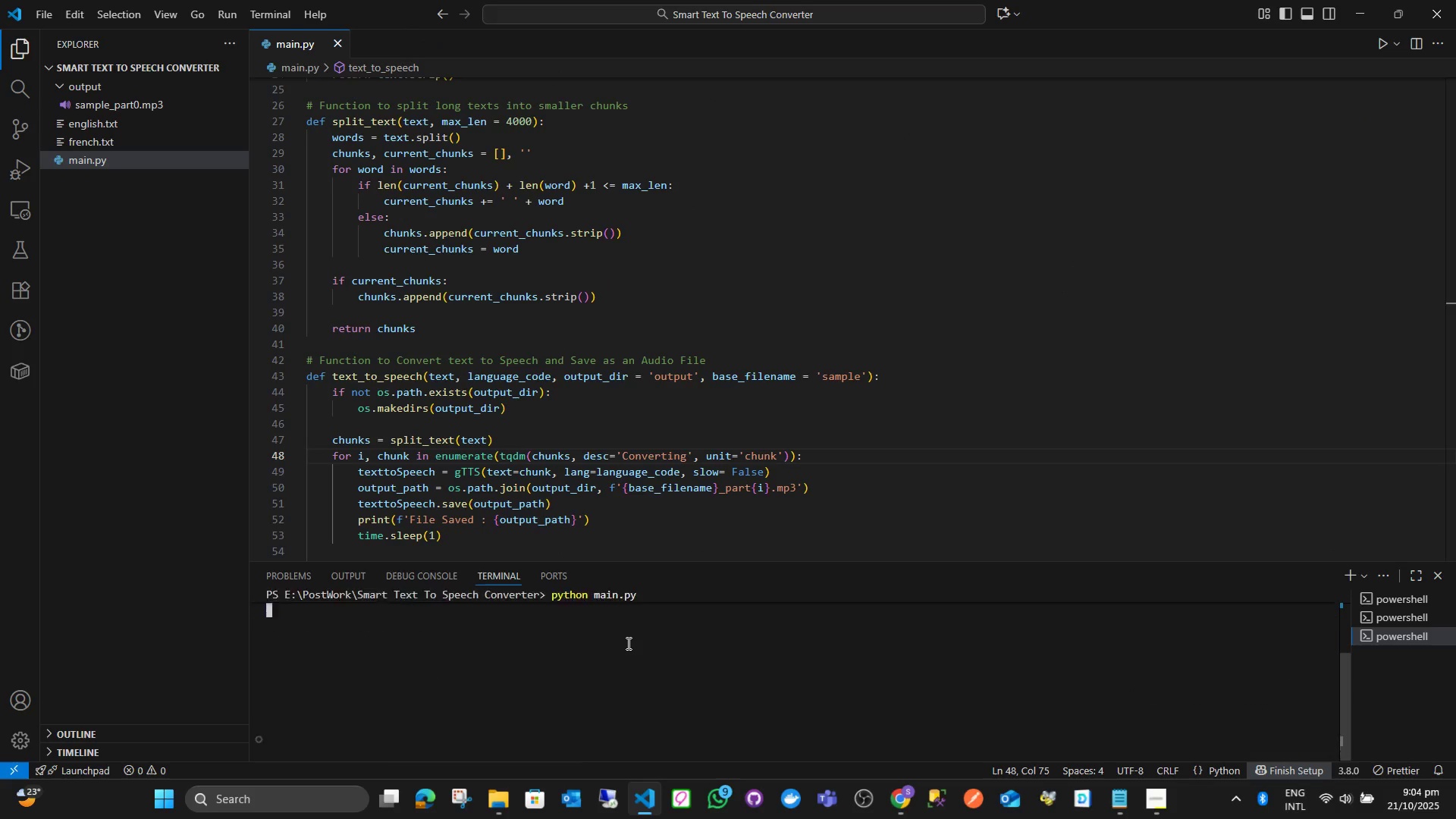 
key(Enter)
 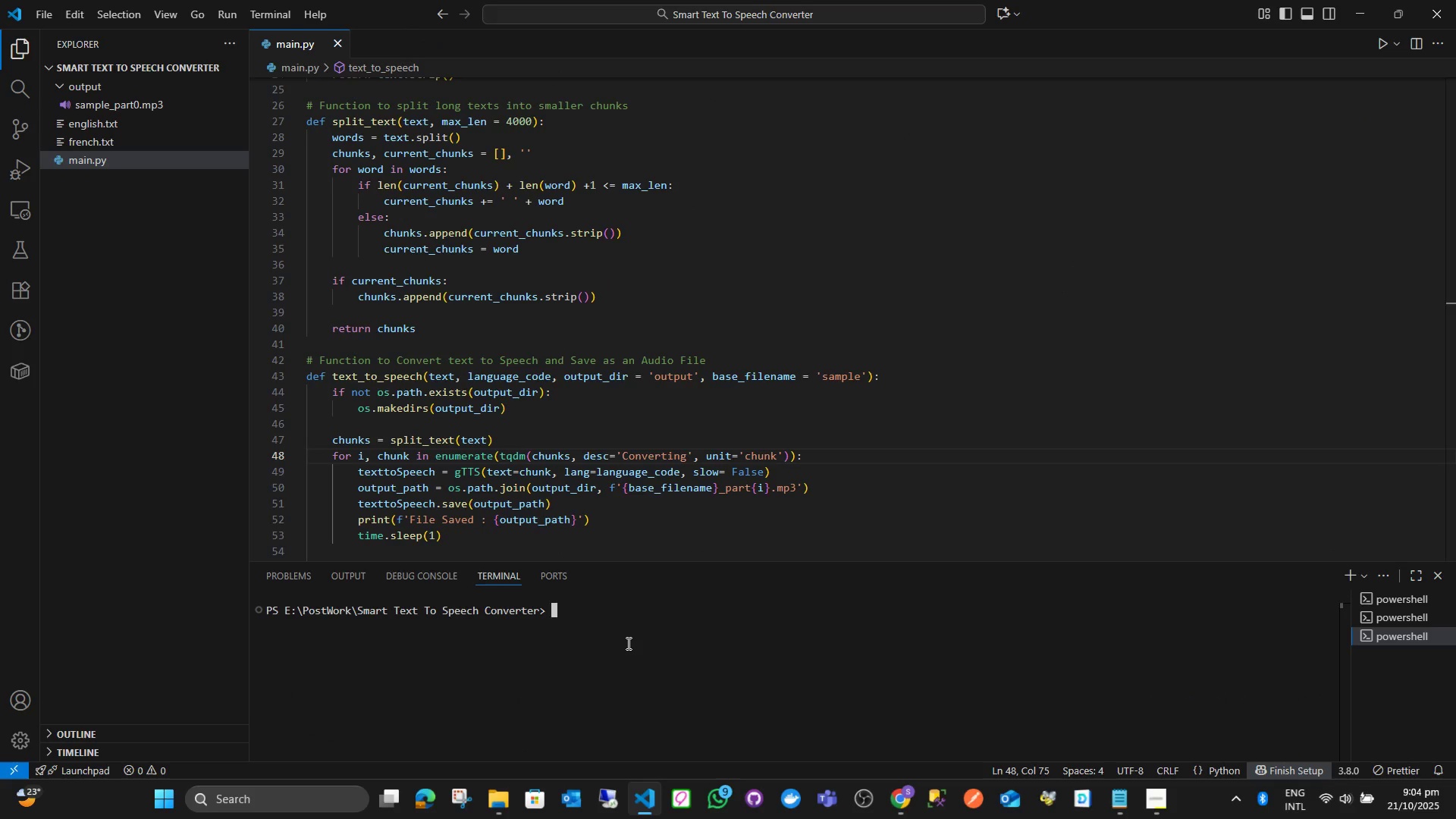 
type(python main.py)
 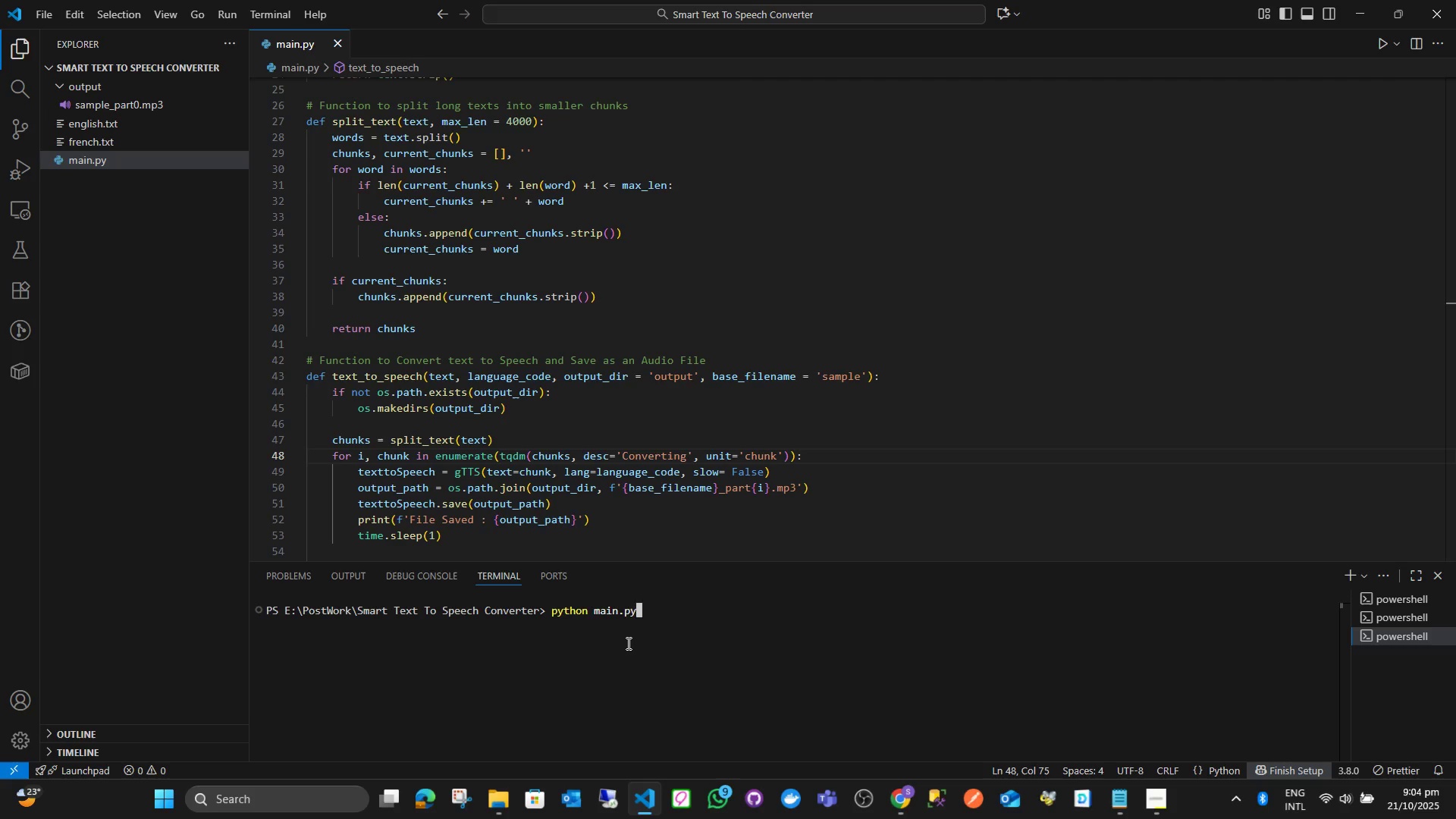 
key(Enter)
 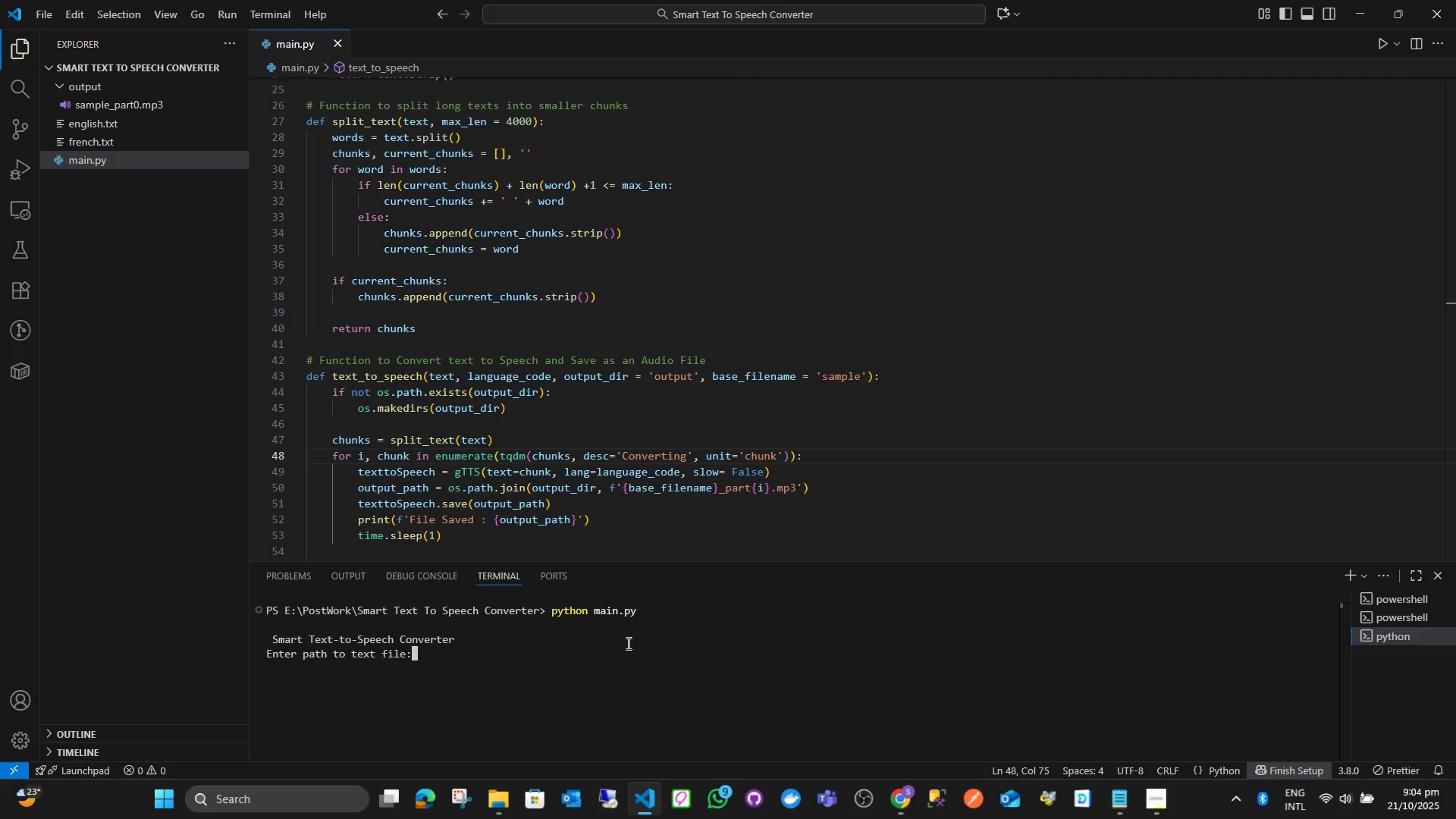 
type(englisg)
key(Backspace)
type(h.txt)
 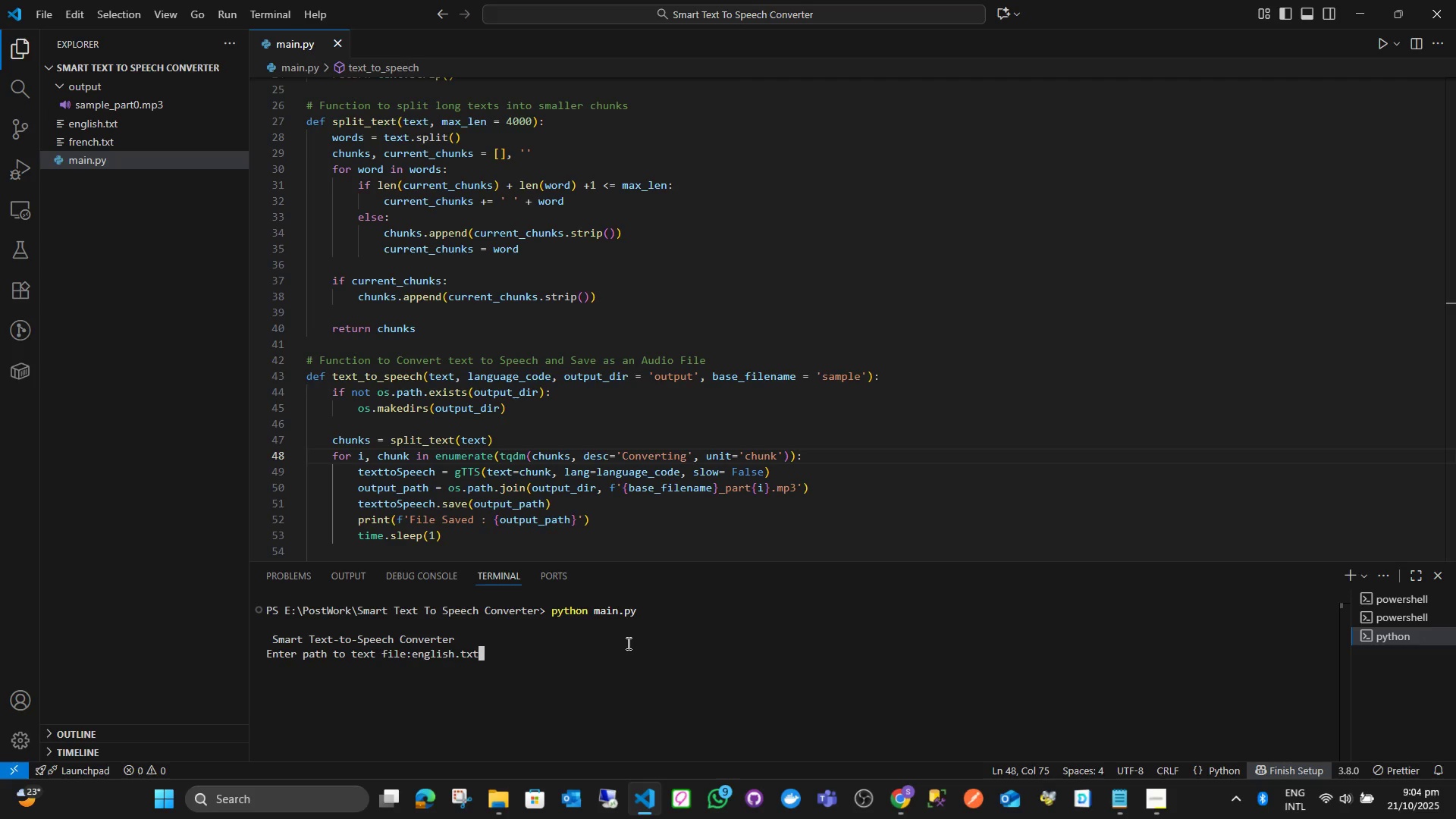 
key(Enter)
 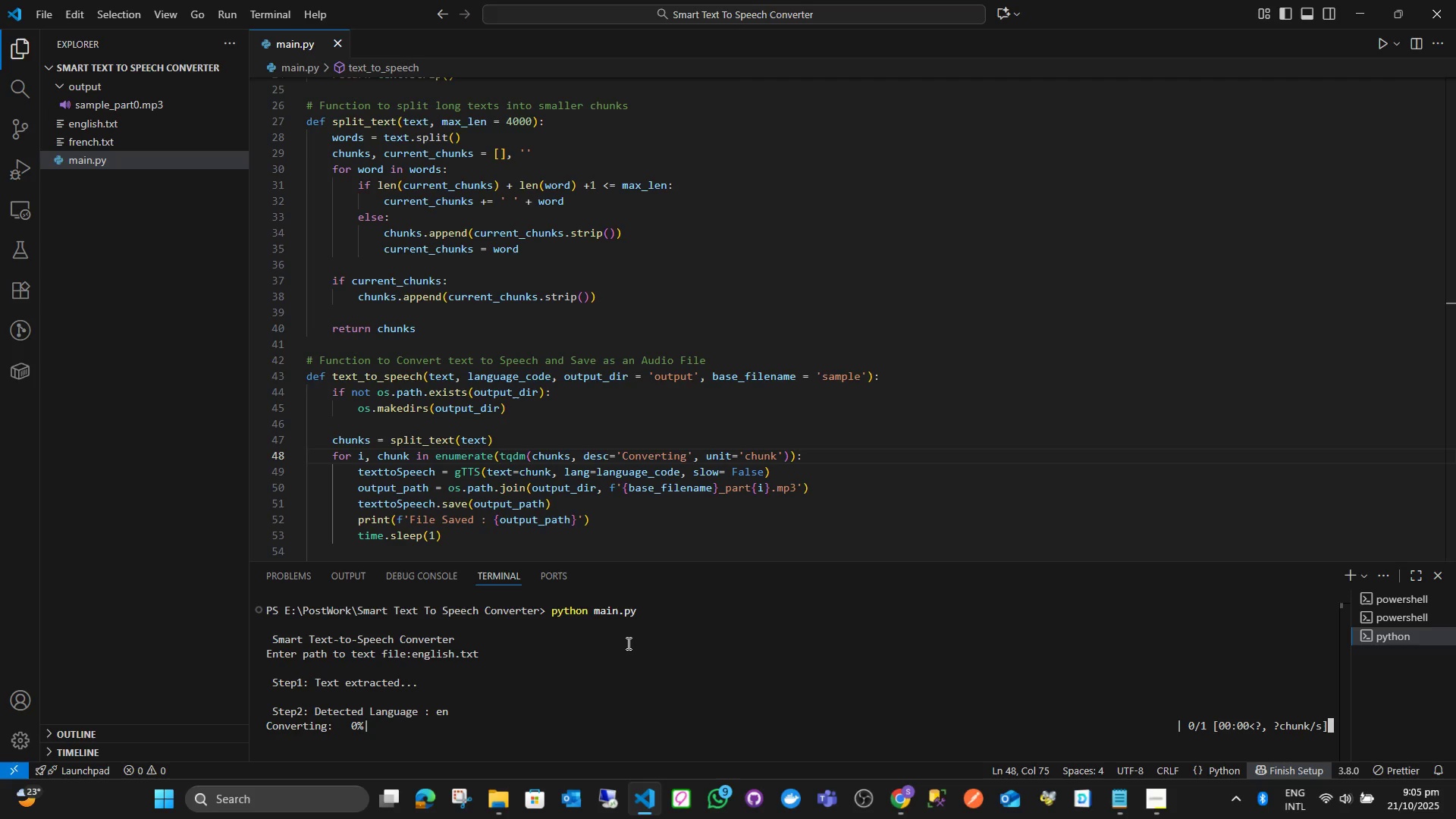 
wait(26.66)
 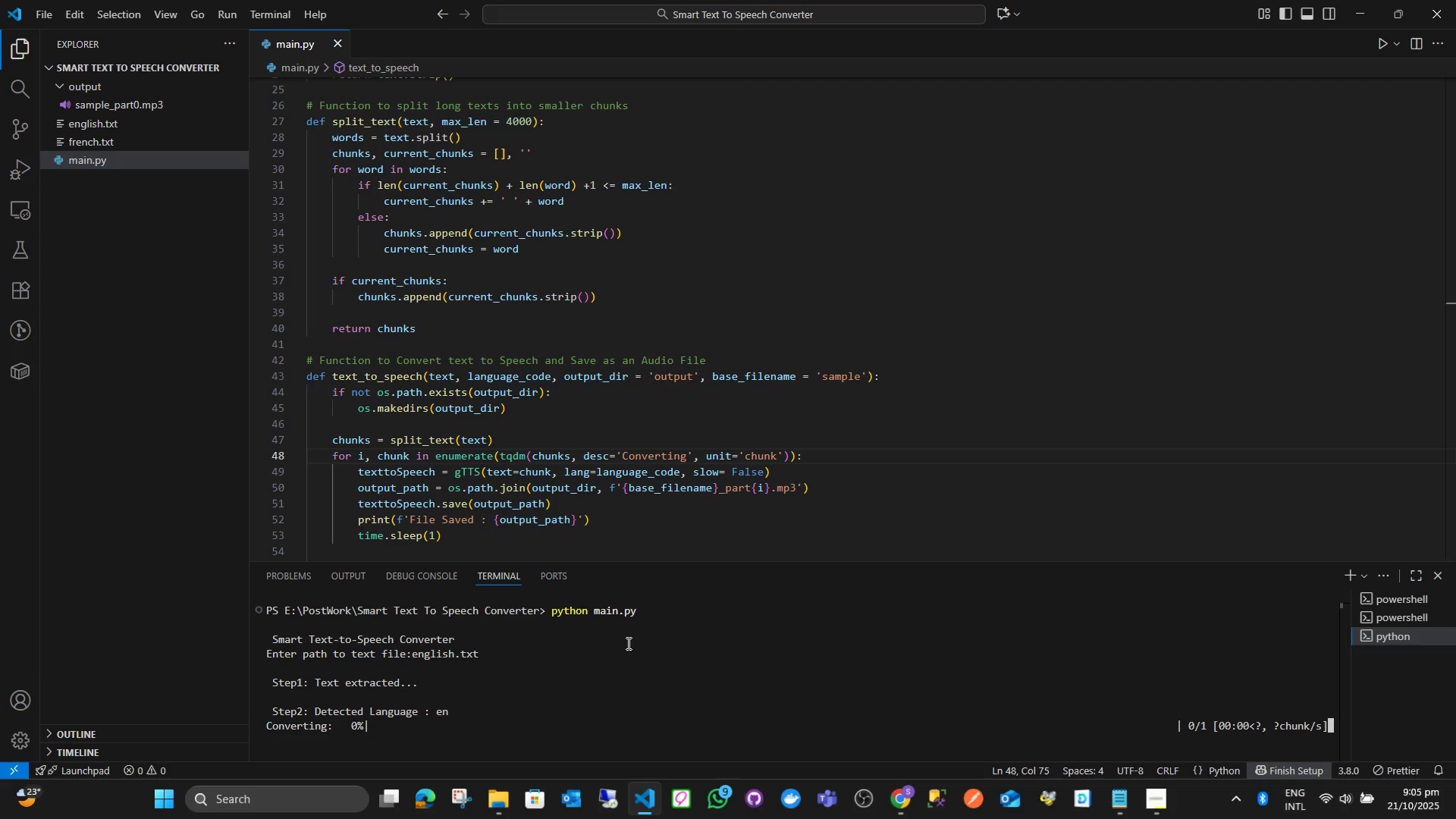 
left_click_drag(start_coordinate=[709, 491], to_coordinate=[626, 491])
 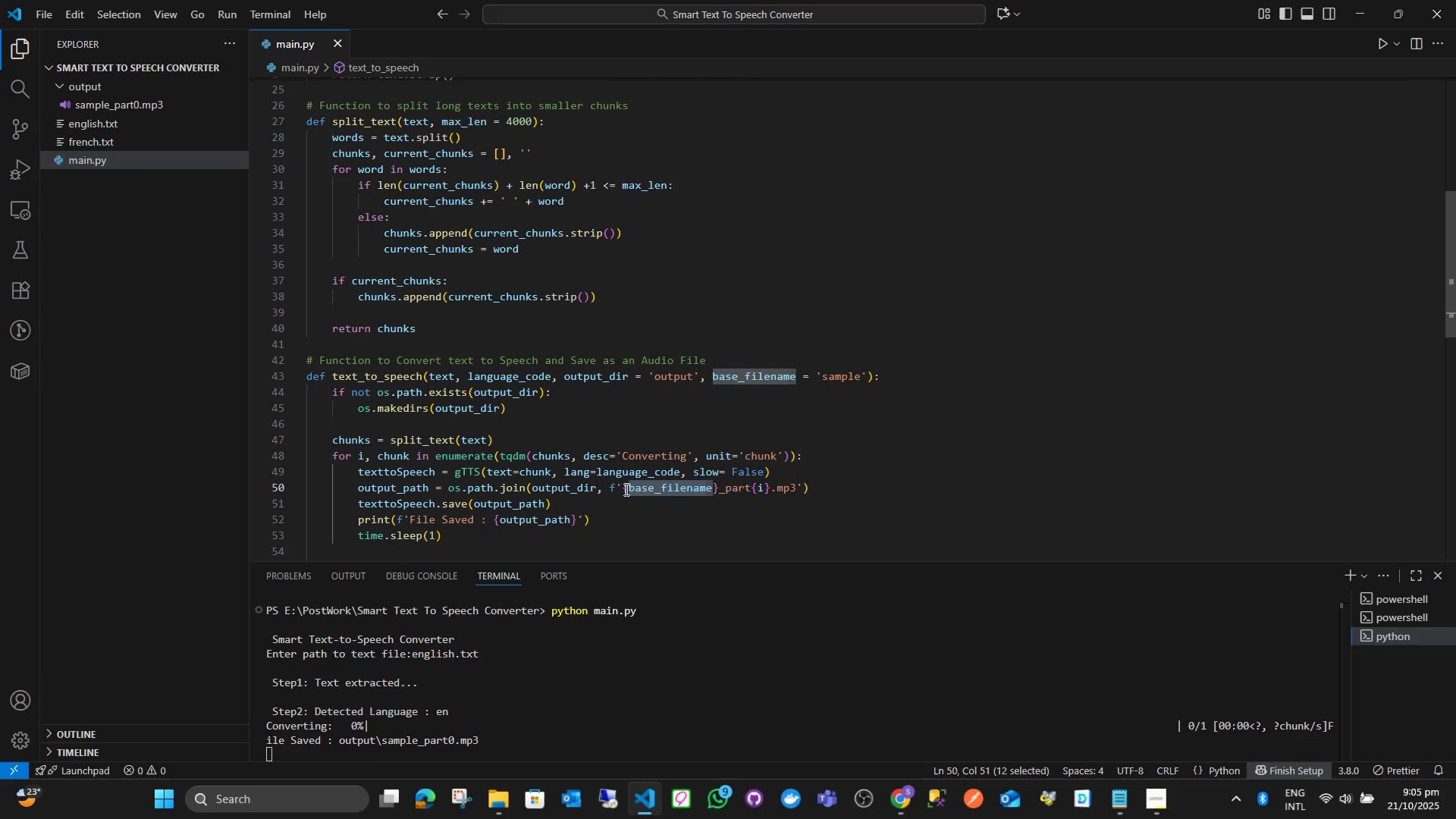 
type(lanuag)
 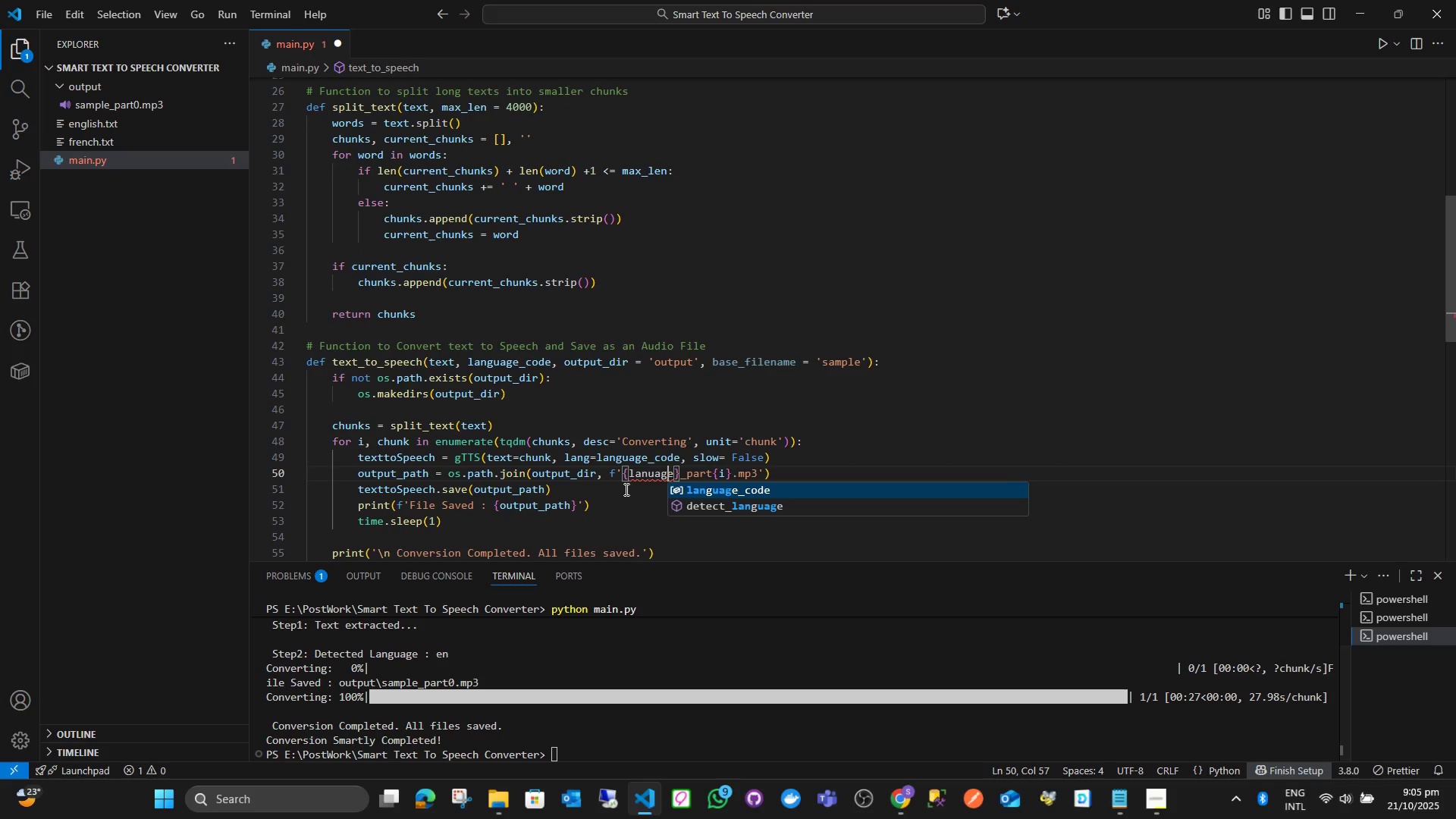 
key(Enter)
 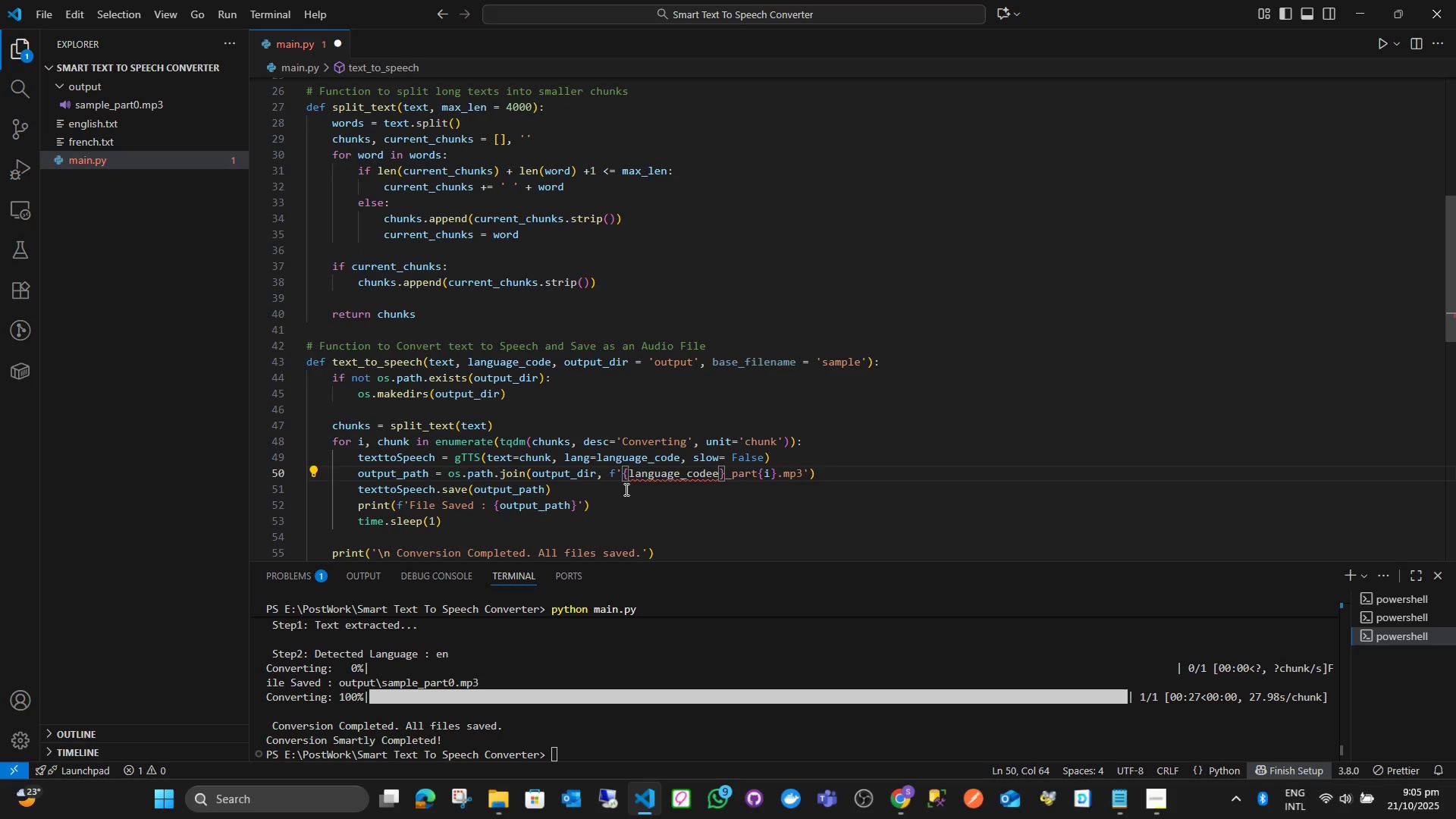 
key(ArrowRight)
 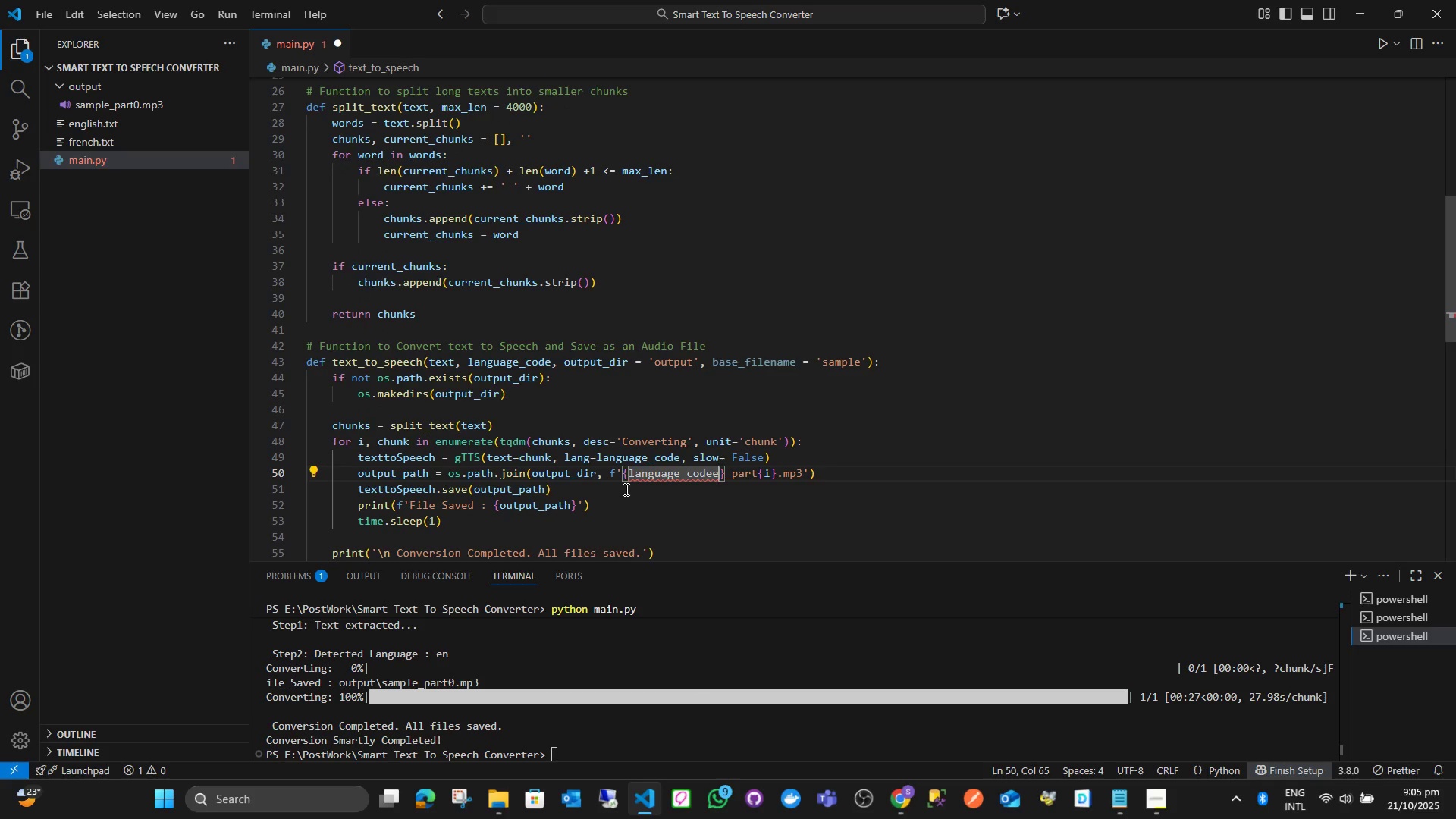 
key(Backspace)
 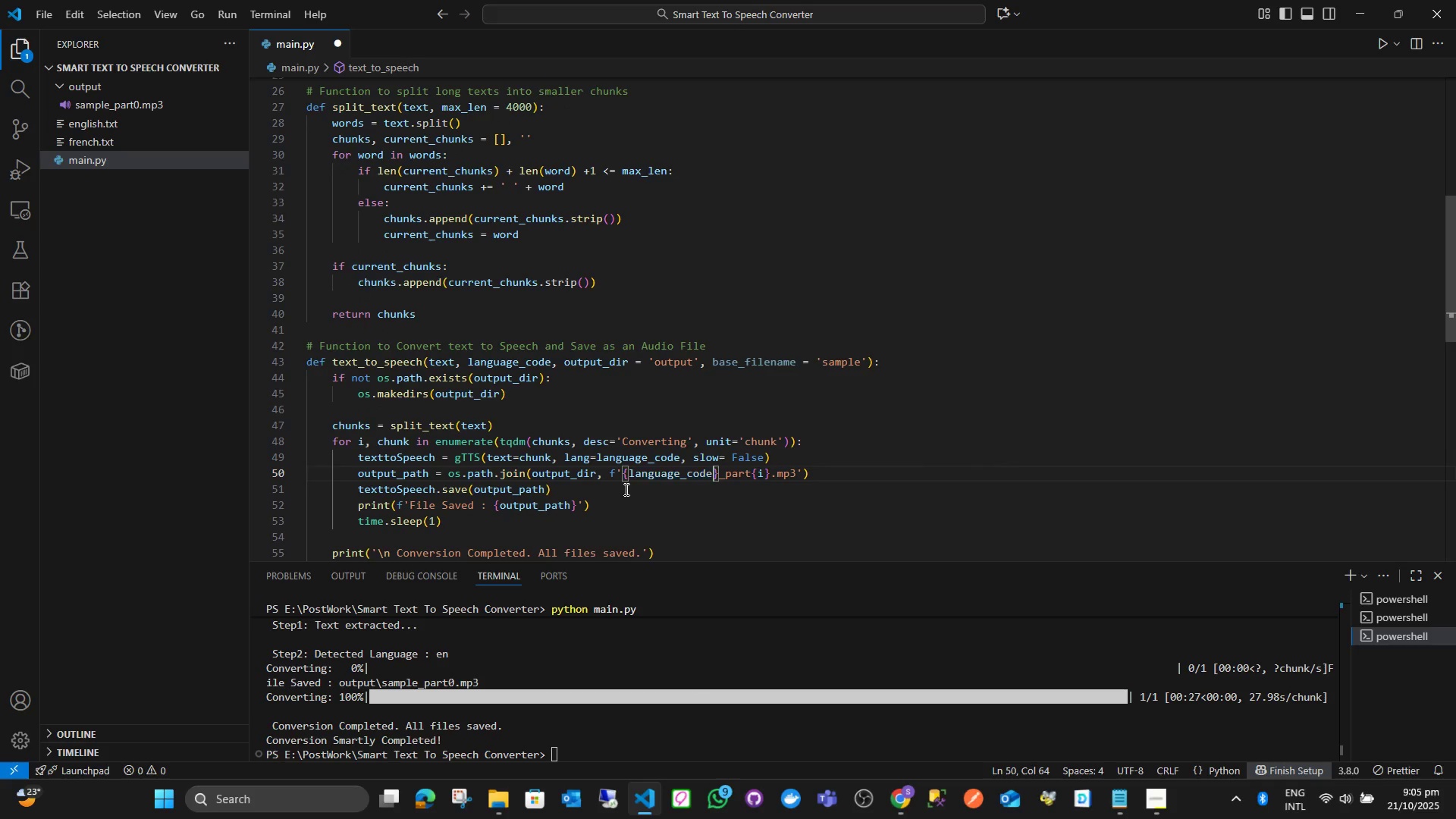 
key(ArrowRight)
 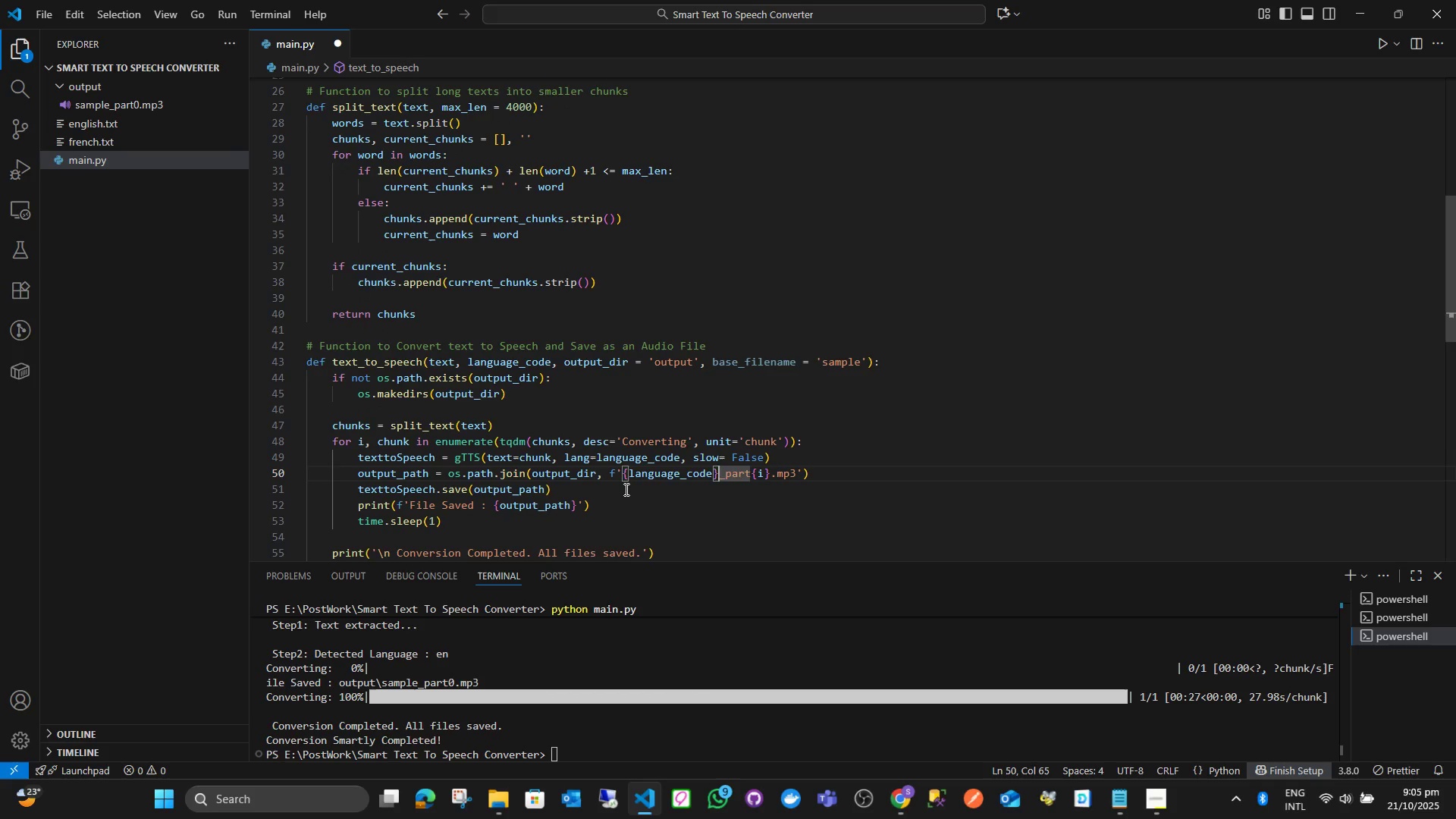 
key(ArrowRight)
 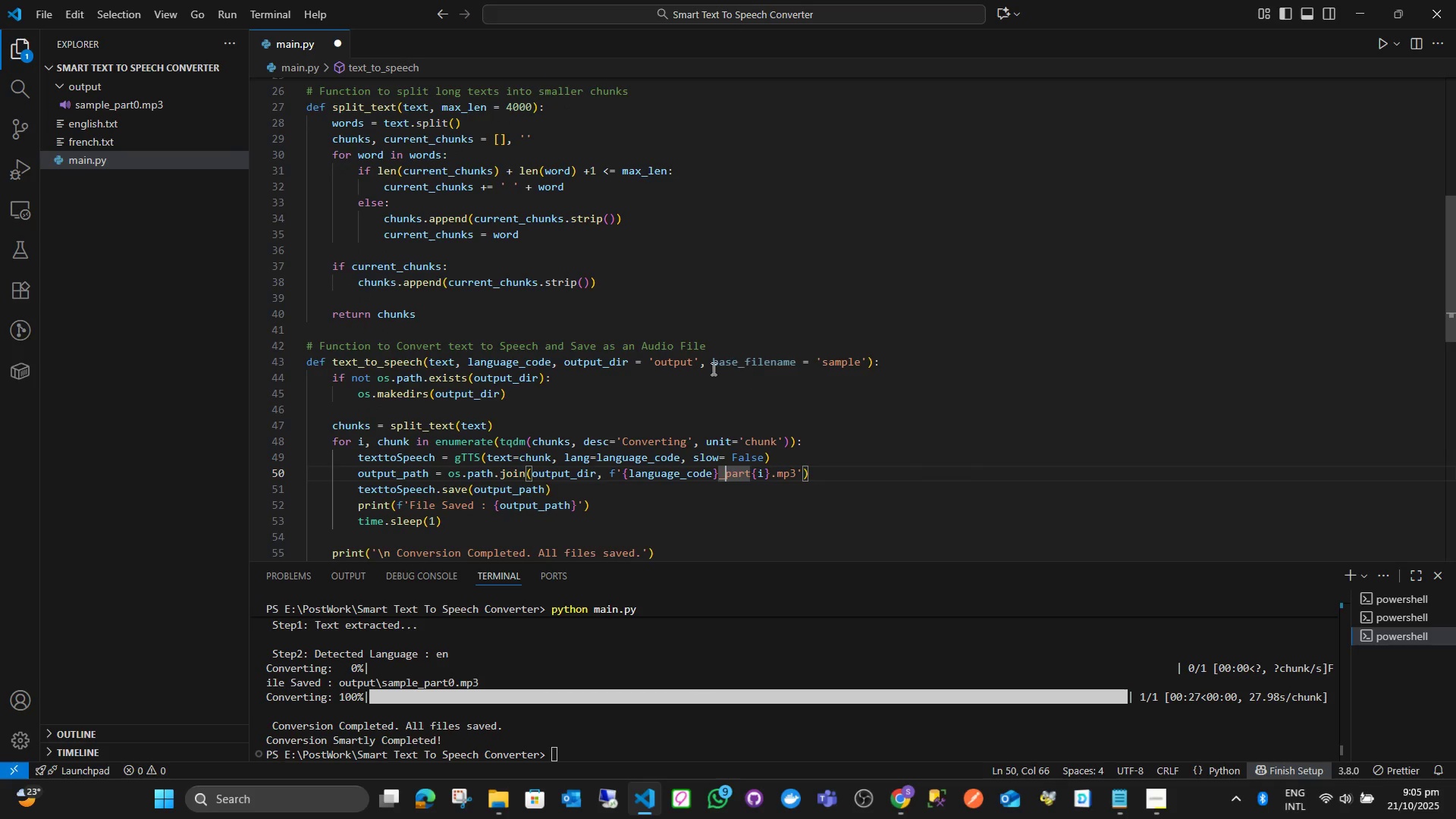 
left_click_drag(start_coordinate=[701, 368], to_coordinate=[865, 368])
 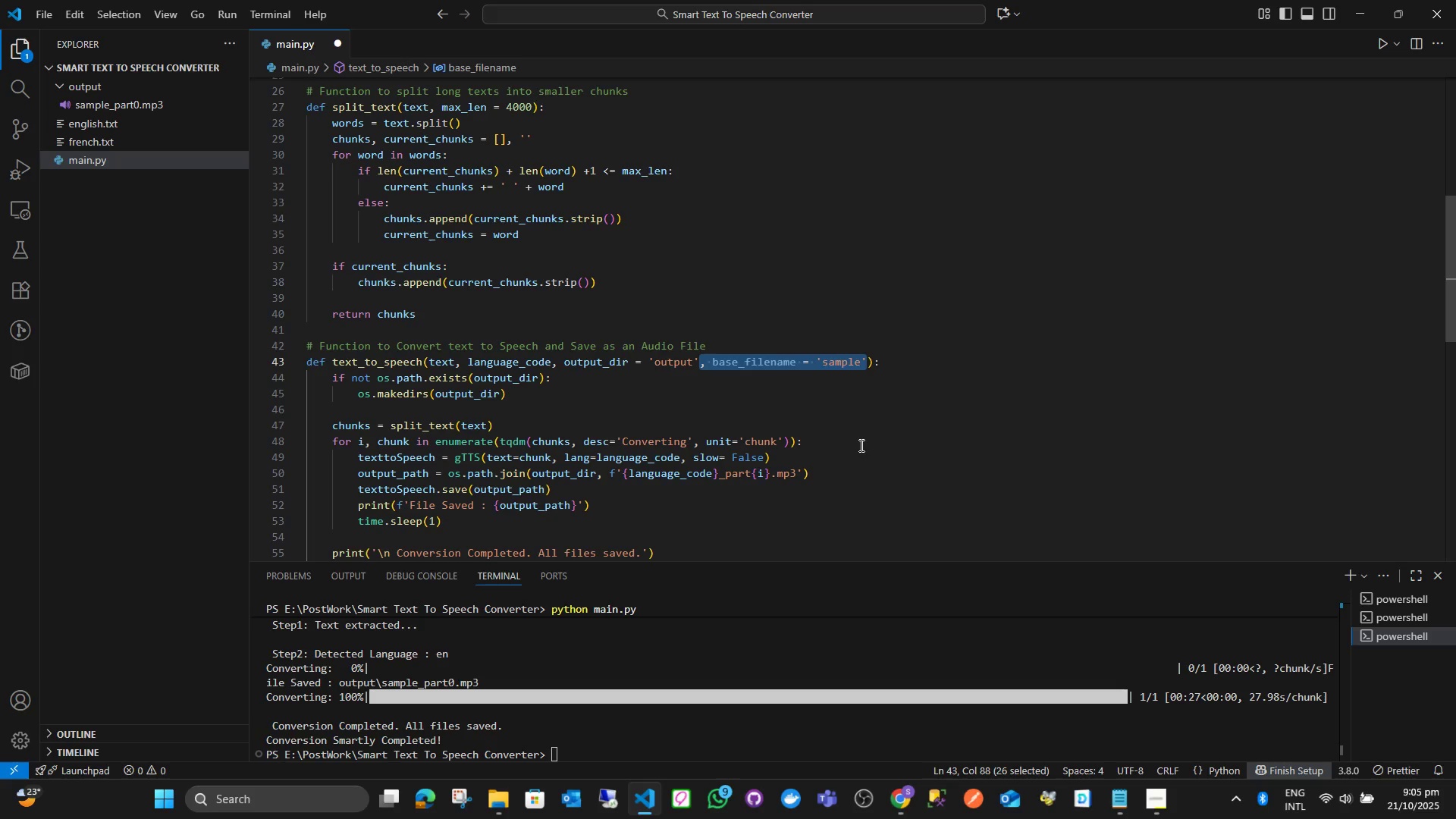 
scroll: coordinate [813, 463], scroll_direction: down, amount: 9.0
 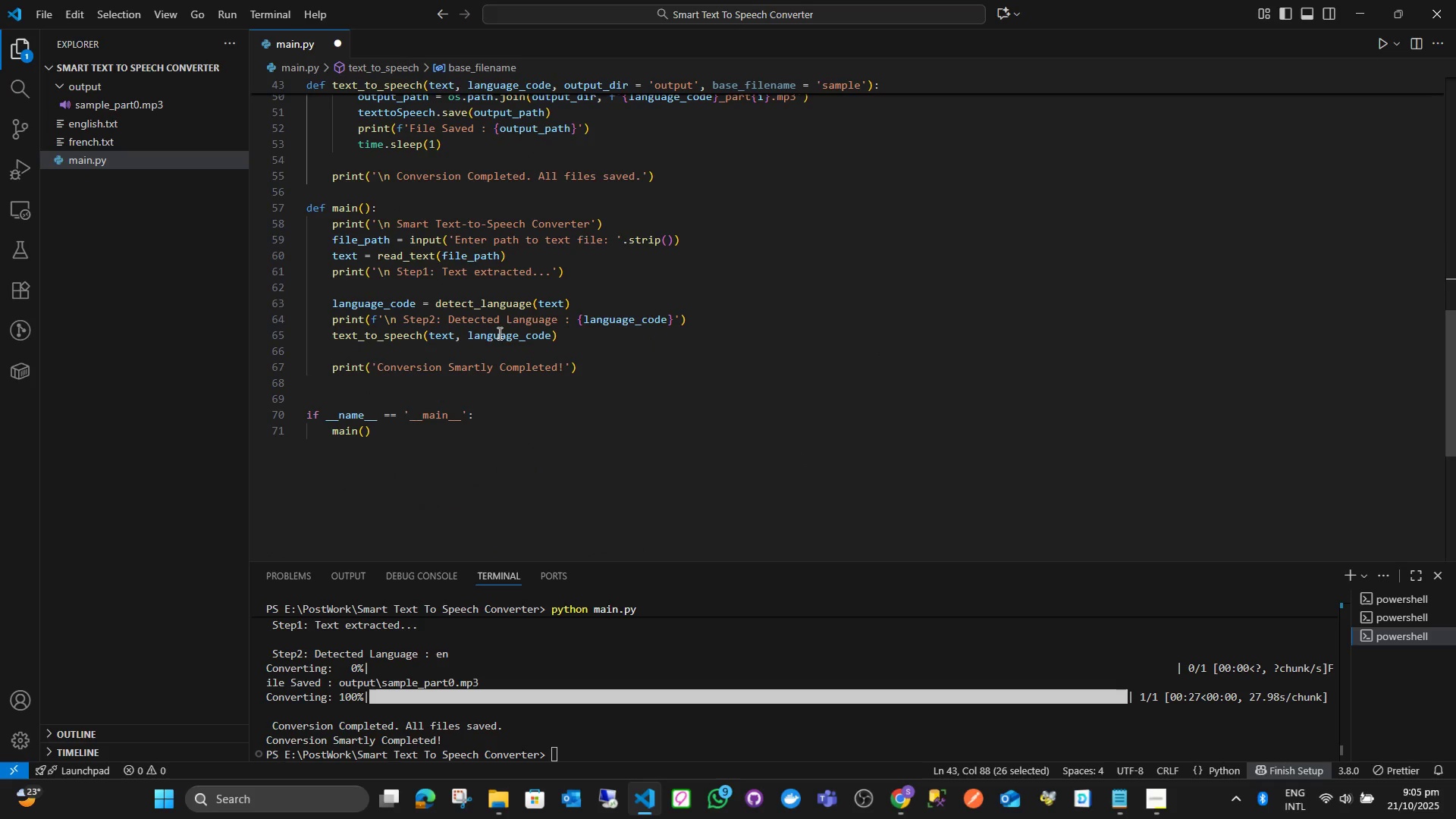 
scroll: coordinate [817, 328], scroll_direction: up, amount: 6.0
 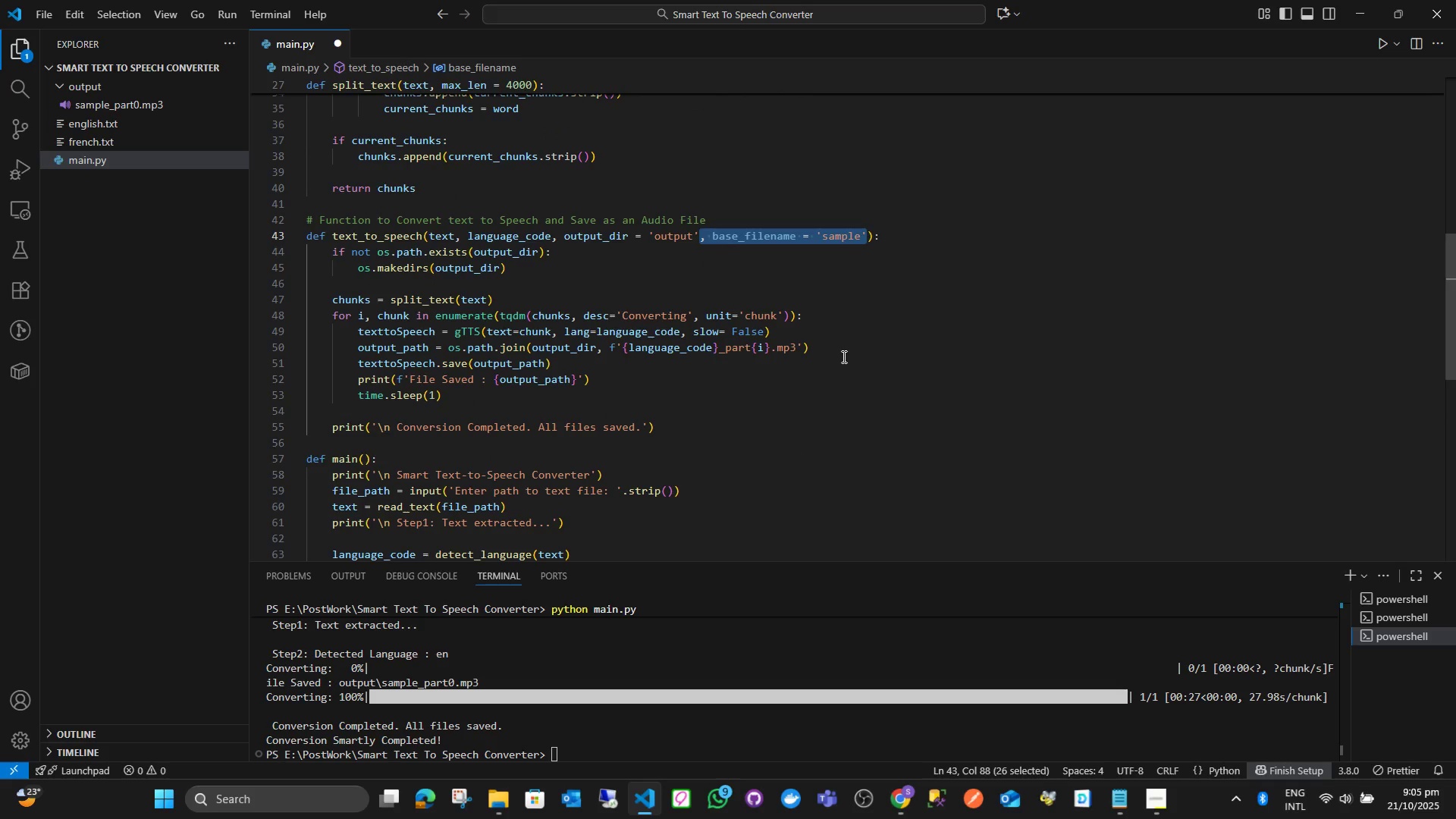 
key(Backspace)
 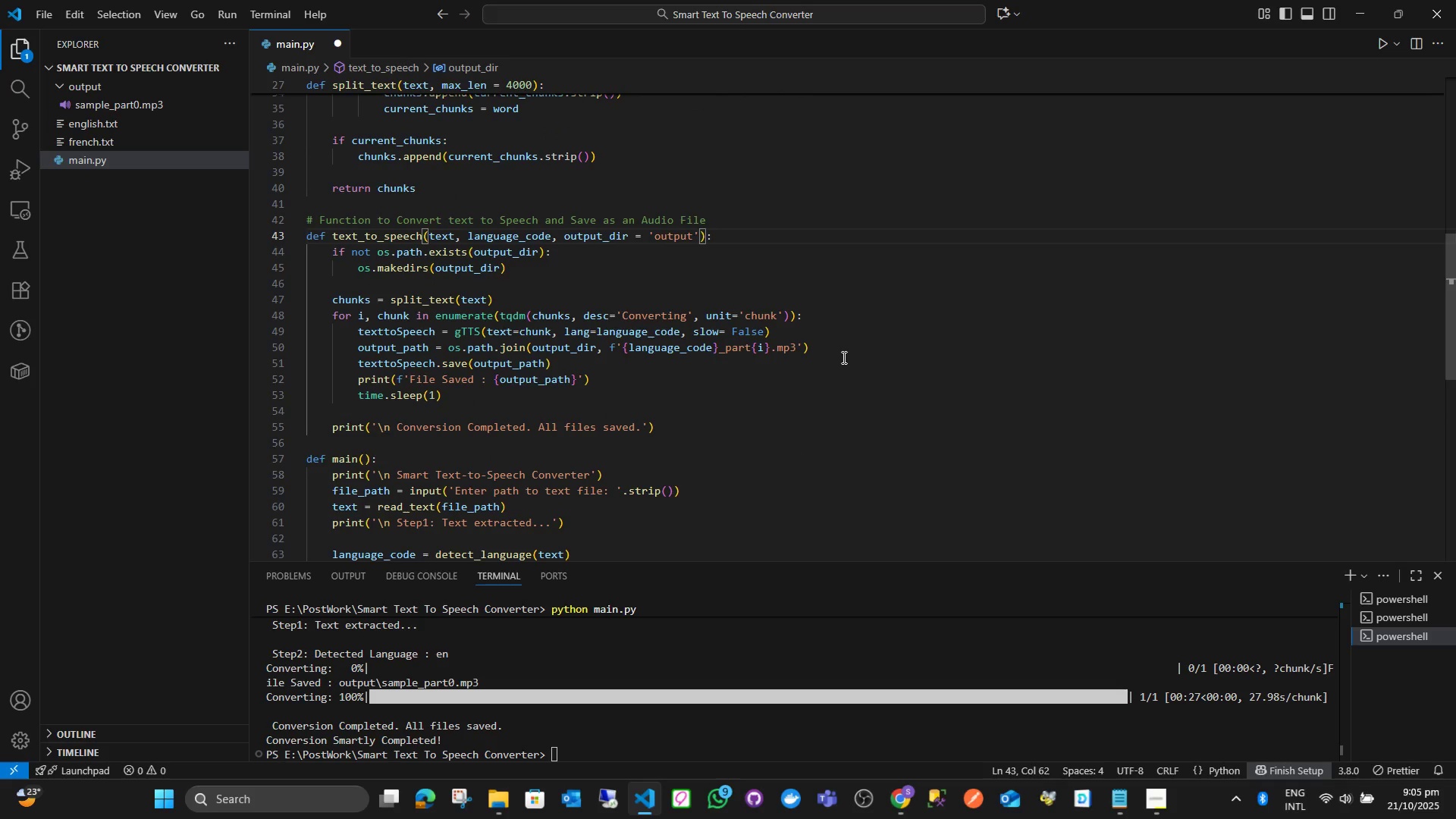 
key(Control+ControlLeft)
 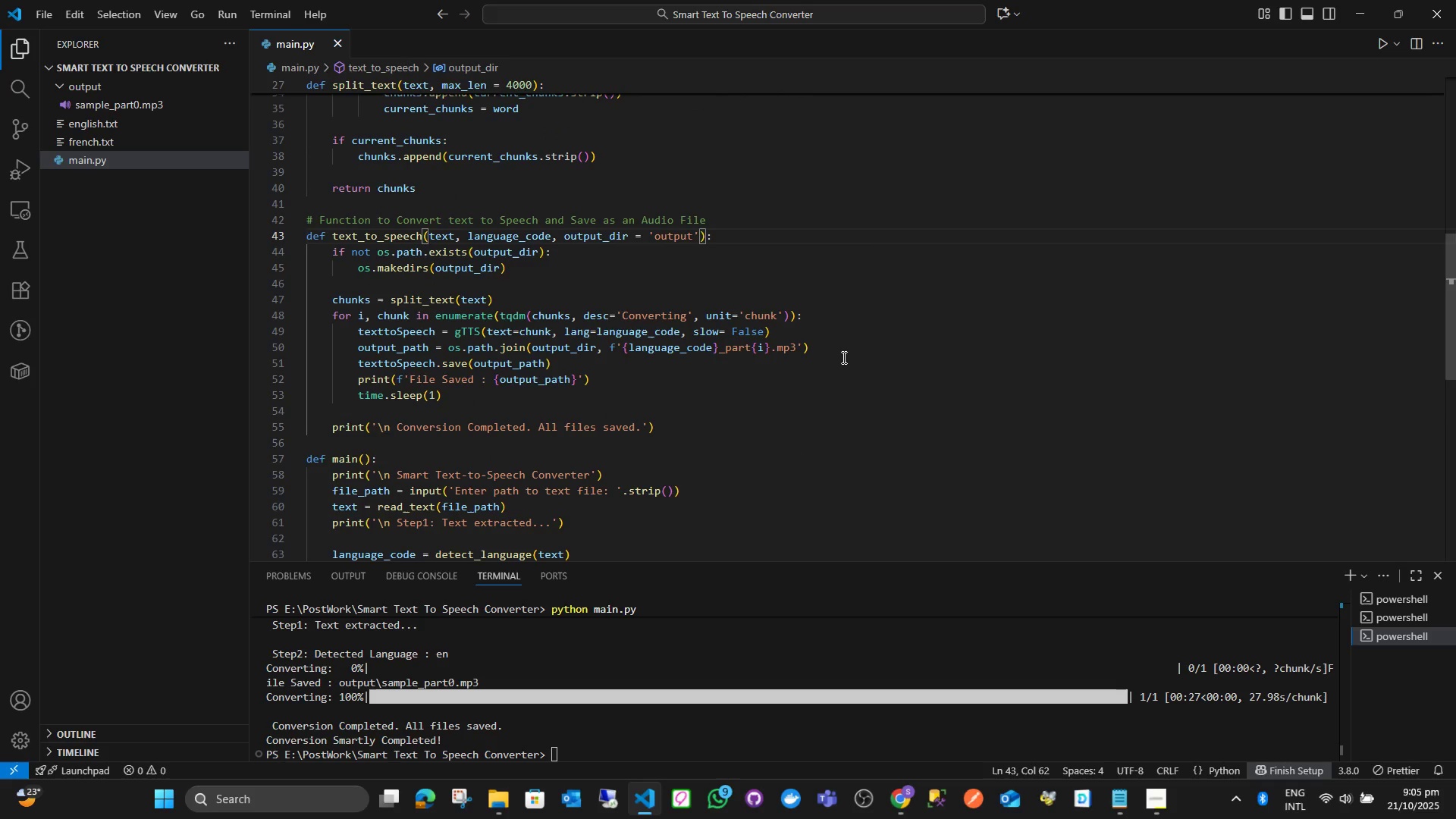 
key(Control+S)
 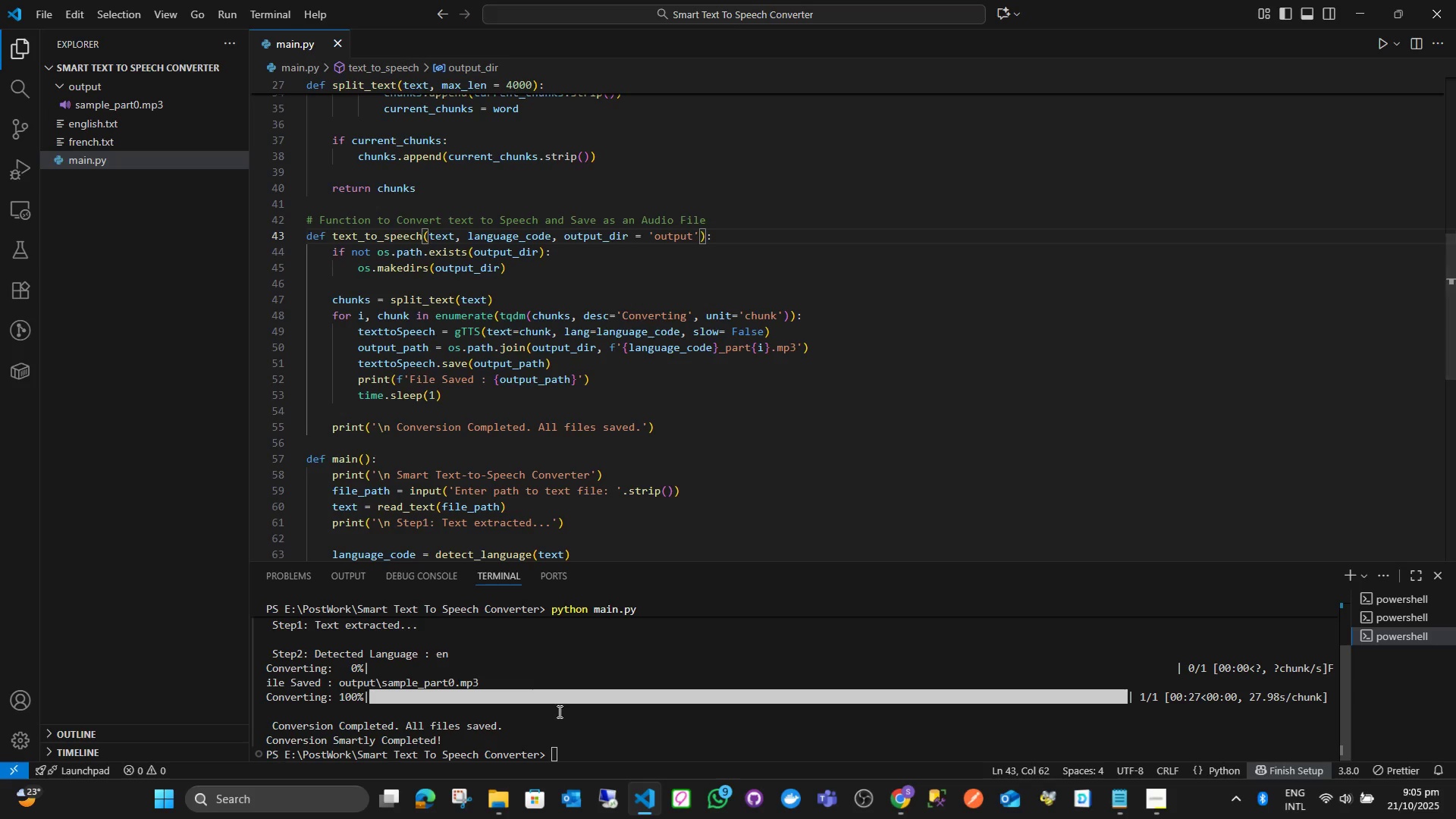 
type(cls)
 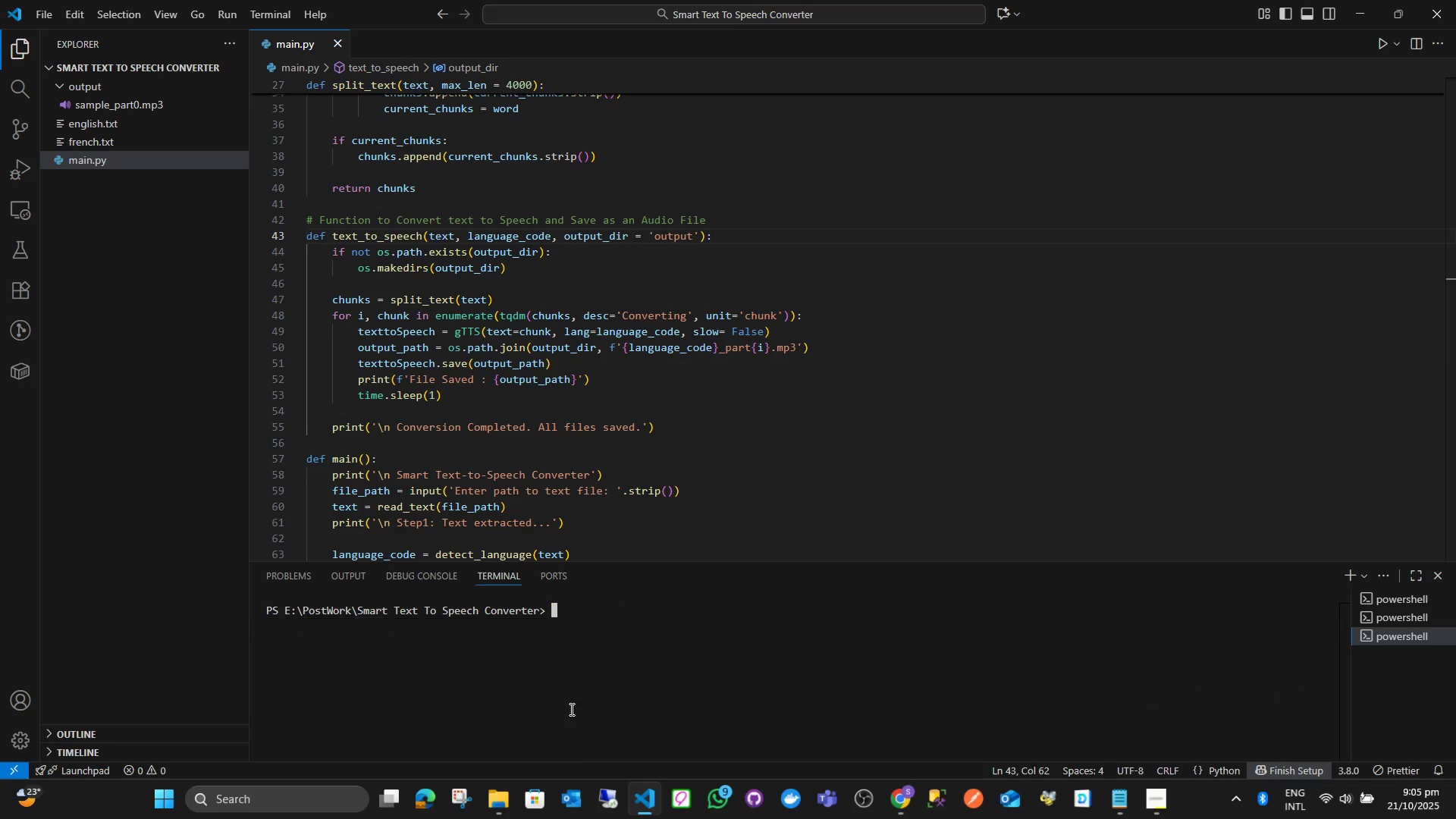 
key(Enter)
 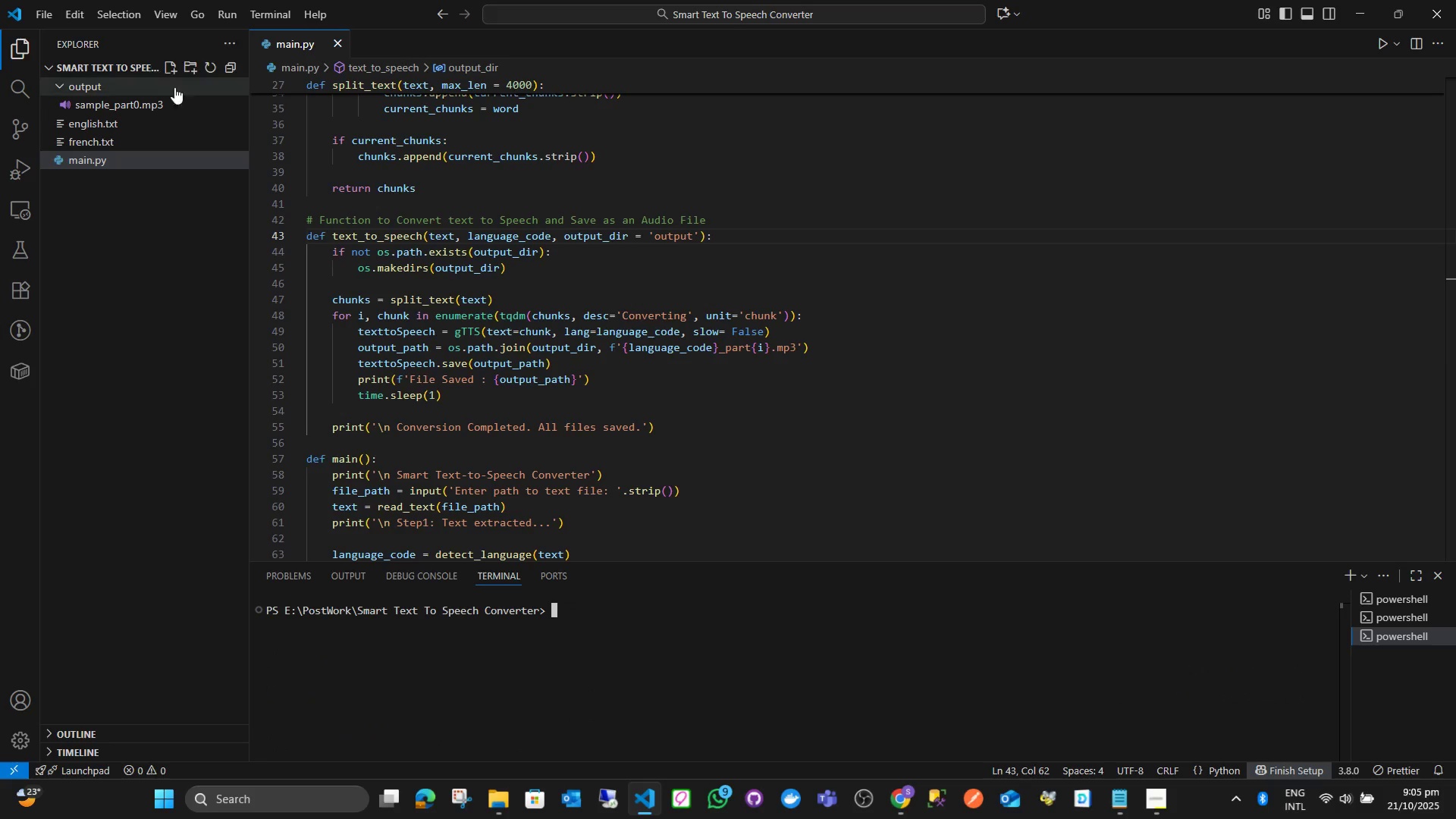 
right_click([160, 100])
 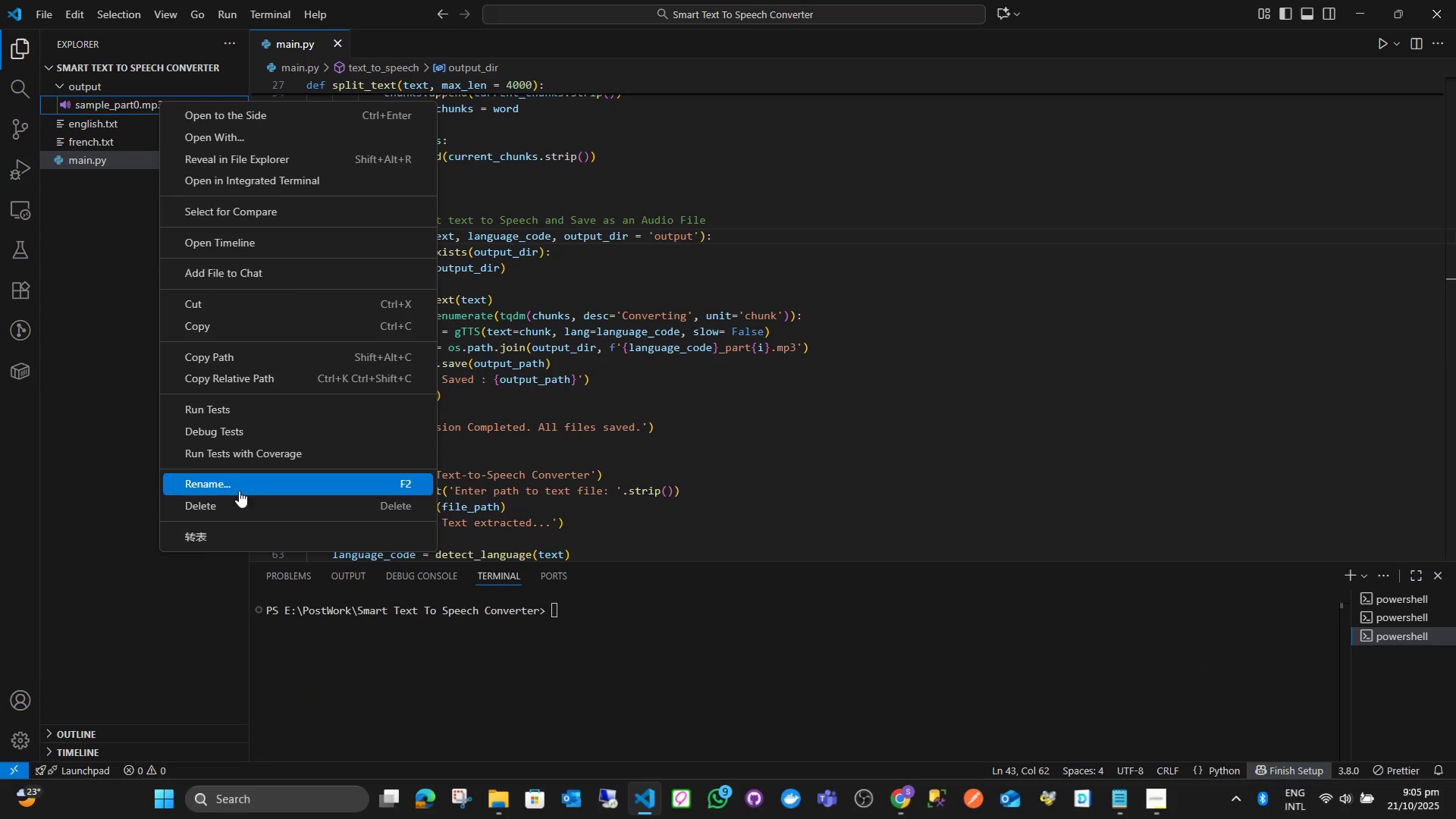 
left_click([228, 512])
 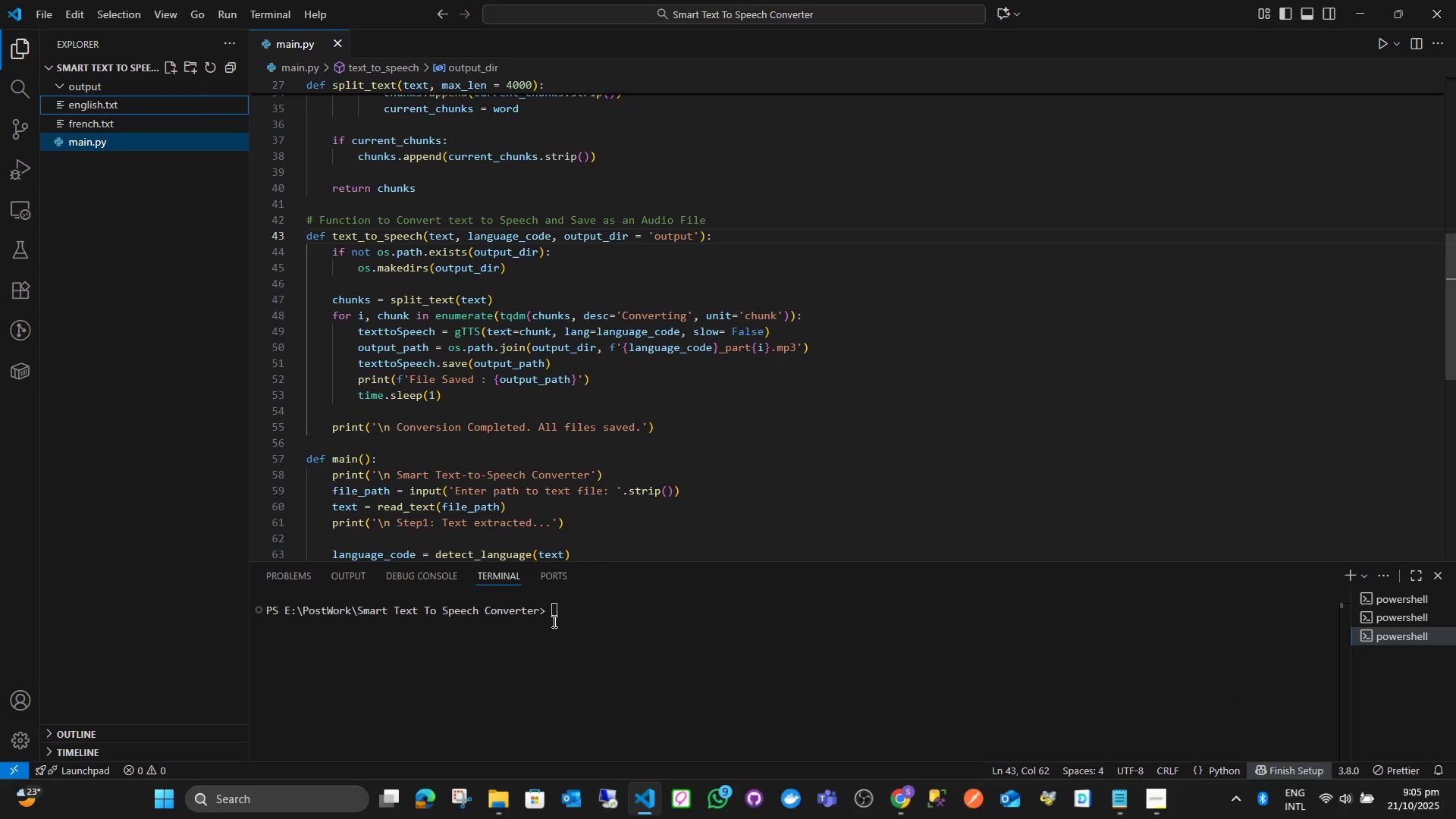 
left_click([553, 621])
 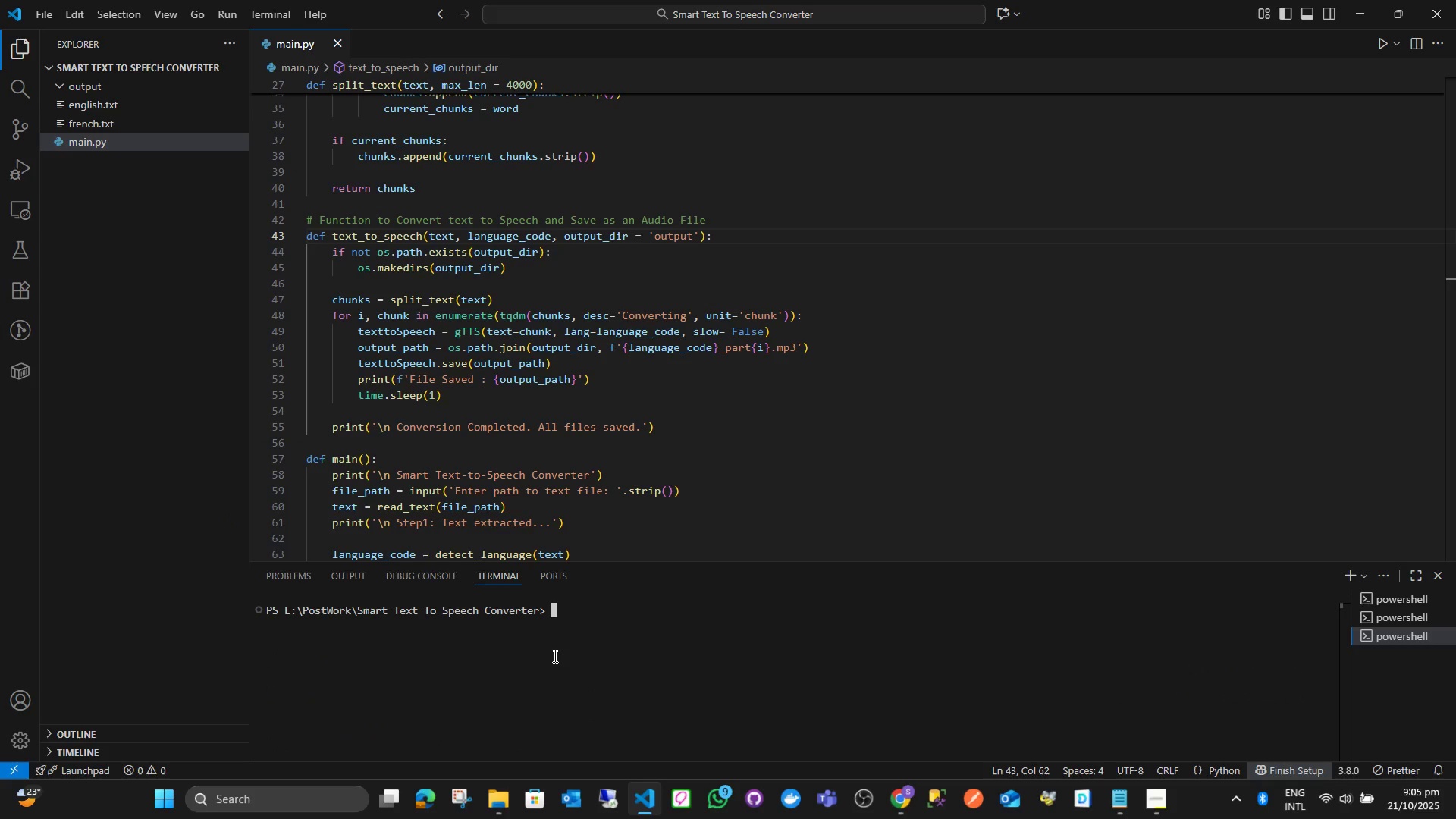 
key(ArrowUp)
 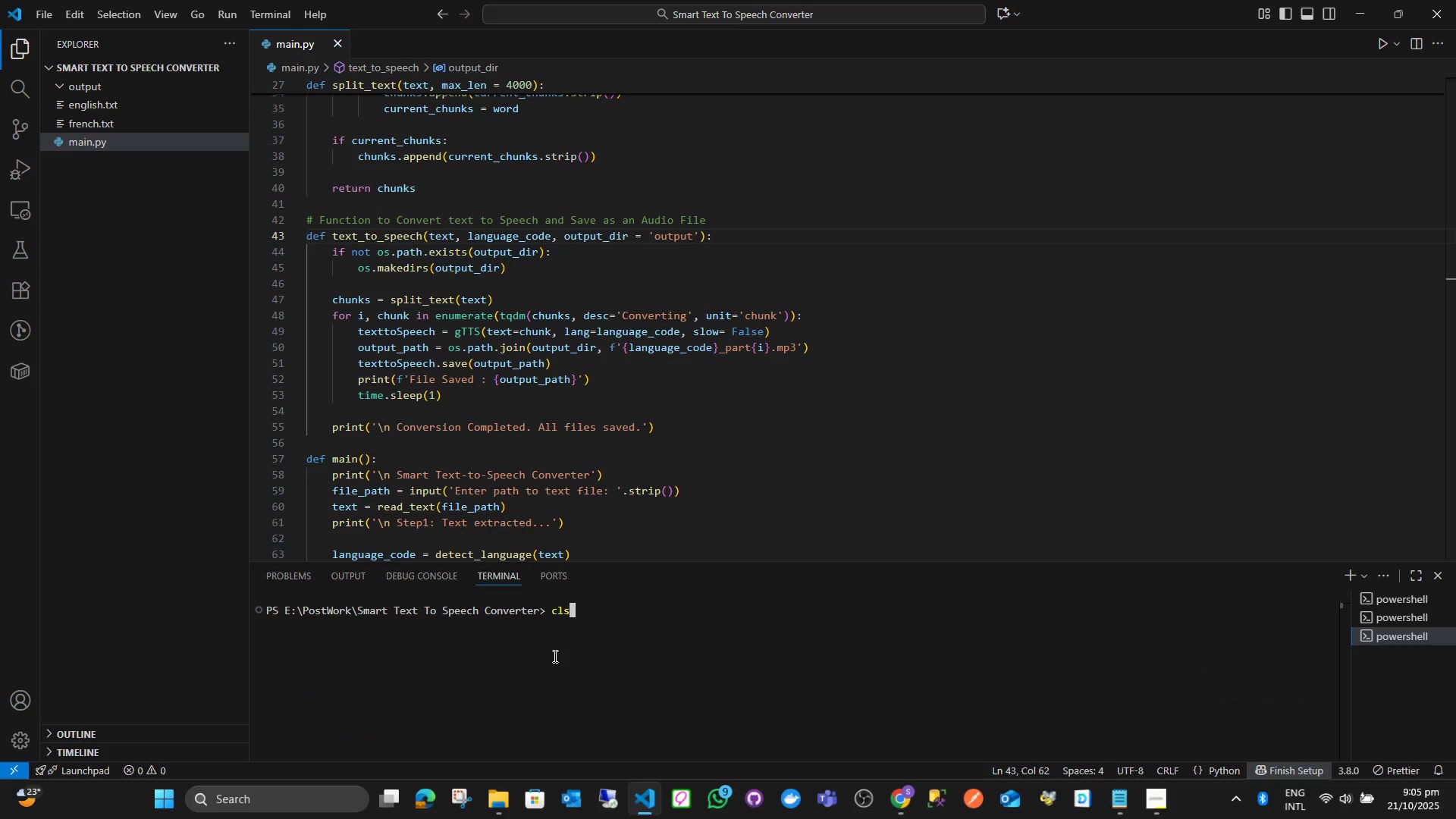 
key(ArrowUp)
 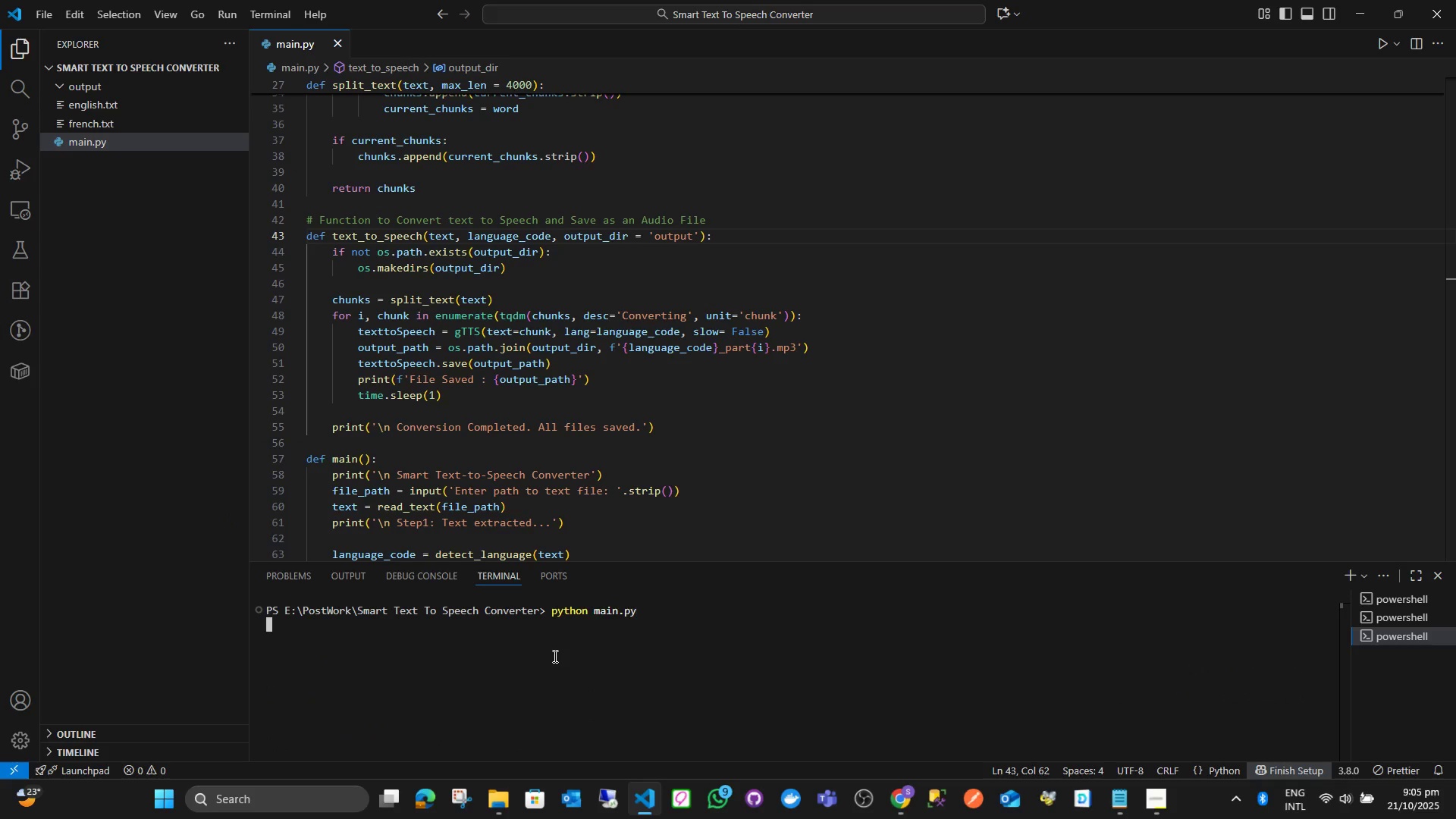 
key(Enter)
 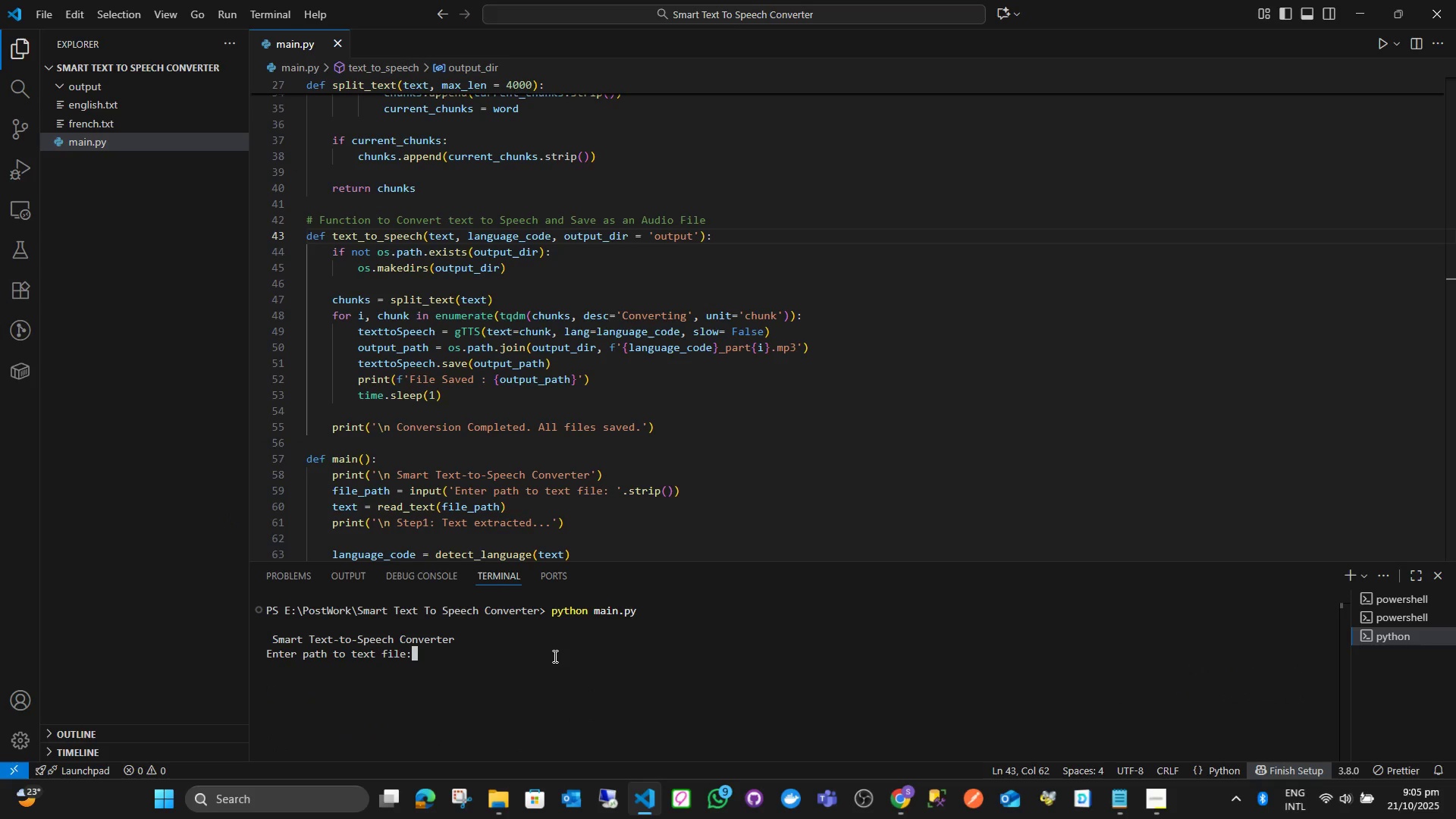 
type(english.txt)
 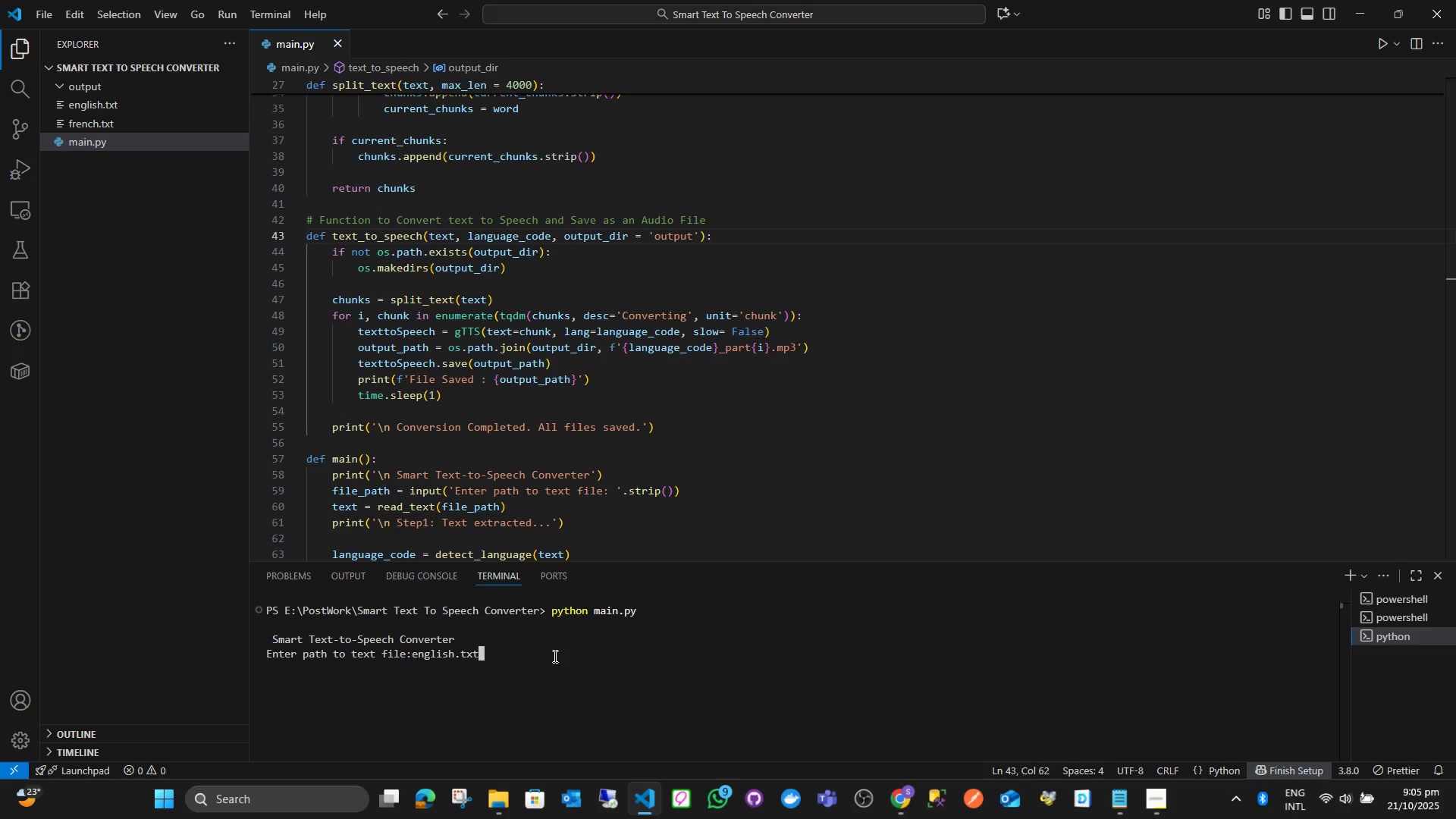 
key(Enter)
 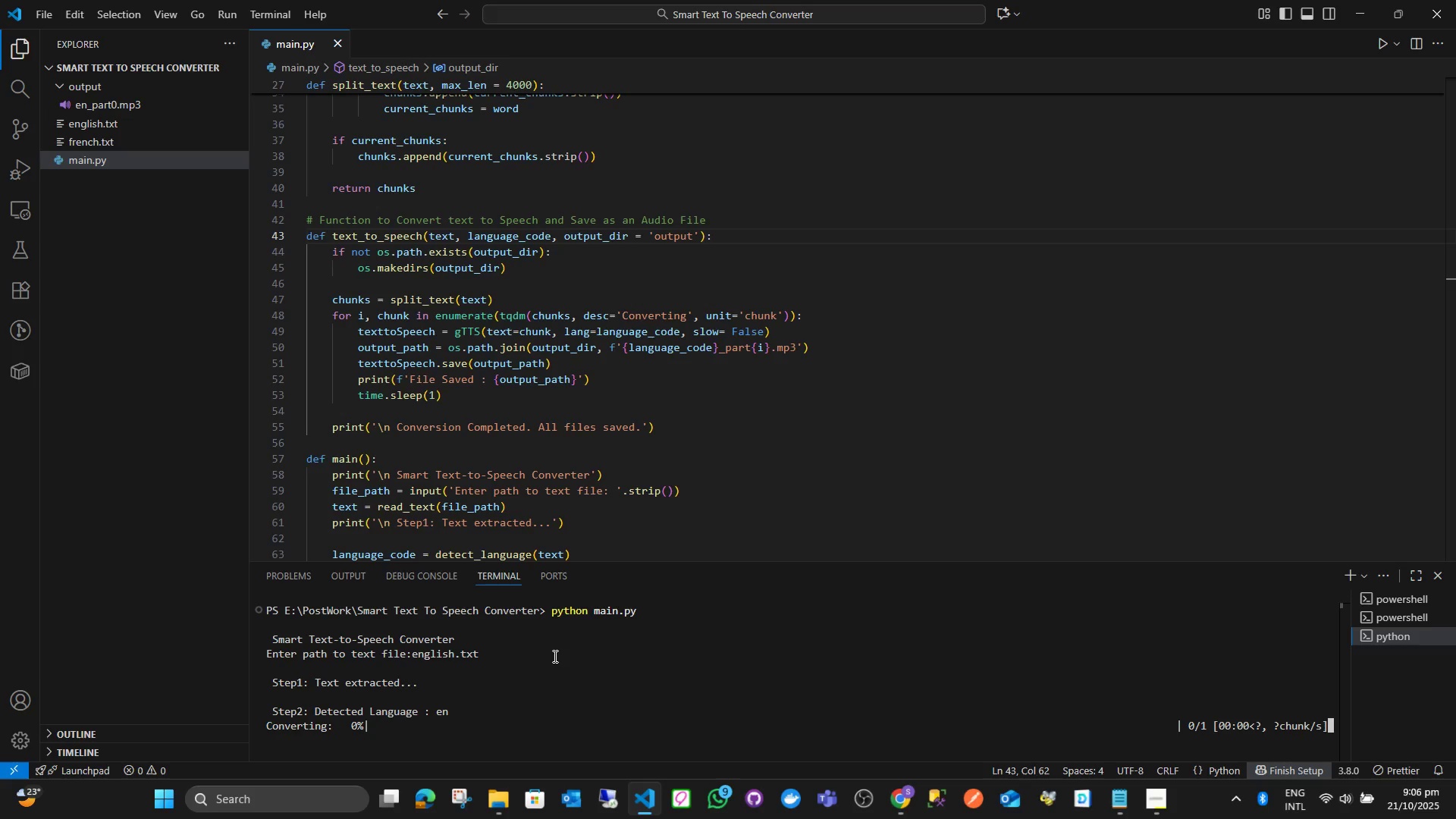 
wait(22.29)
 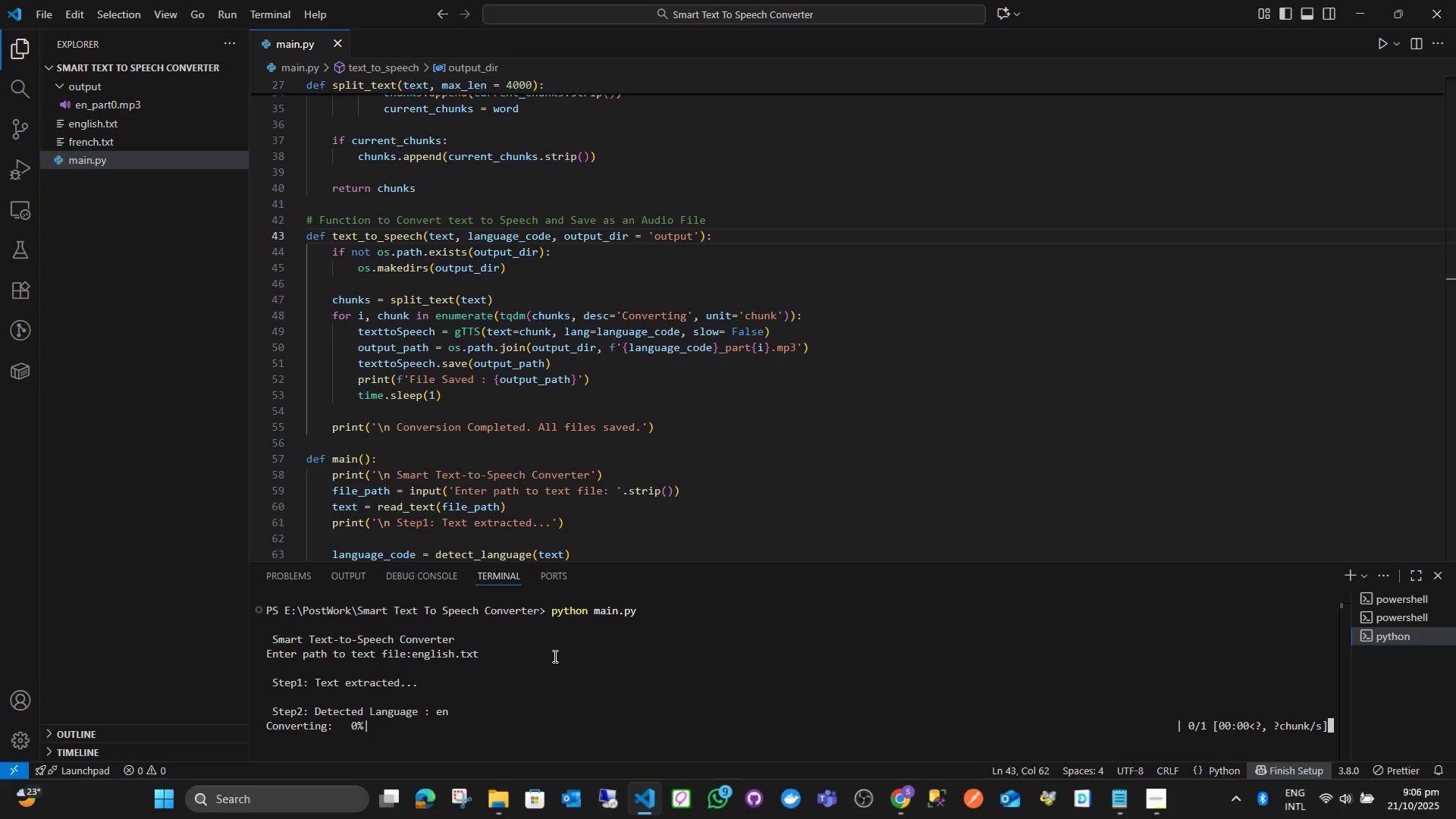 
key(VolumeUp)
 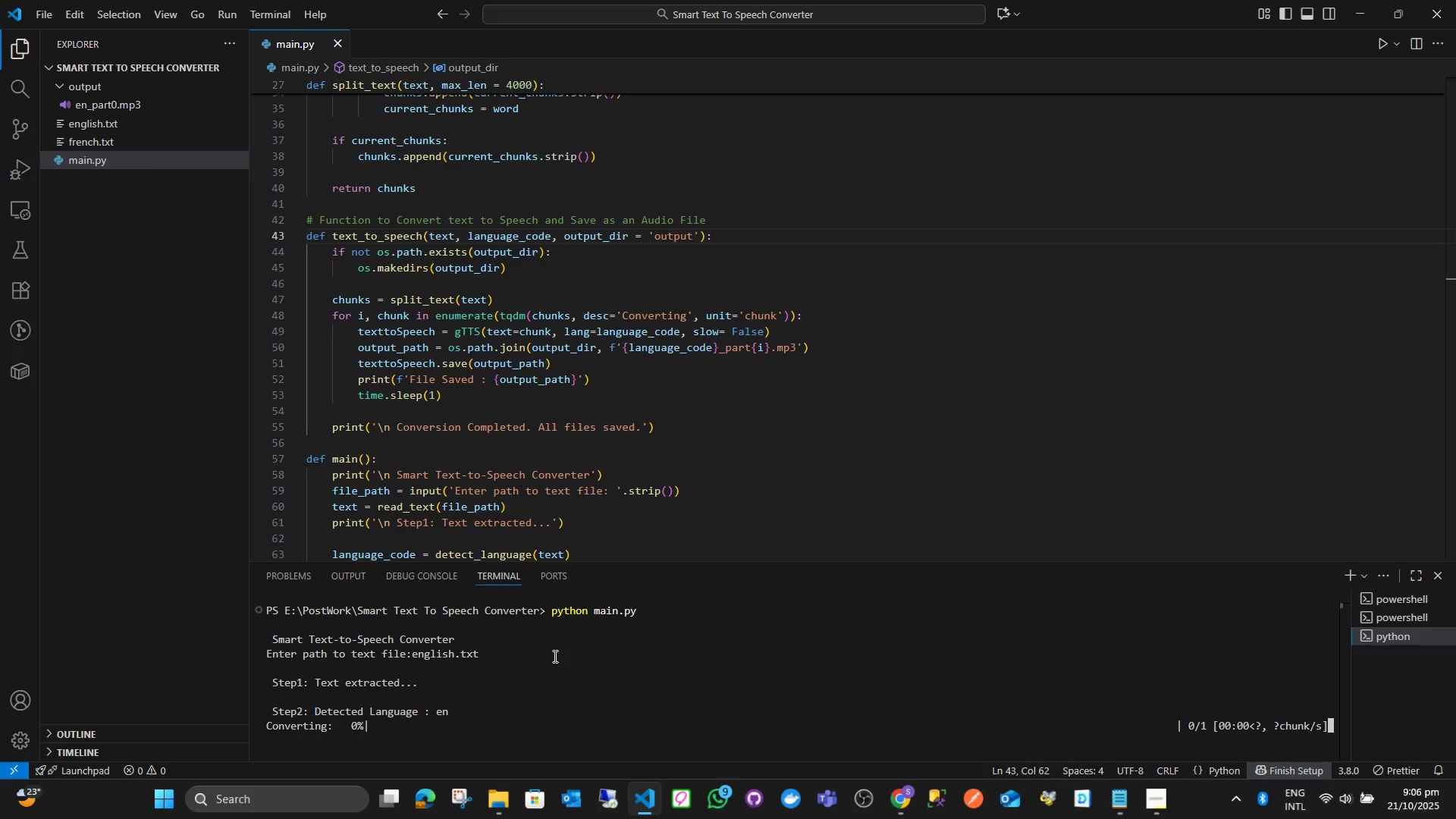 
key(VolumeUp)
 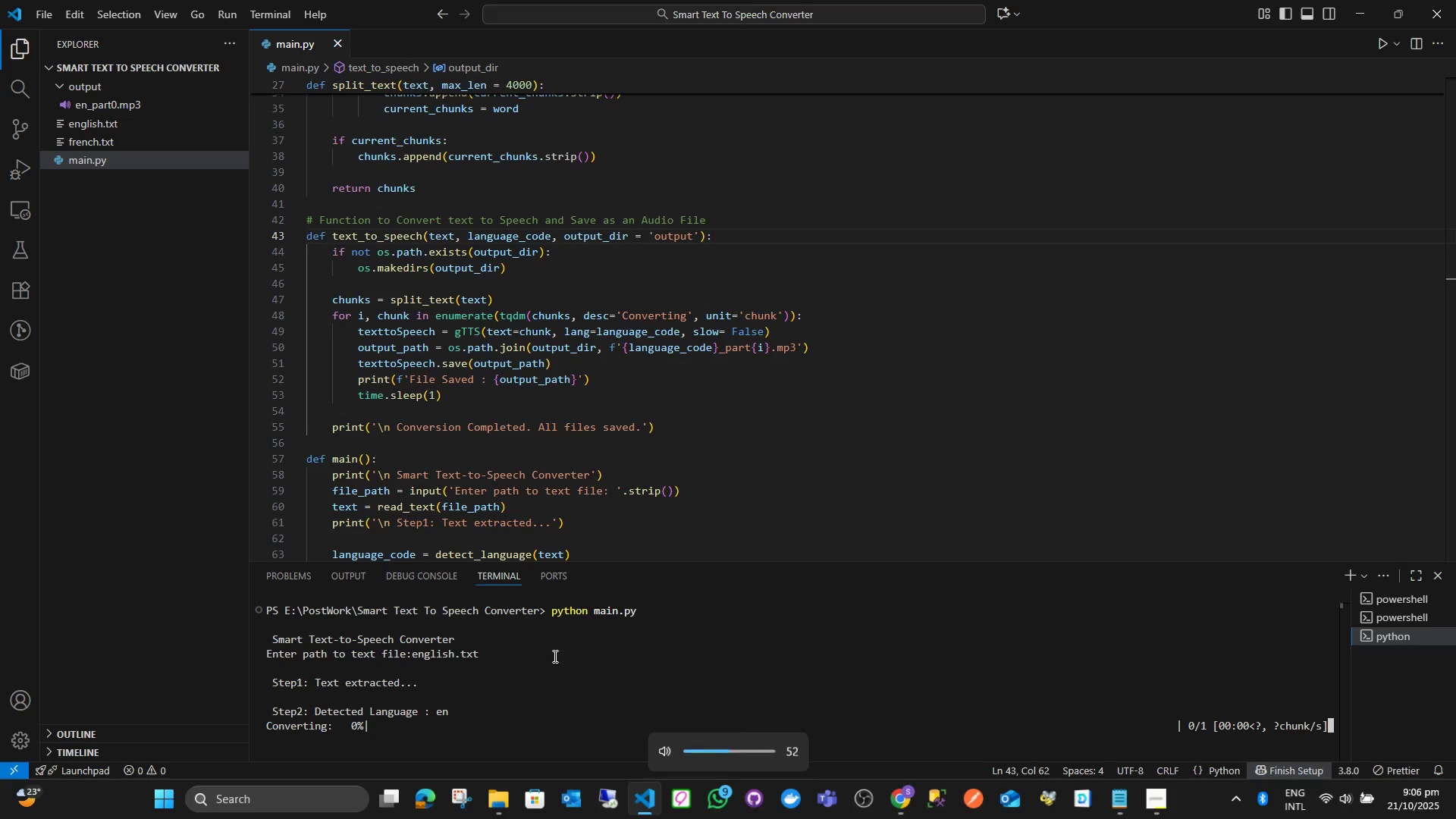 
key(VolumeUp)
 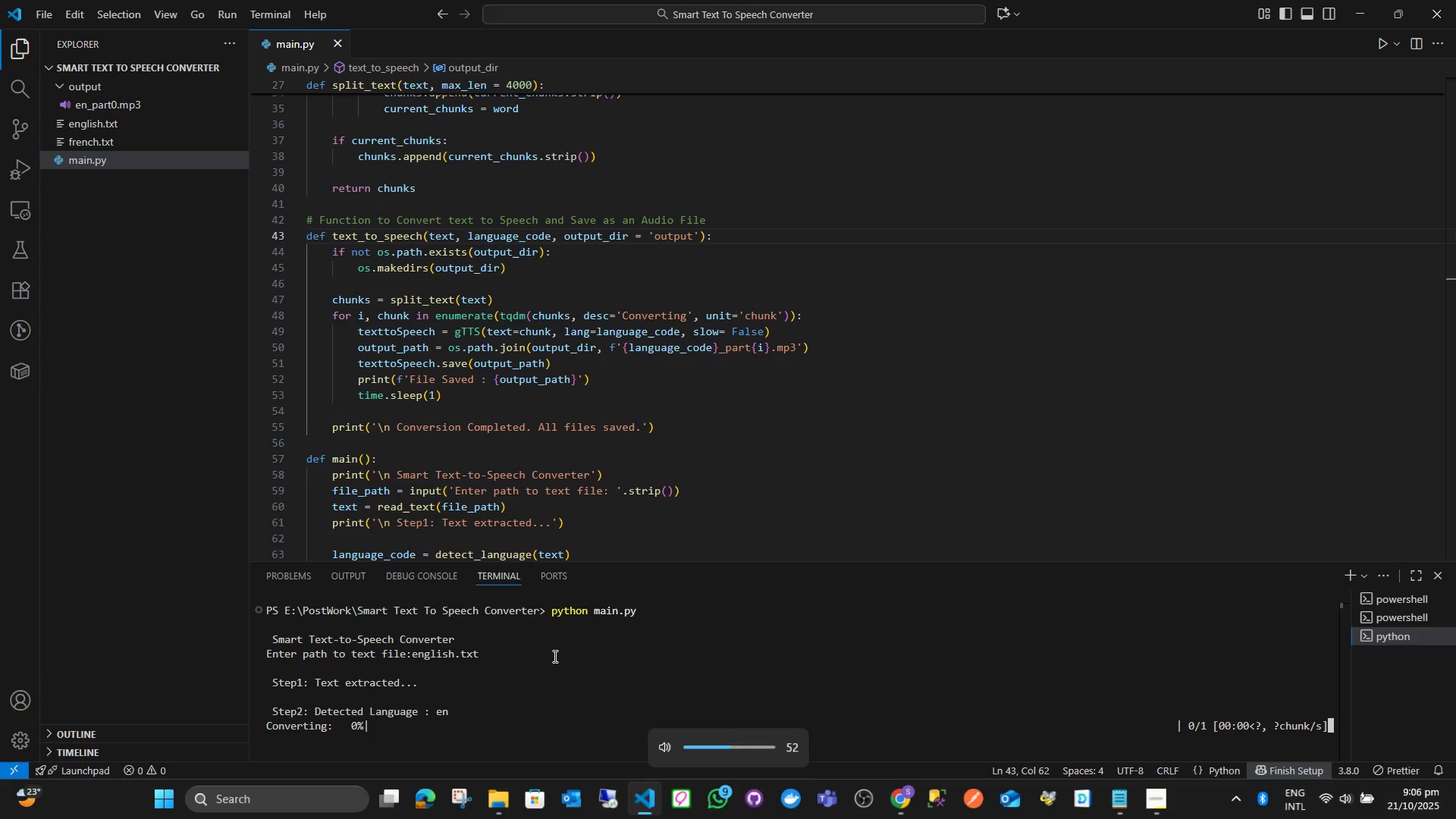 
key(VolumeUp)
 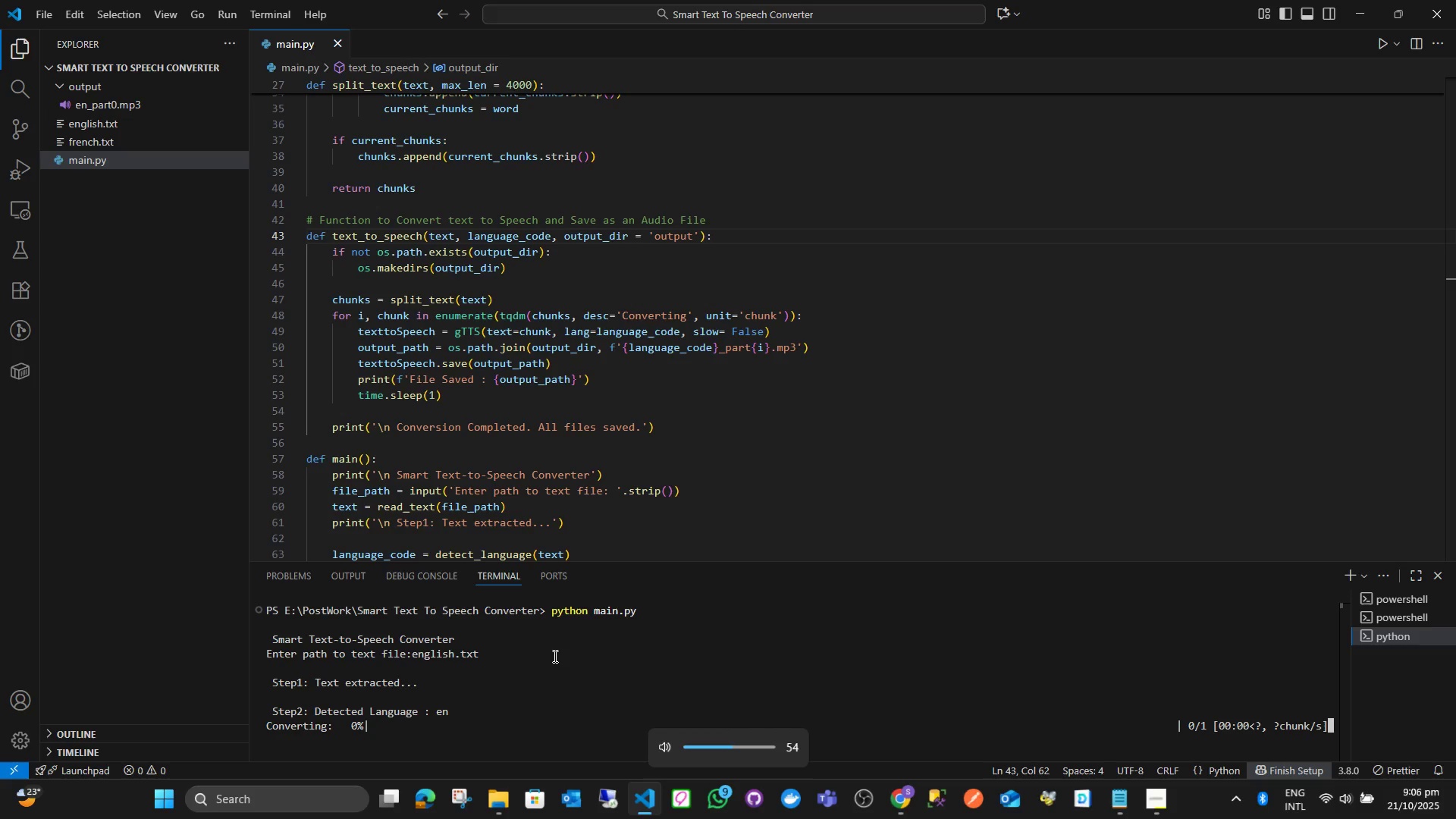 
key(VolumeUp)
 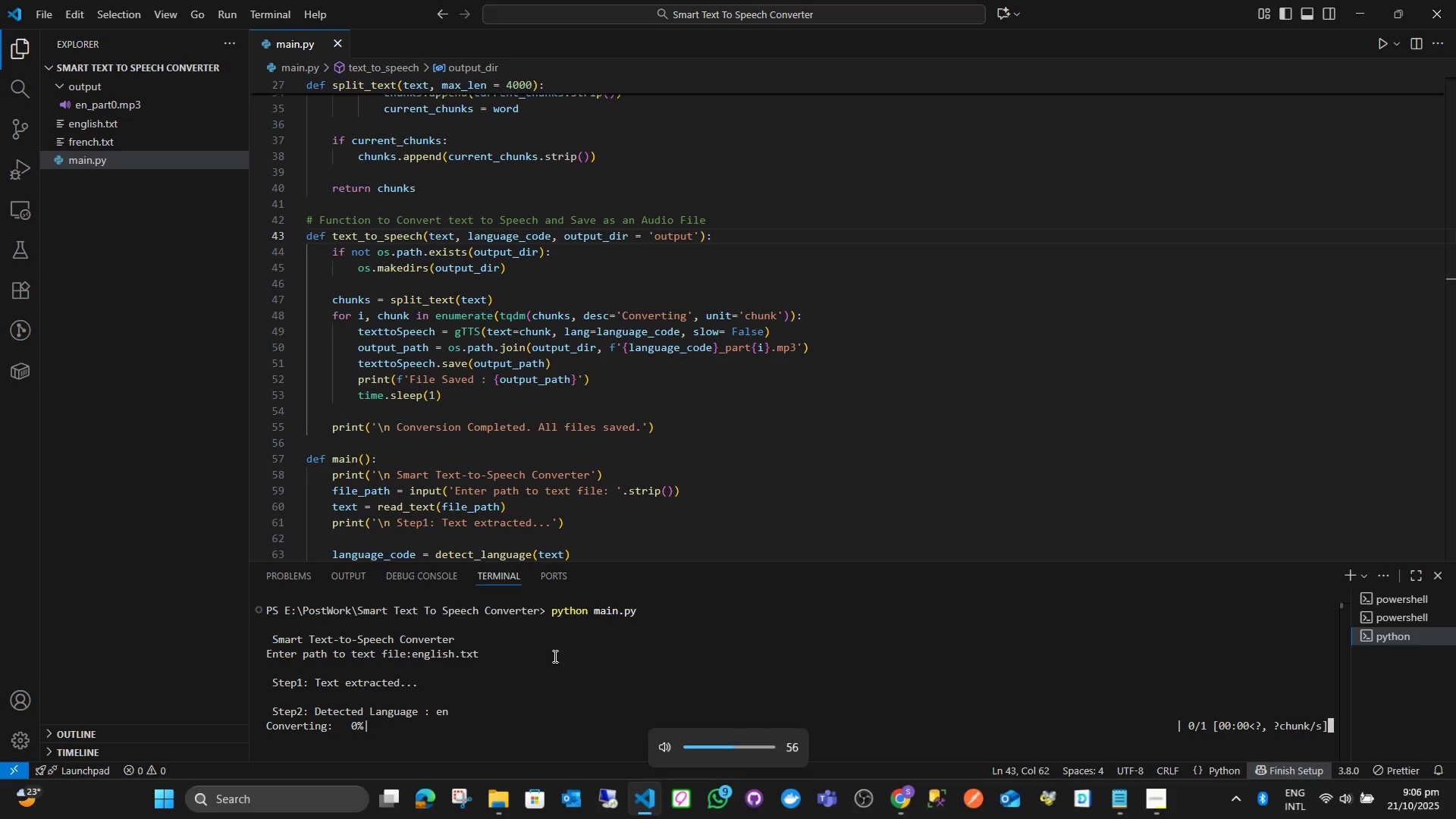 
key(VolumeUp)
 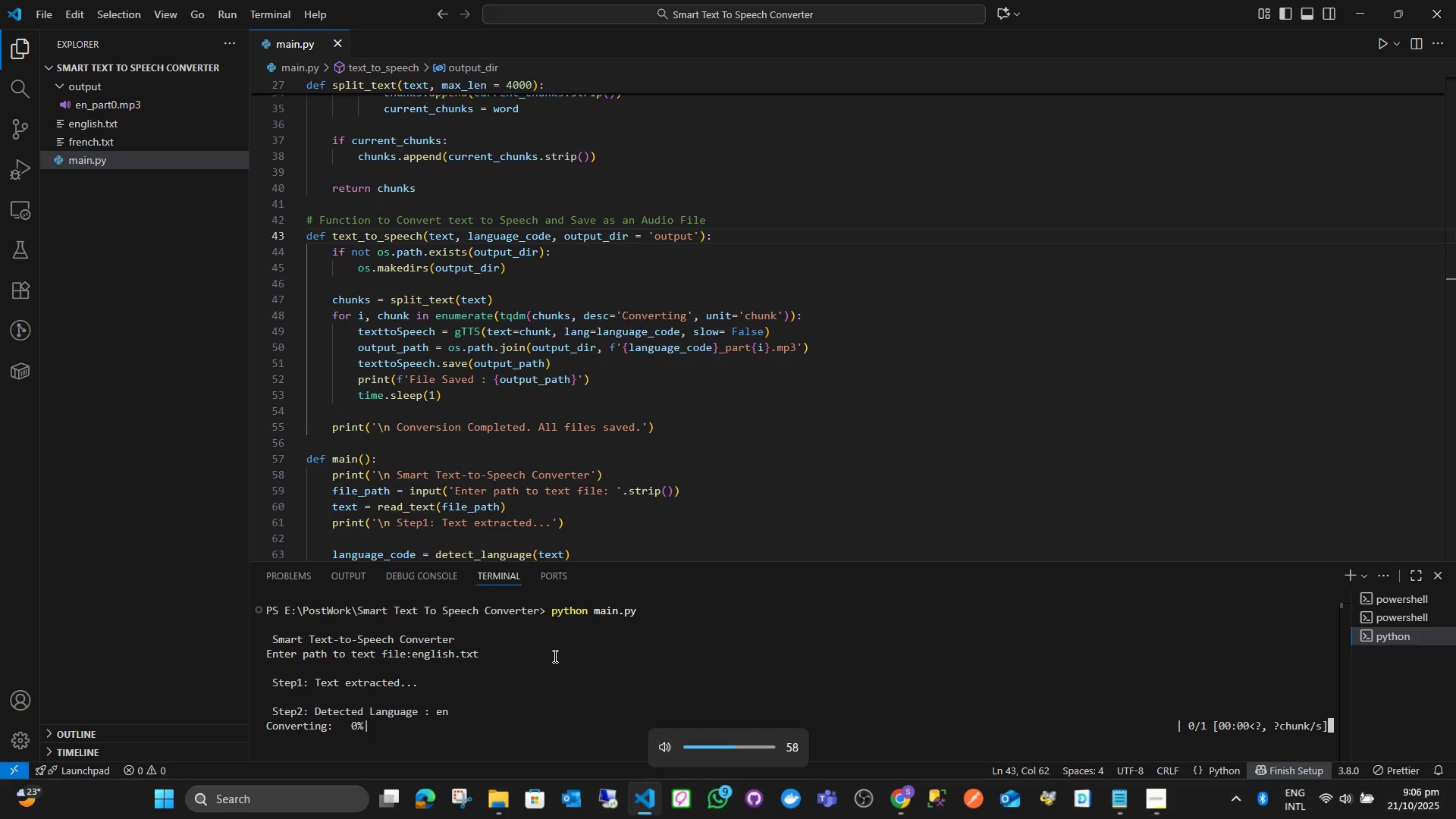 
key(VolumeUp)
 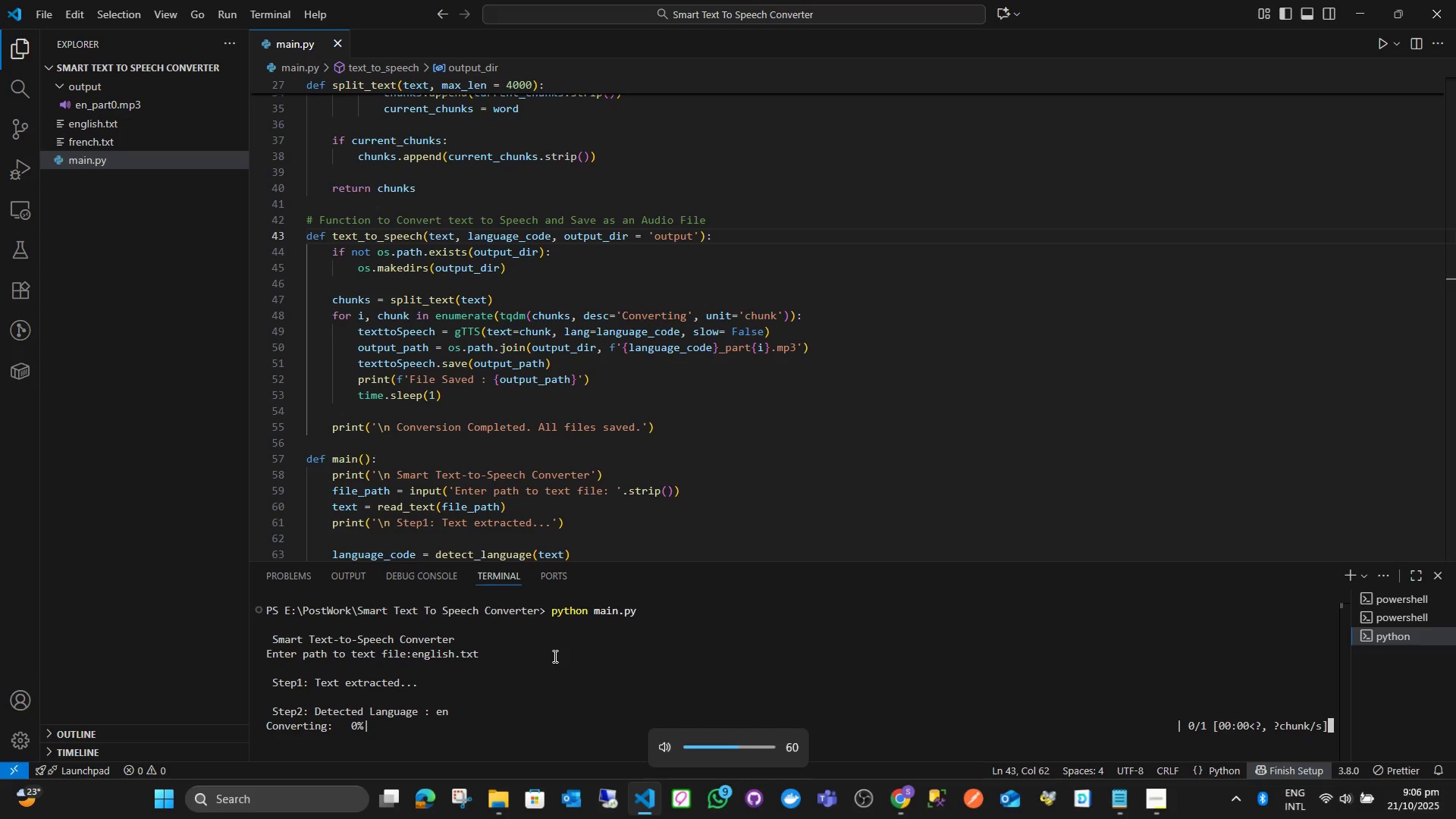 
key(VolumeUp)
 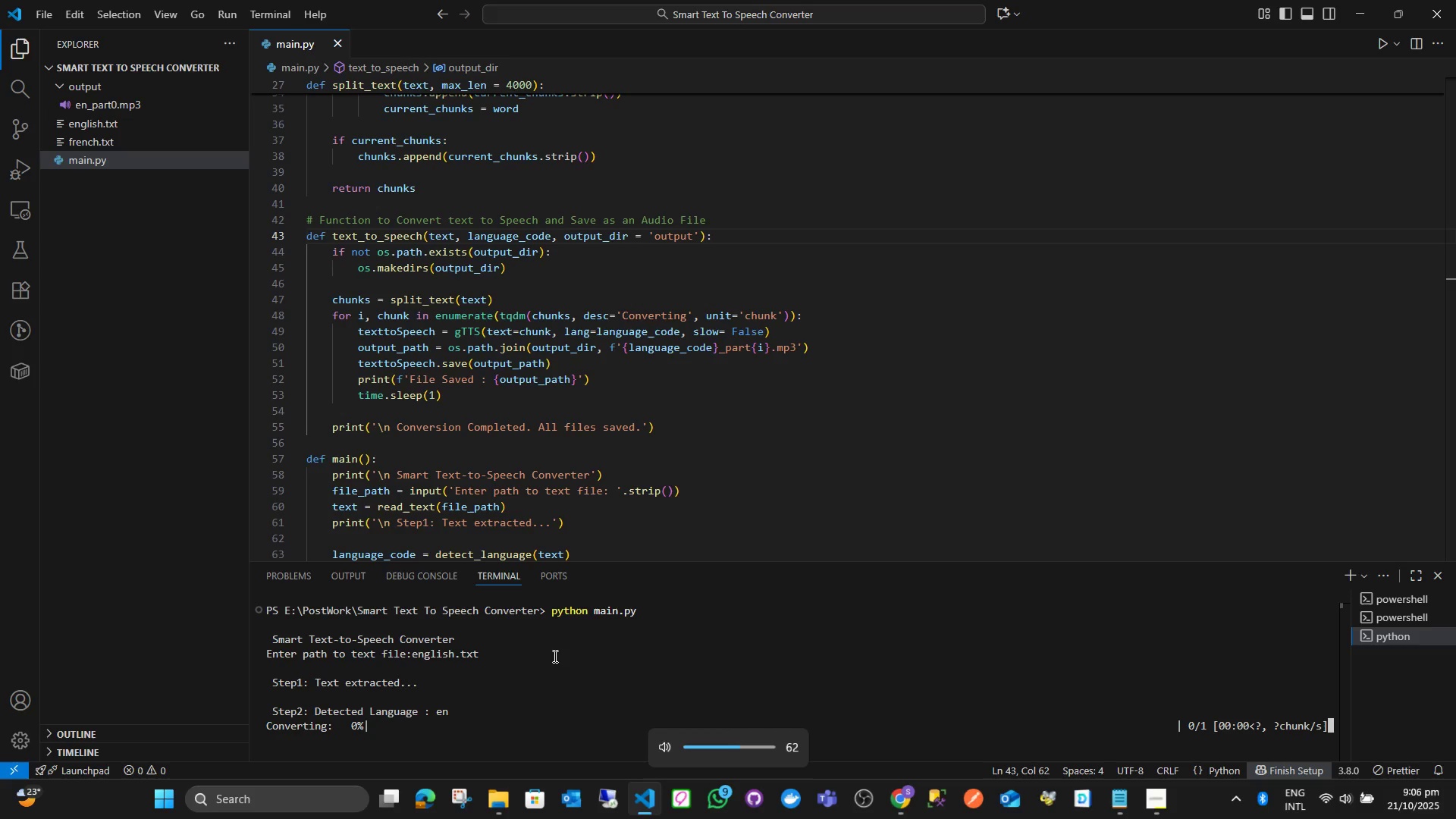 
key(VolumeUp)
 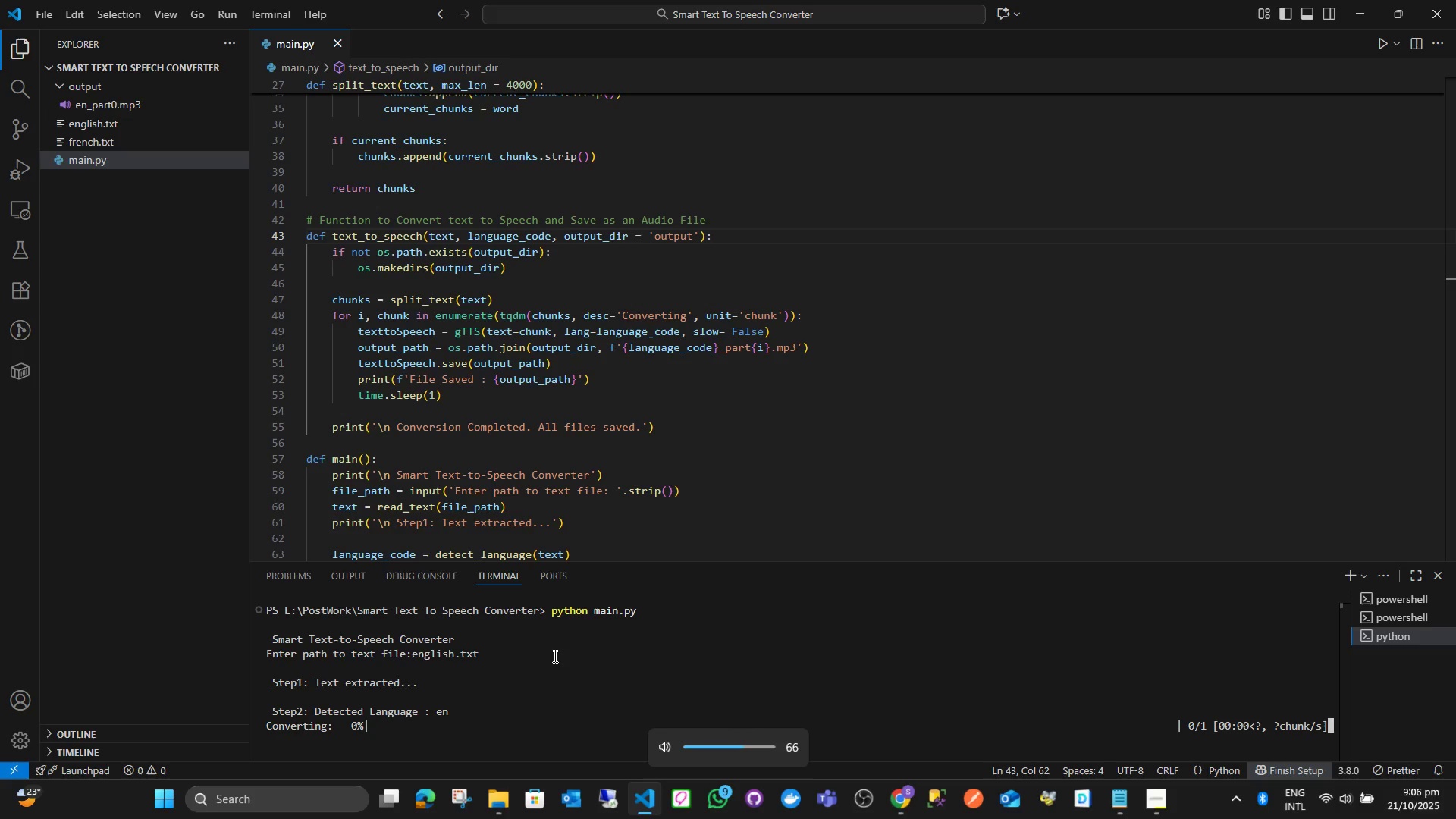 
key(VolumeUp)
 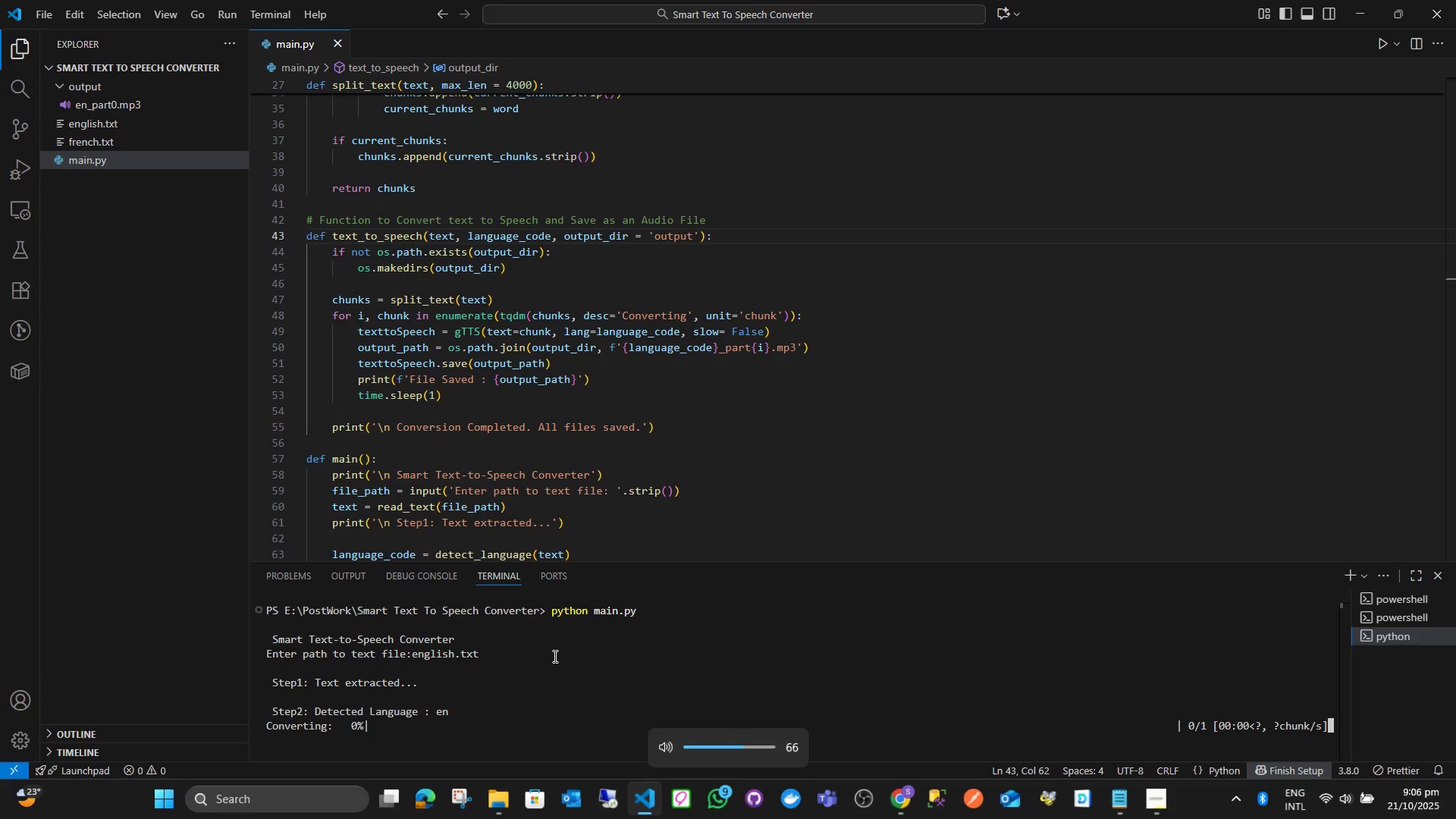 
key(VolumeUp)
 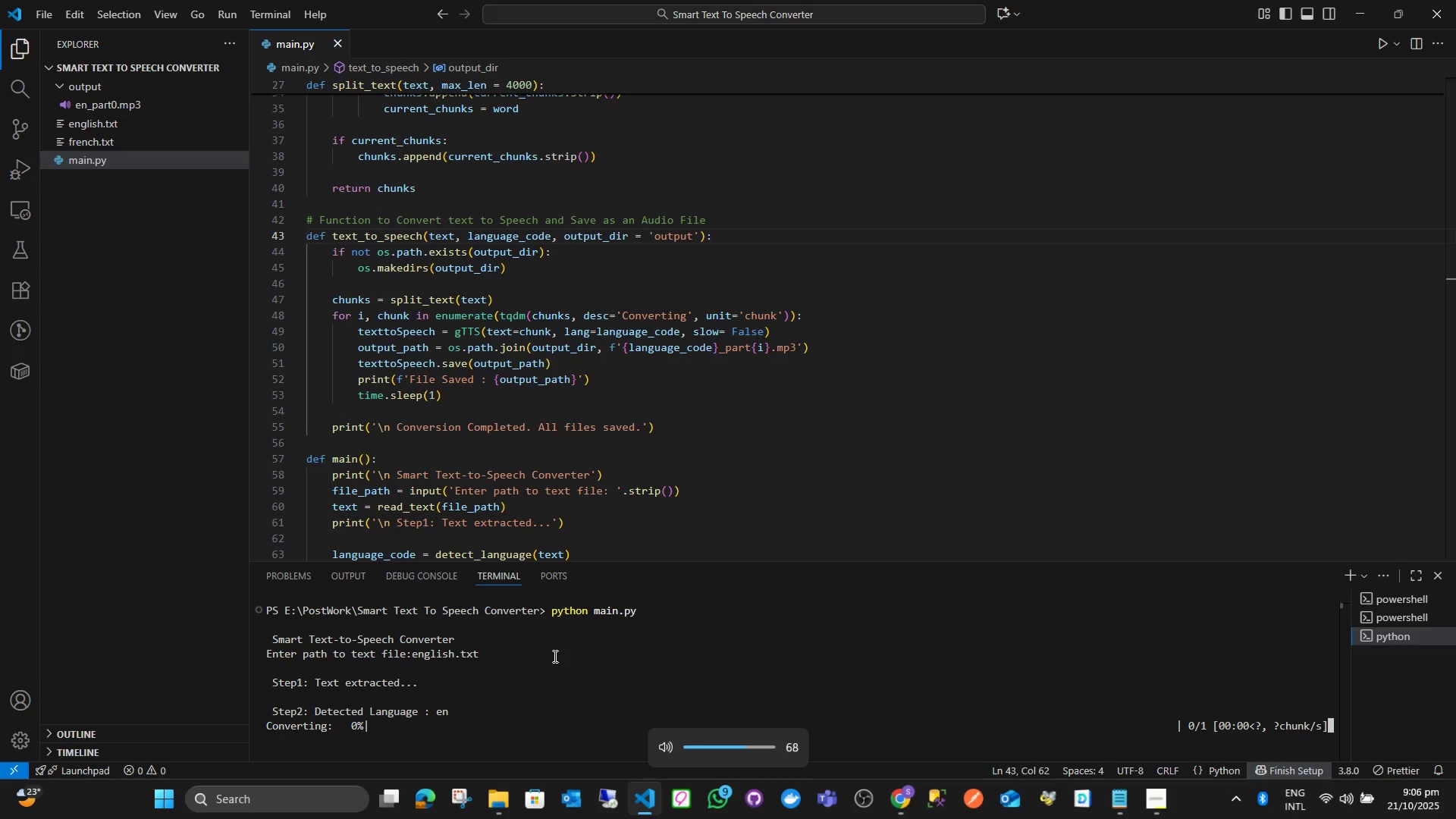 
key(VolumeUp)
 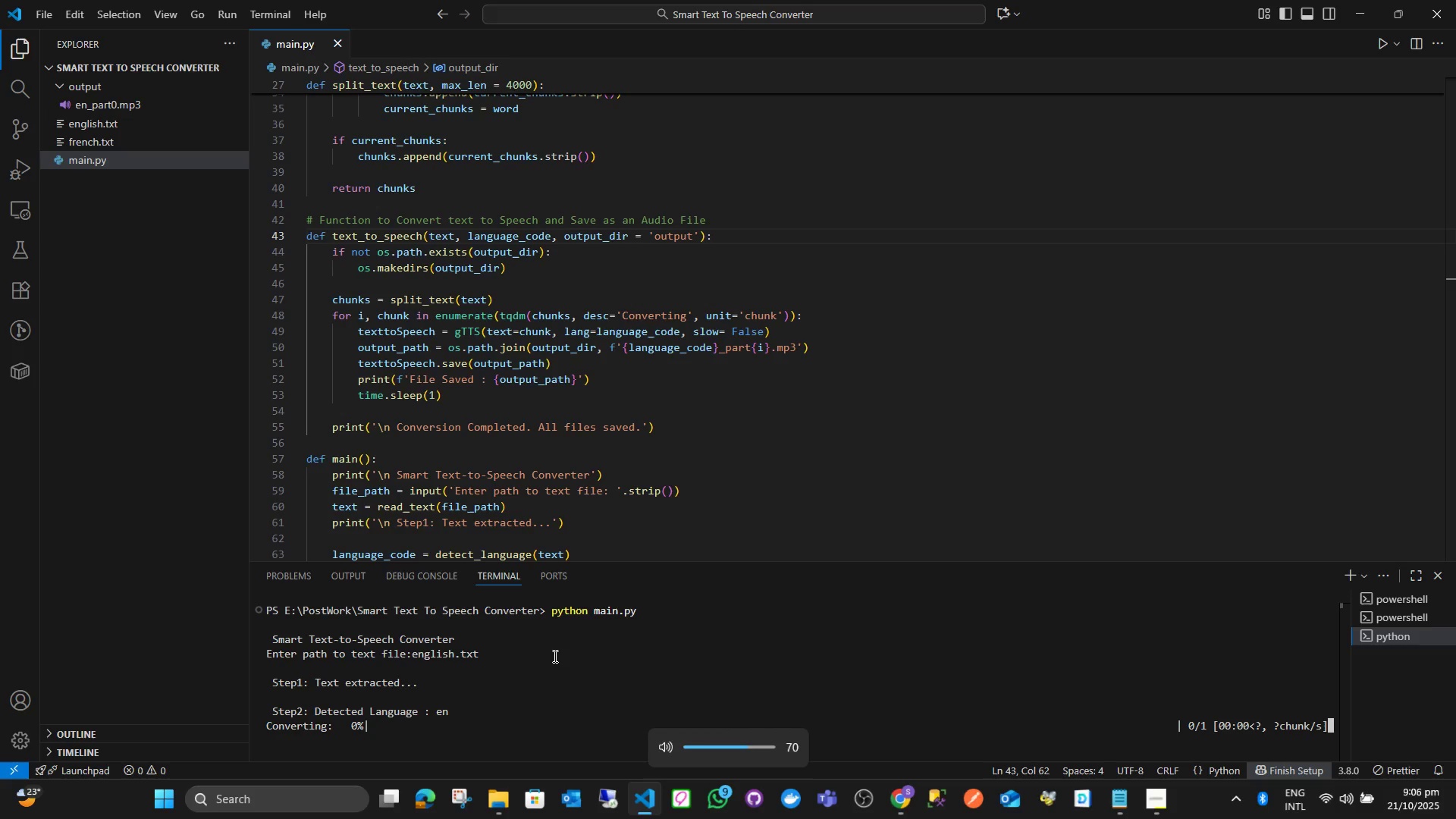 
key(VolumeUp)
 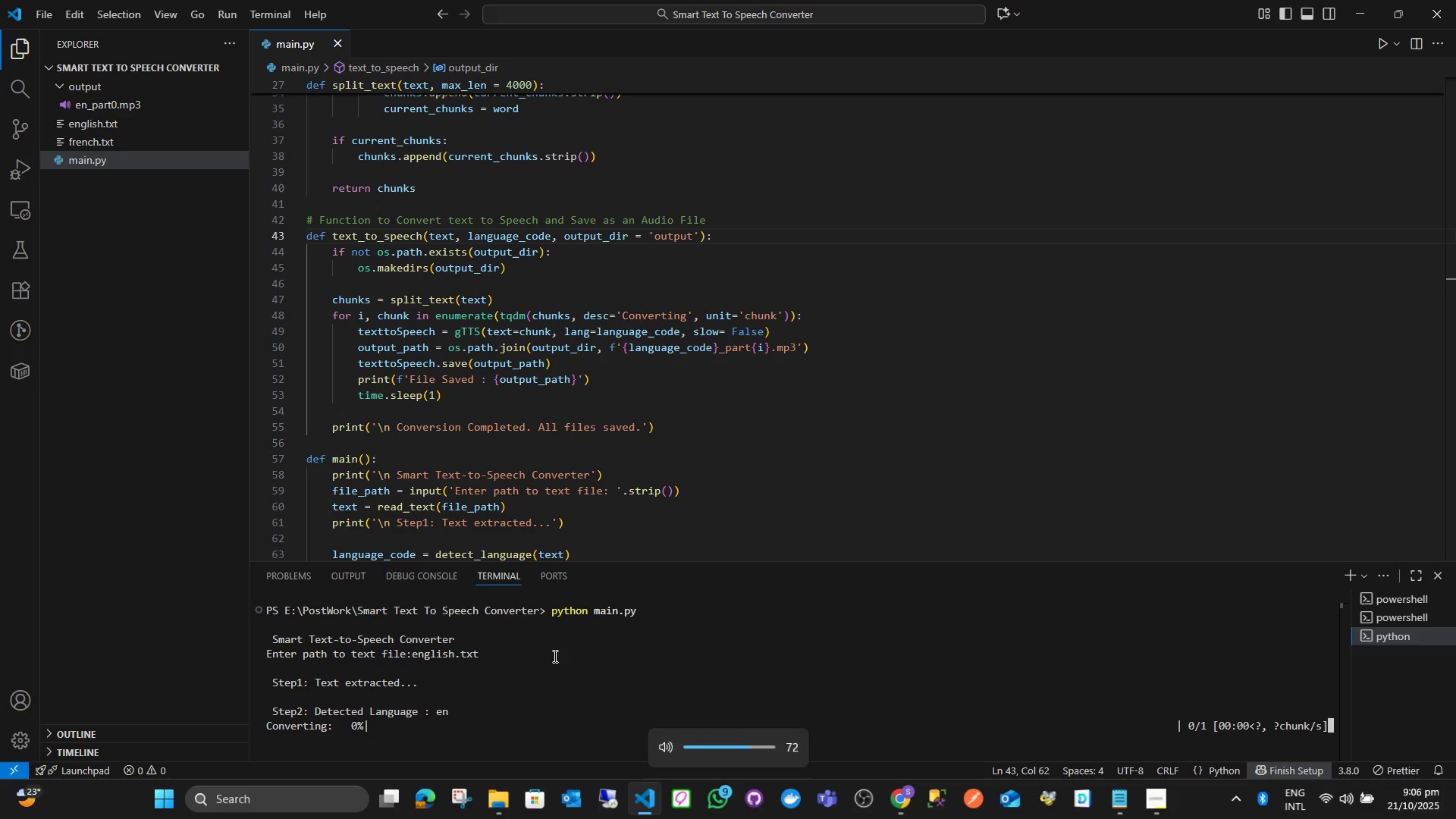 
key(VolumeUp)
 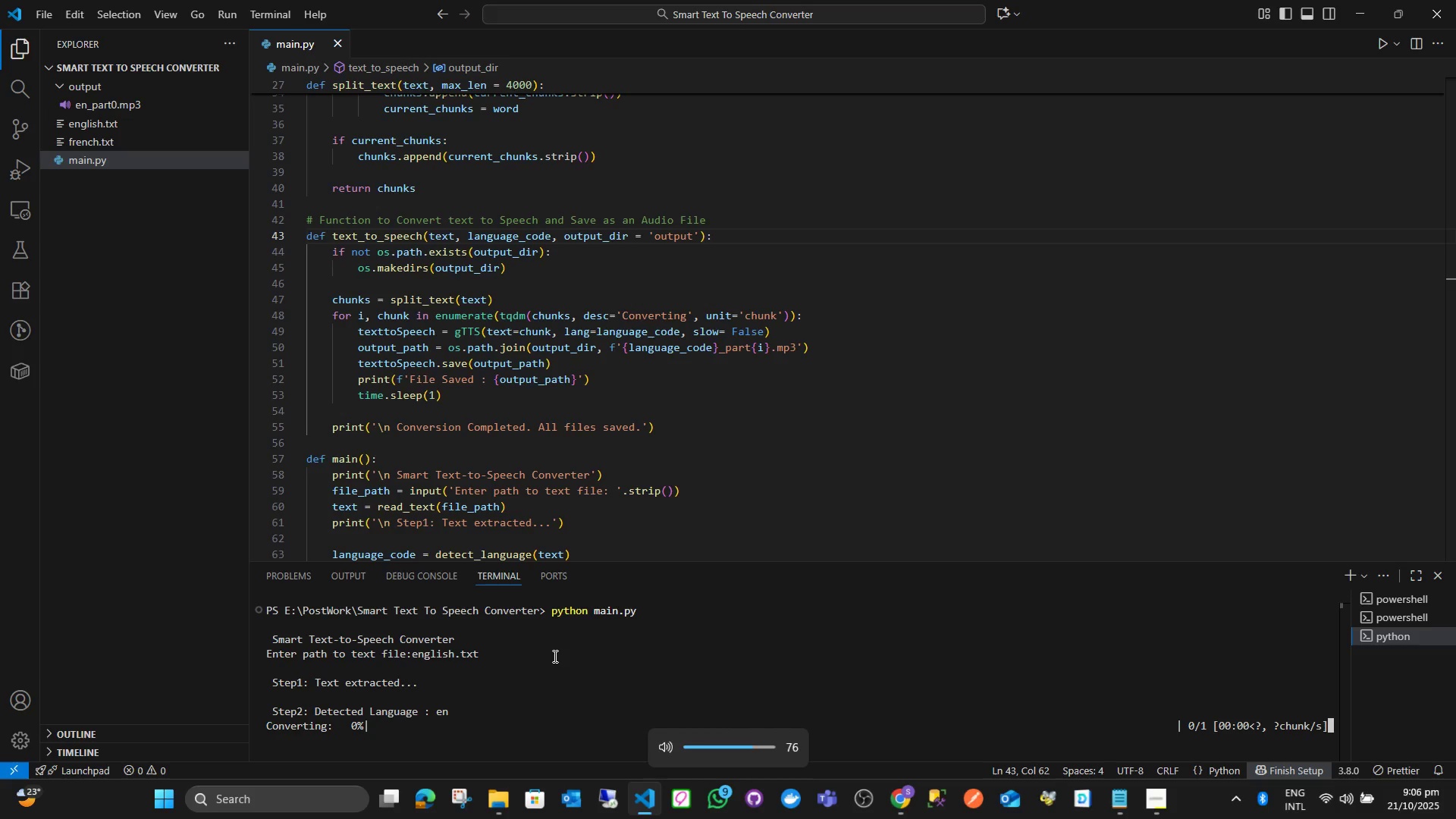 
key(VolumeUp)
 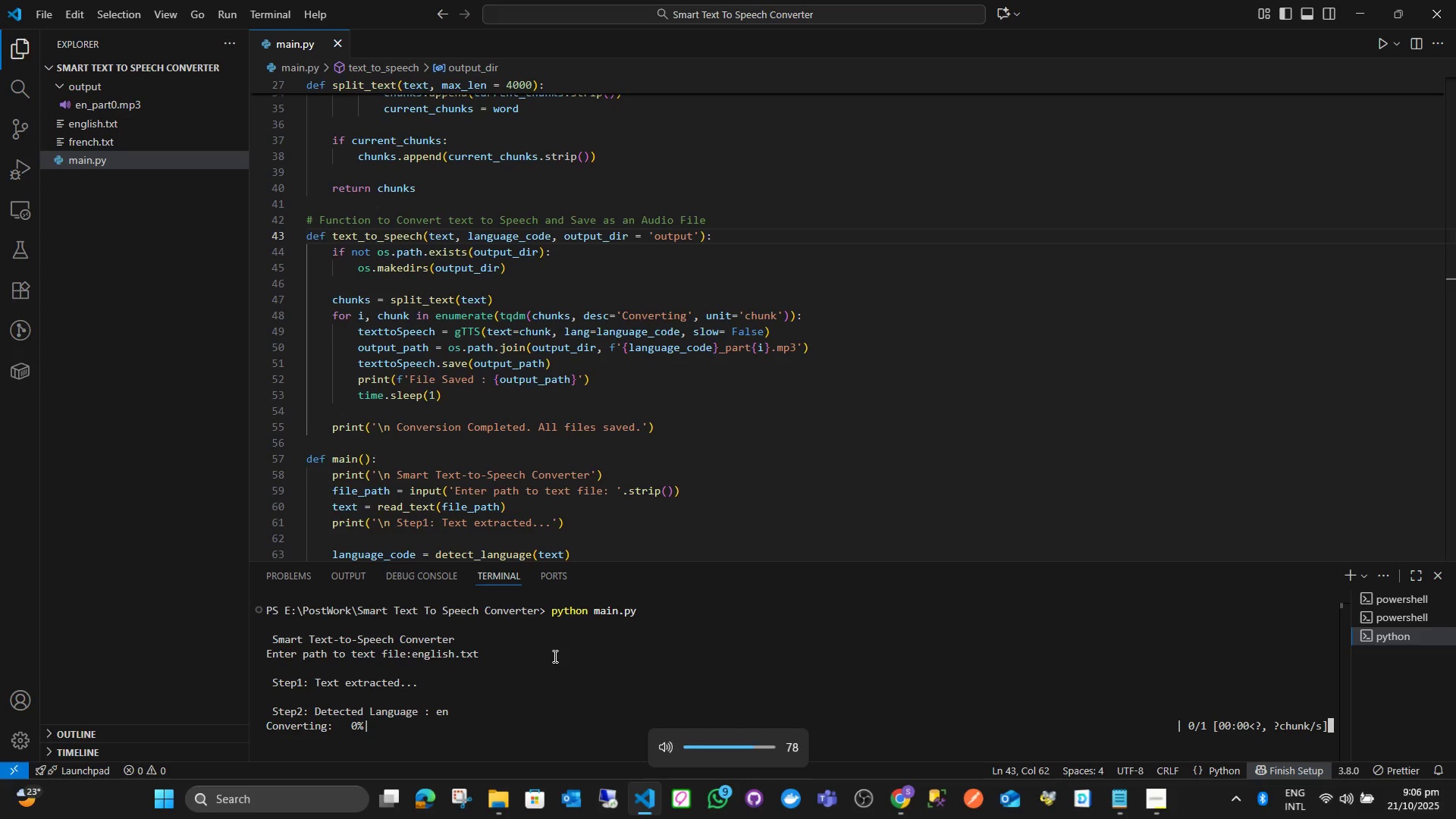 
key(VolumeUp)
 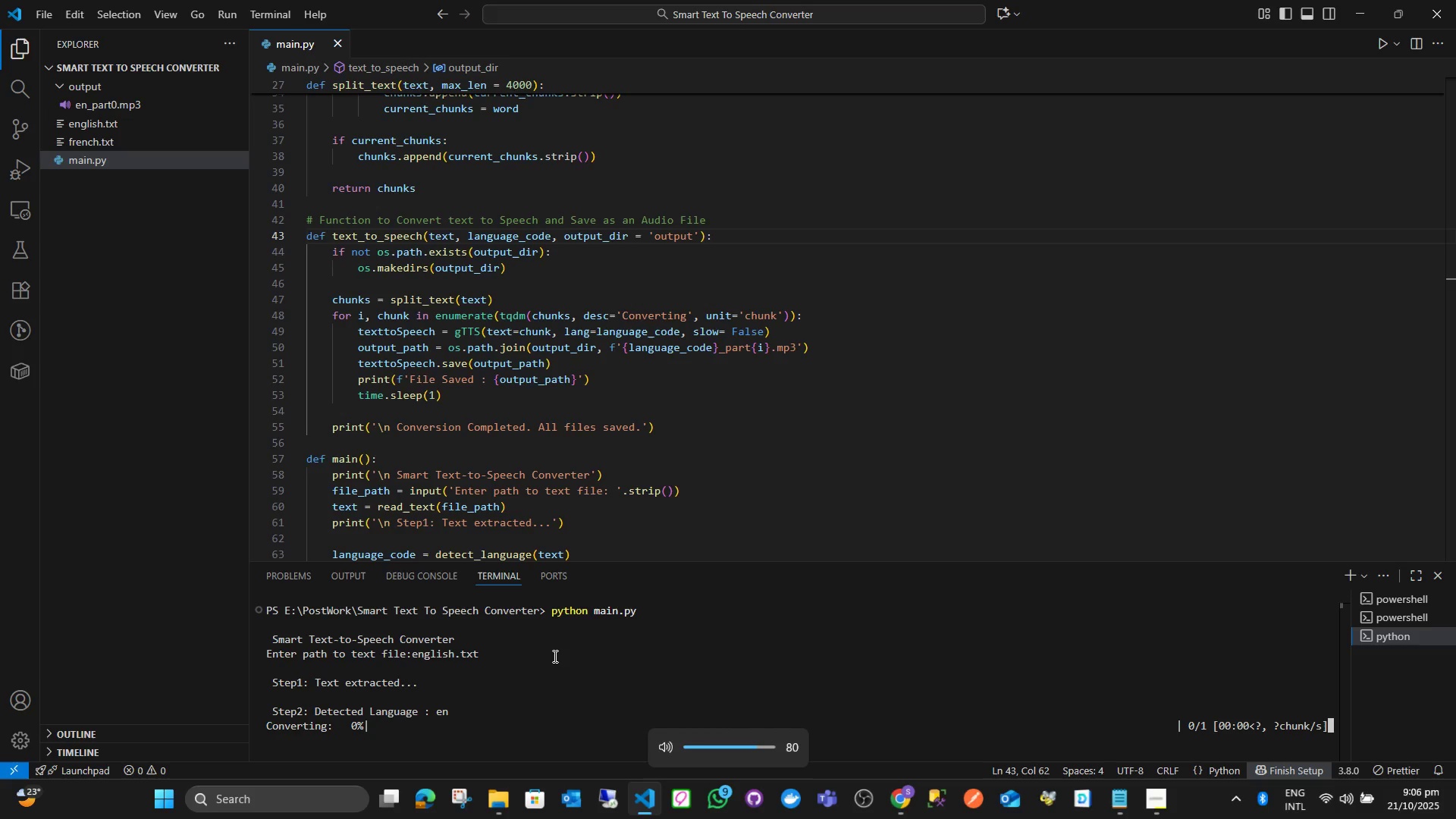 
key(VolumeUp)
 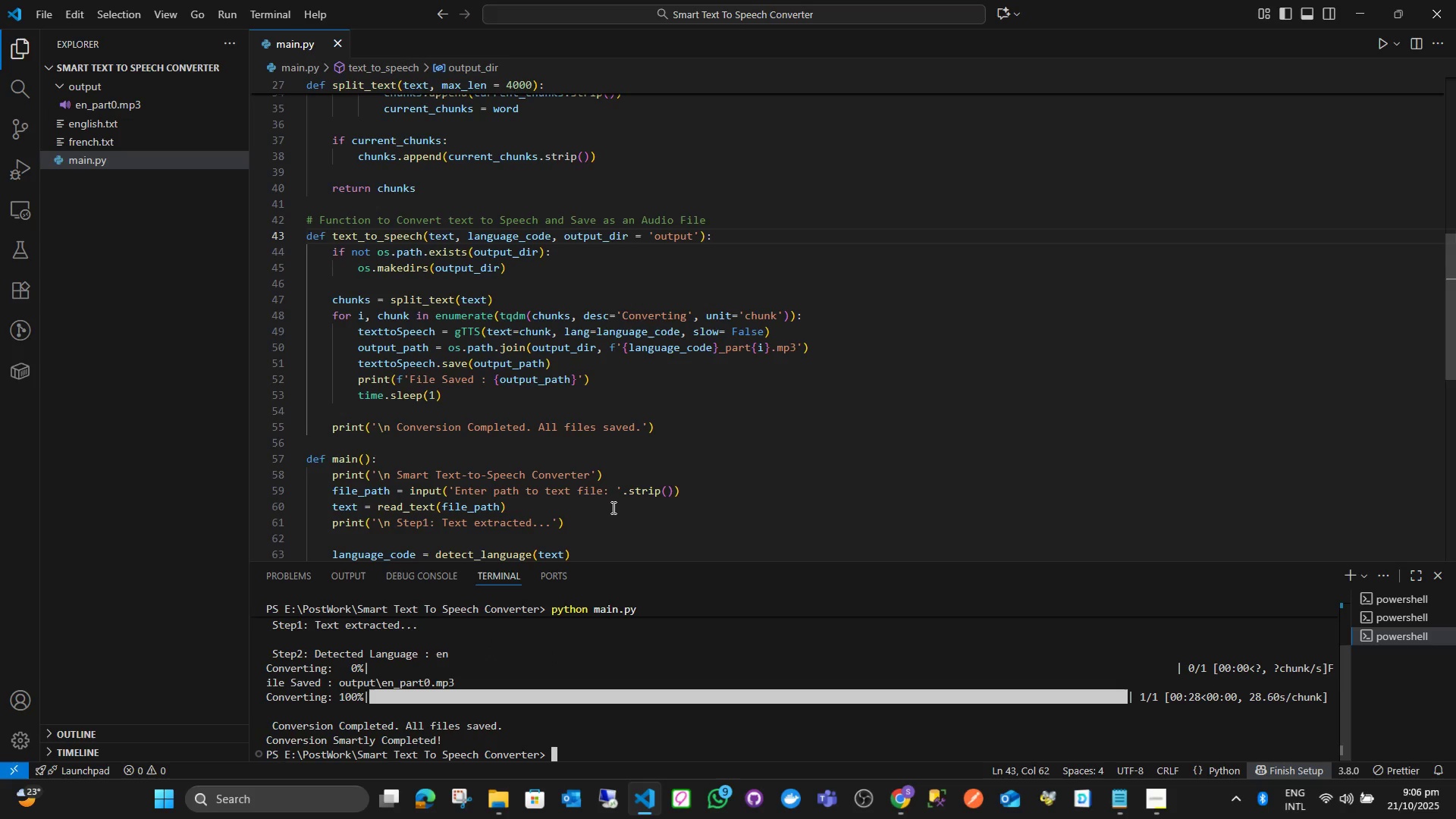 
wait(13.53)
 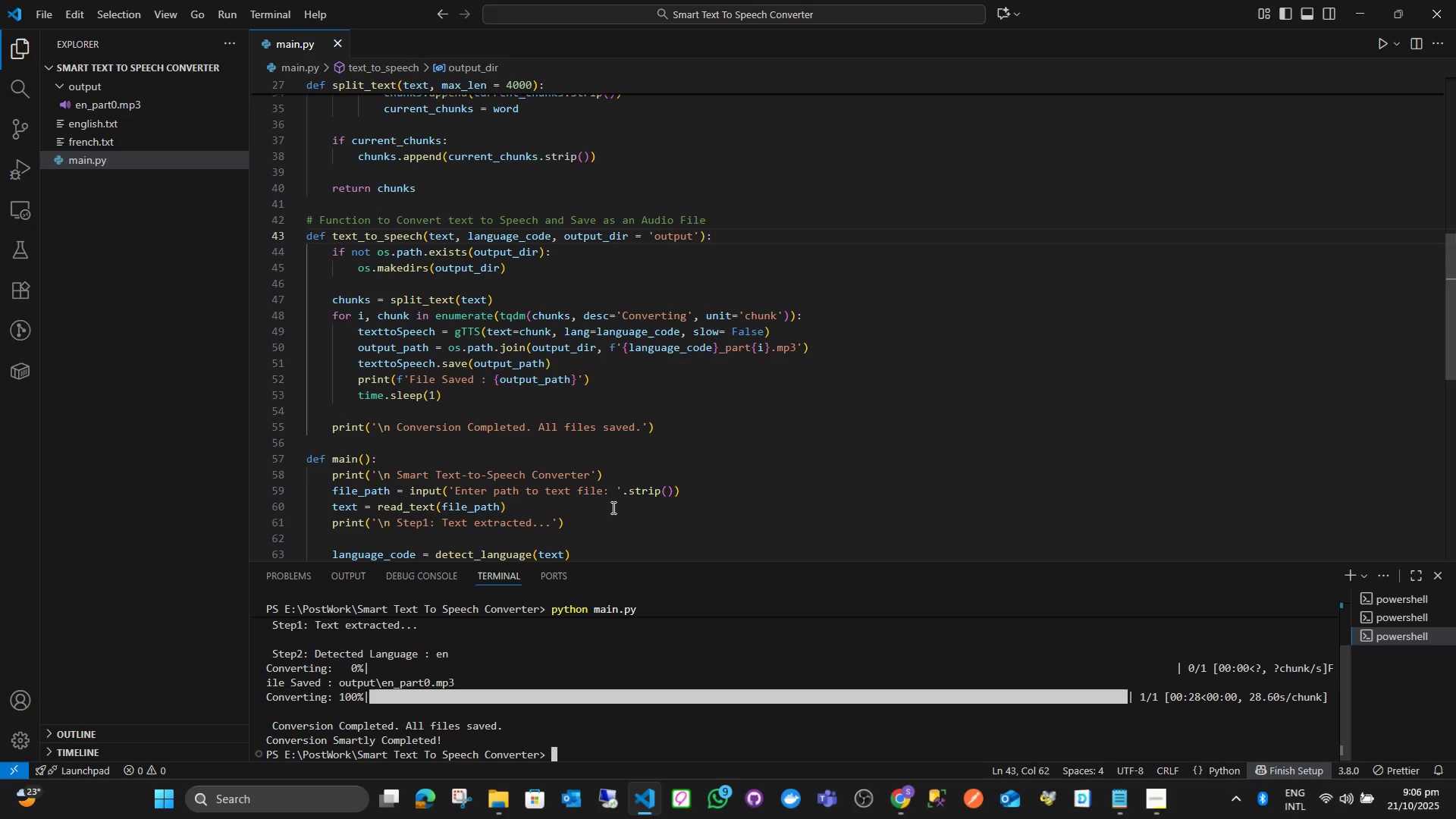 
scroll: coordinate [623, 452], scroll_direction: down, amount: 3.0
 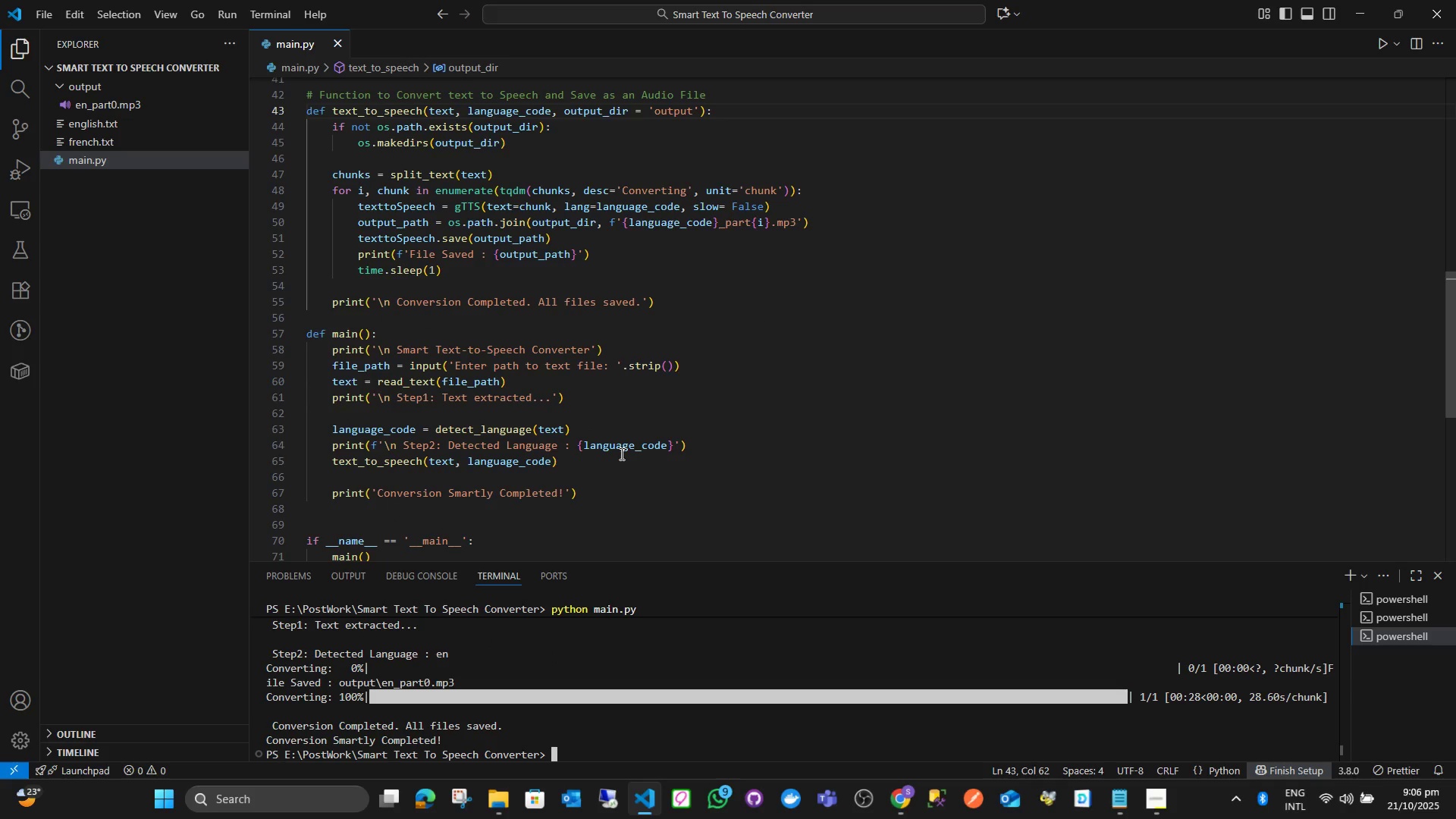 
scroll: coordinate [620, 453], scroll_direction: up, amount: 2.0
 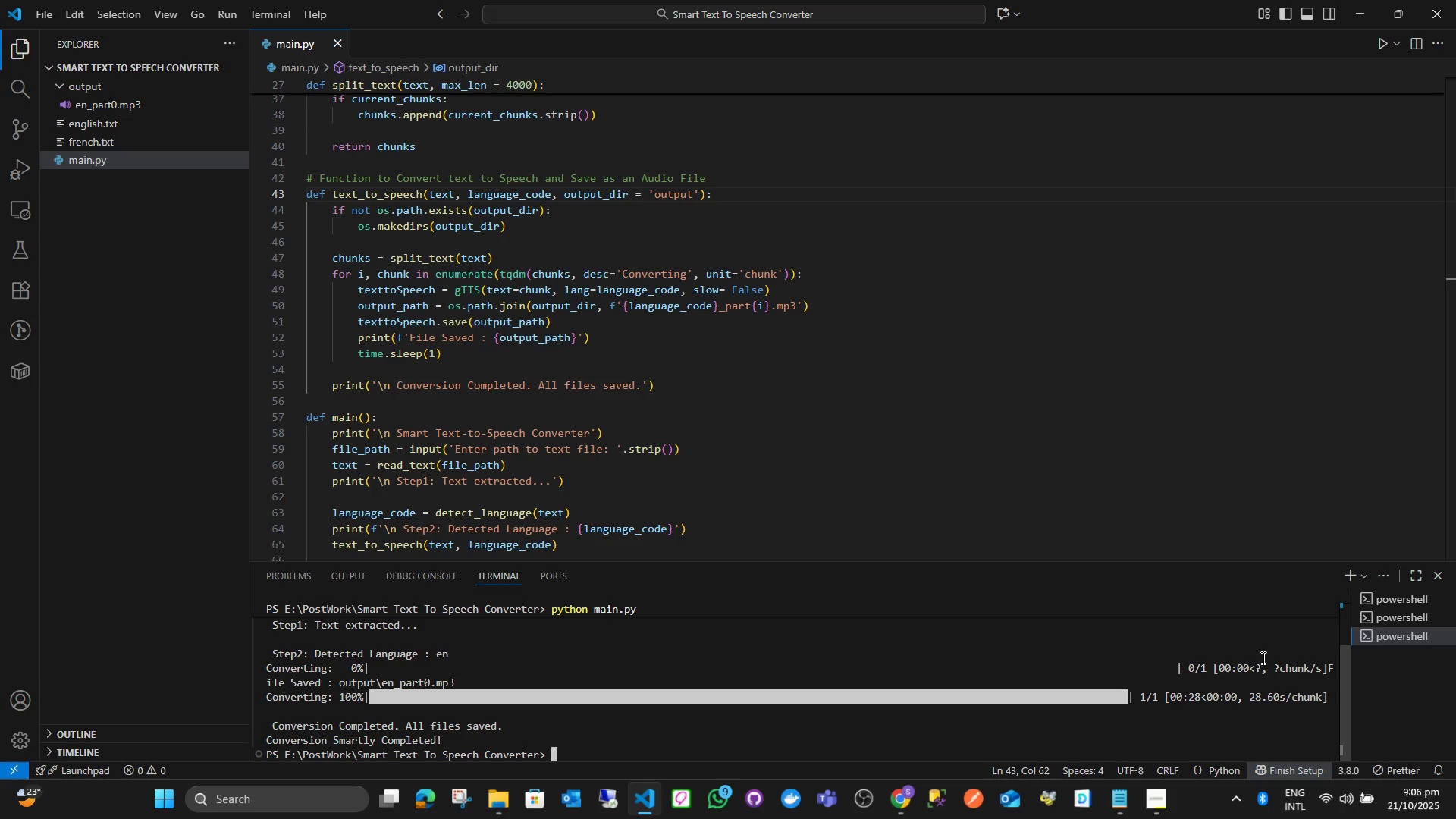 
wait(6.52)
 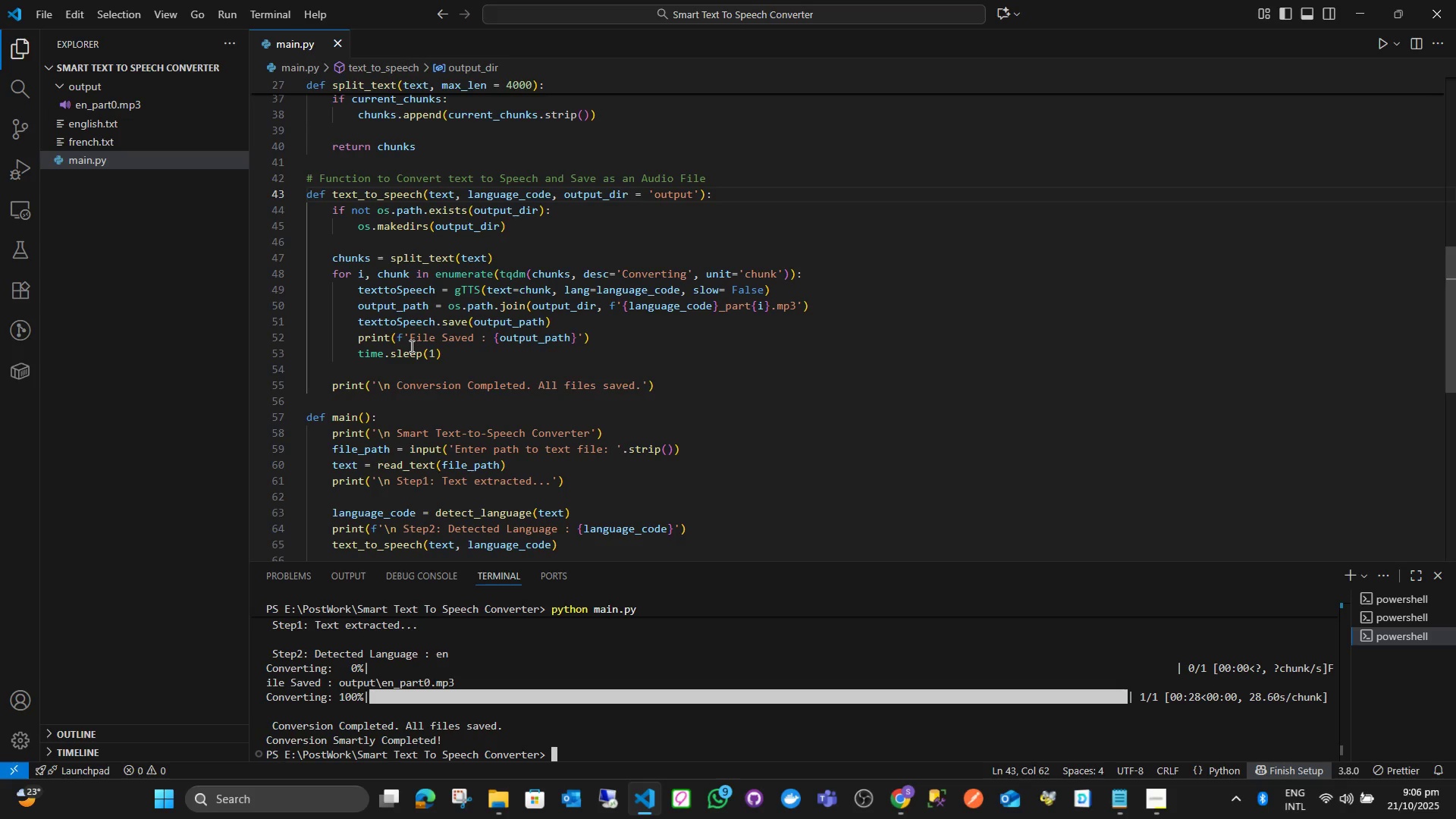 
left_click_drag(start_coordinate=[1348, 654], to_coordinate=[1338, 667])
 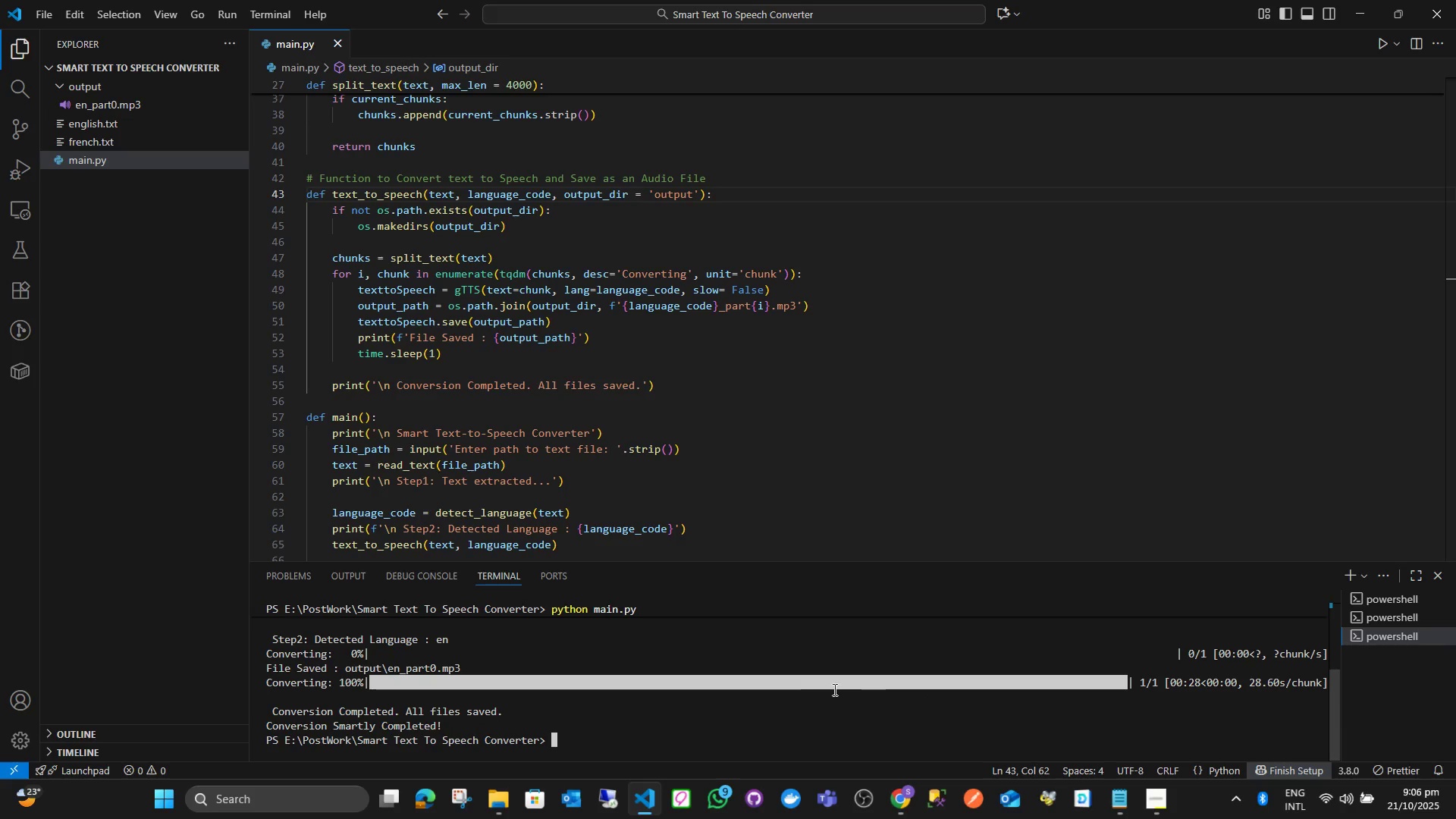 
scroll: coordinate [826, 689], scroll_direction: down, amount: 2.0
 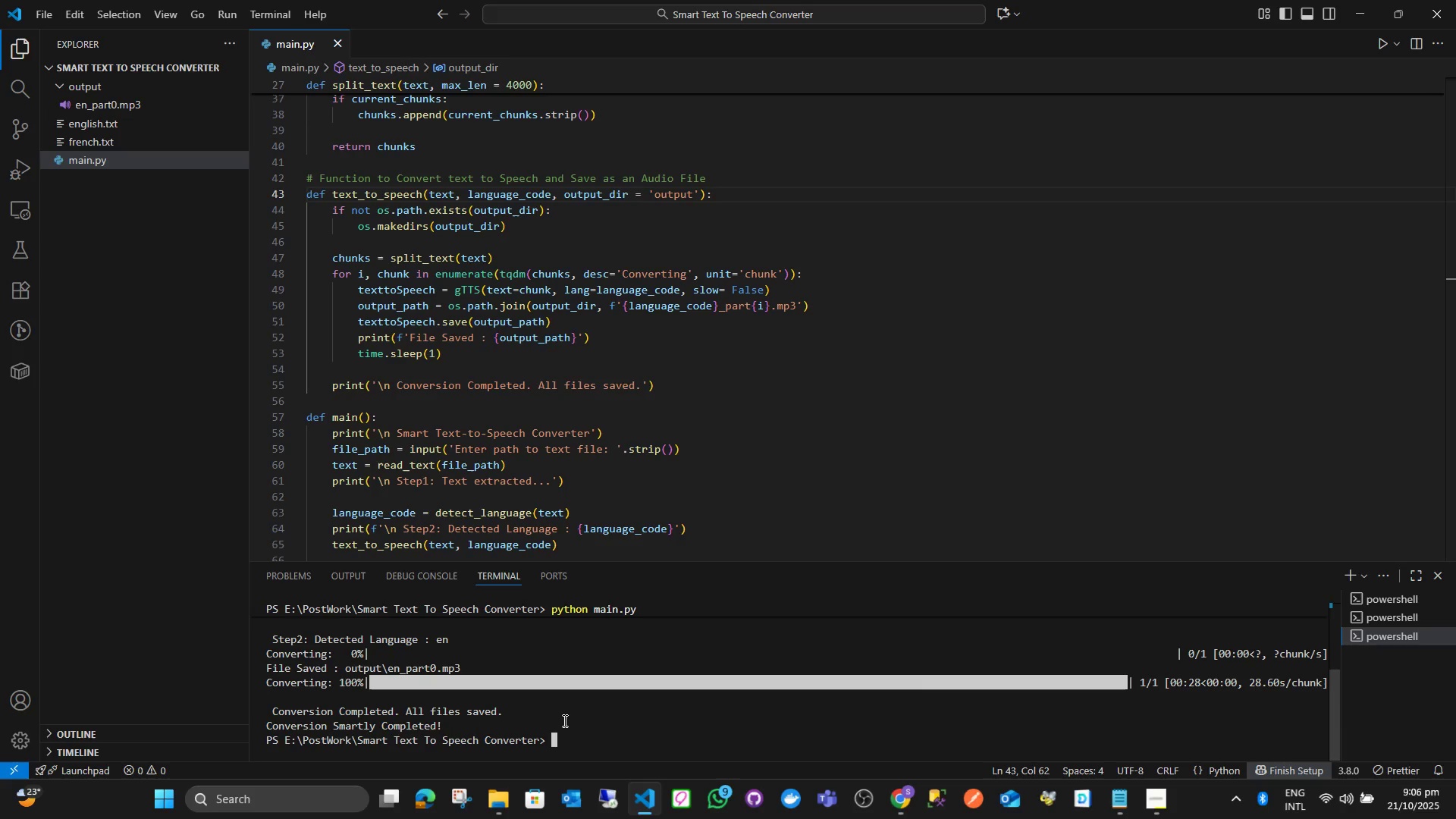 
type(cls)
 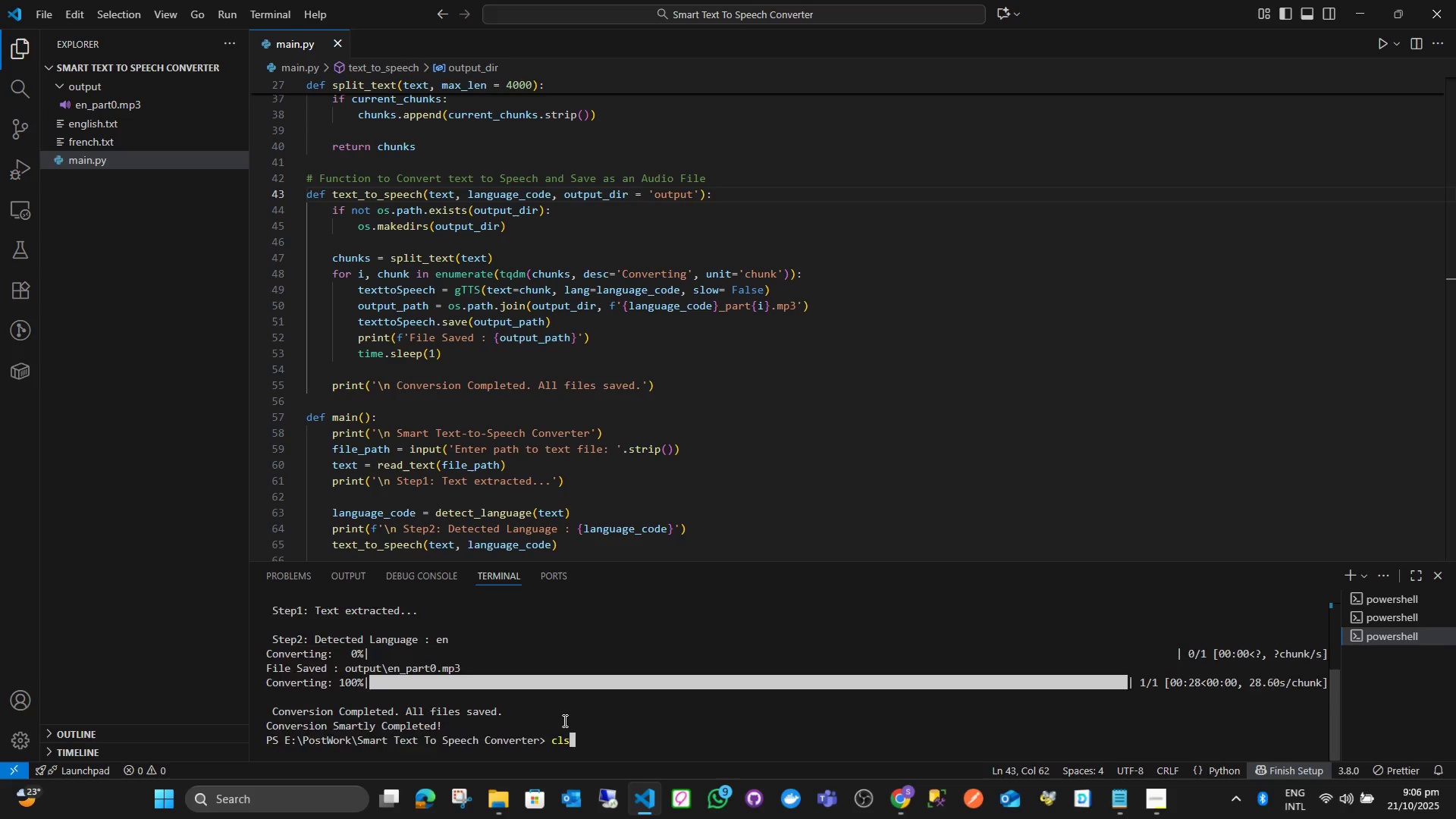 
key(Enter)
 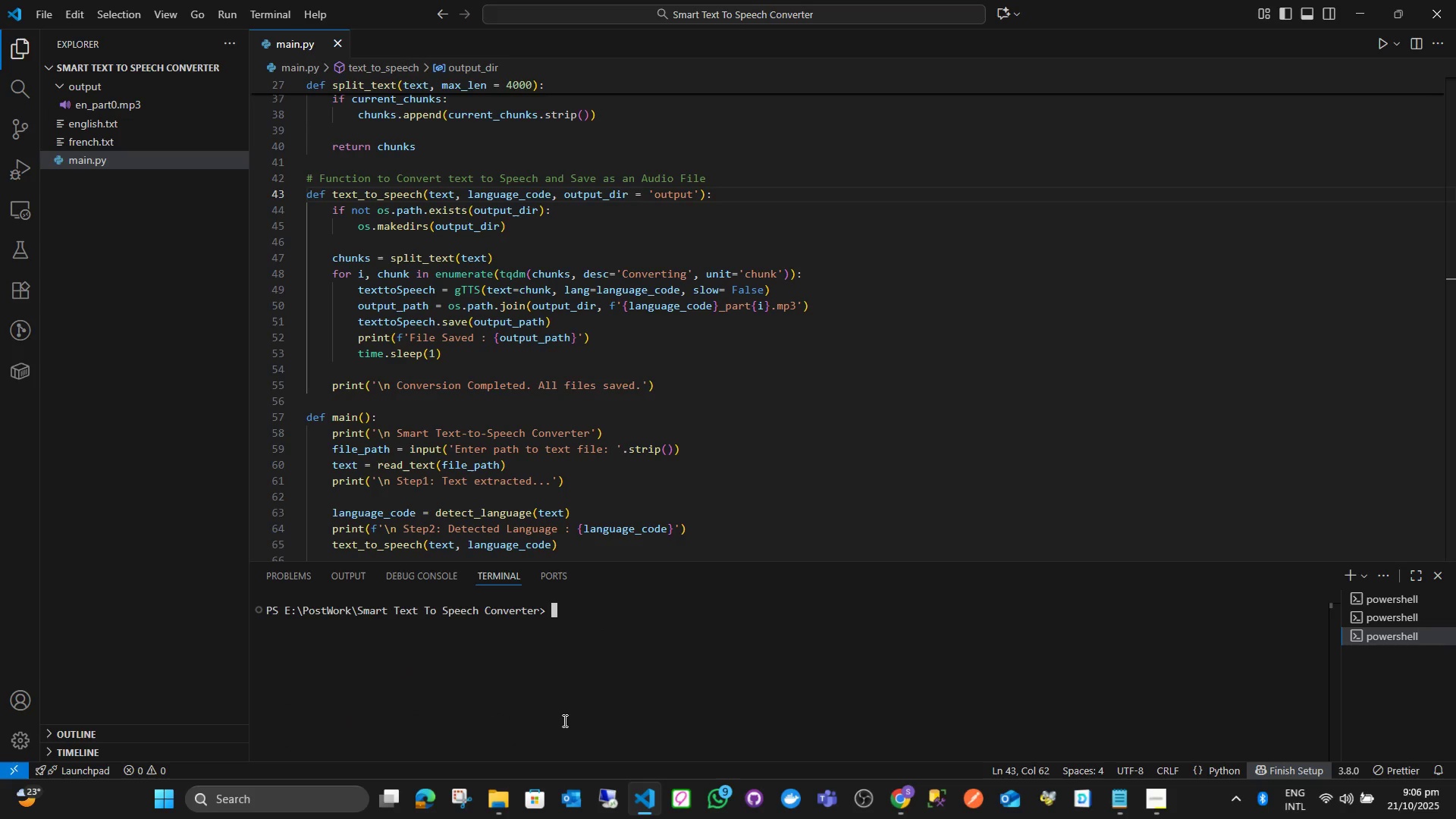 
type(python main.py)
 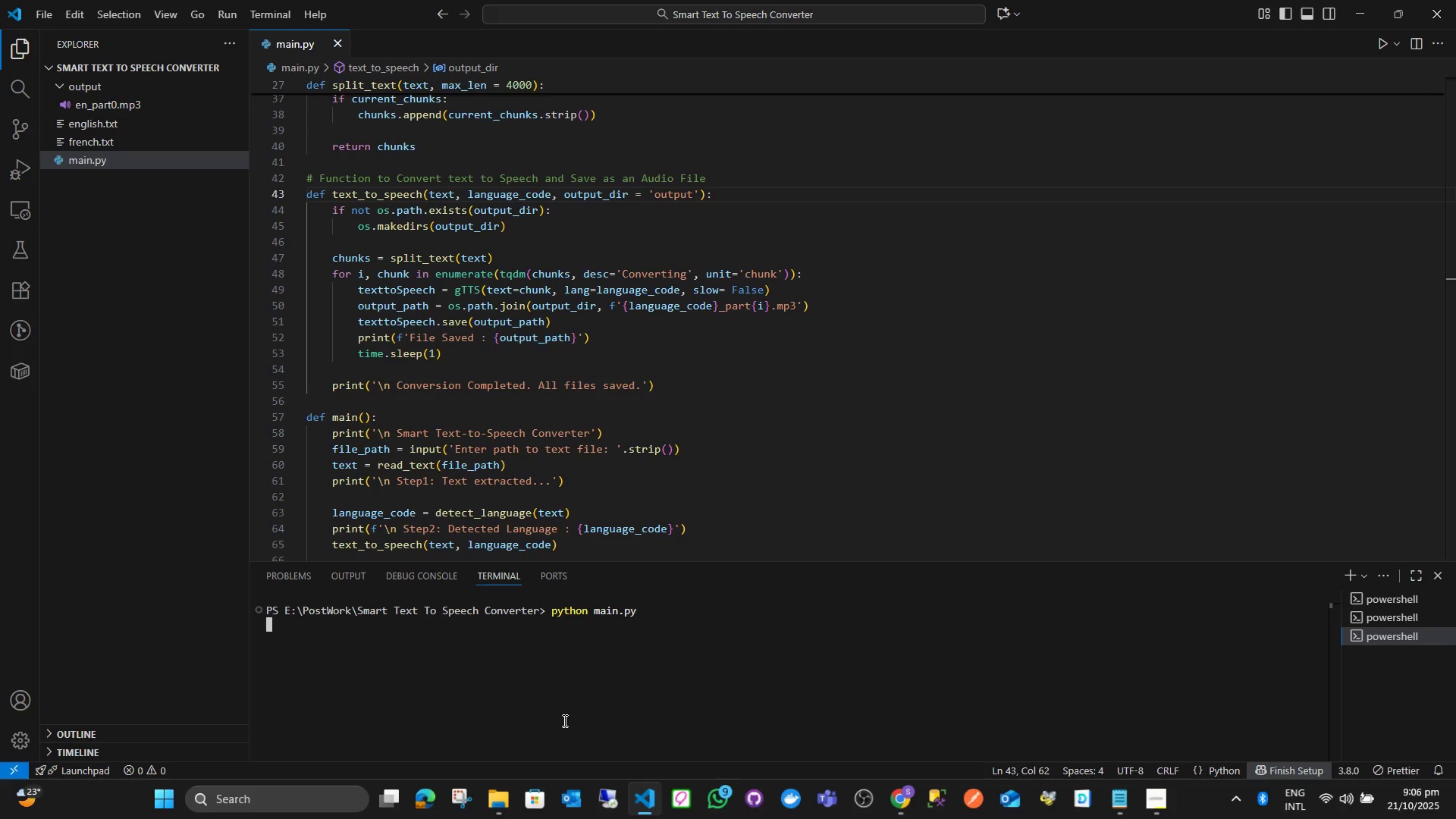 
key(Enter)
 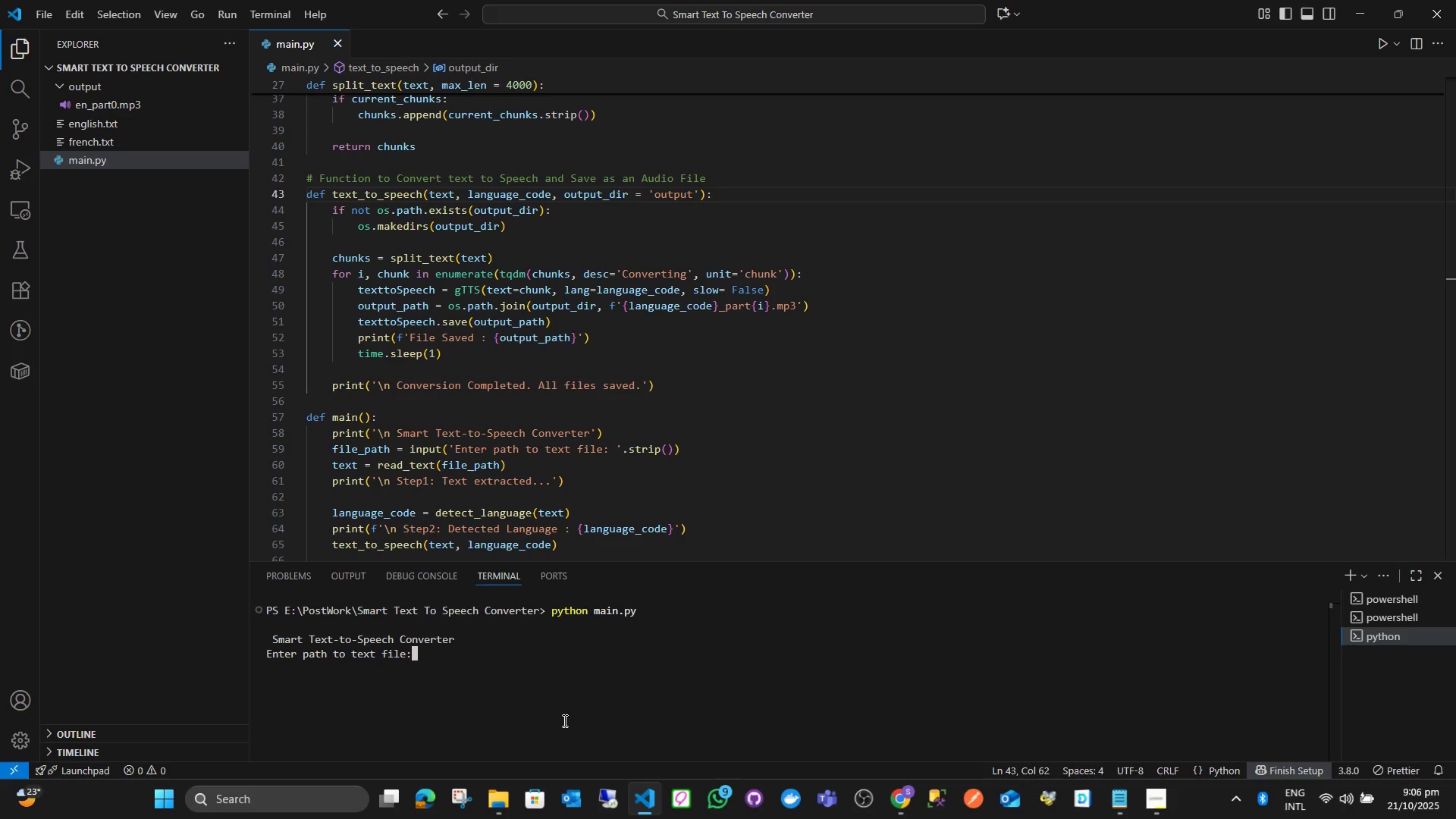 
type(french.txt)
 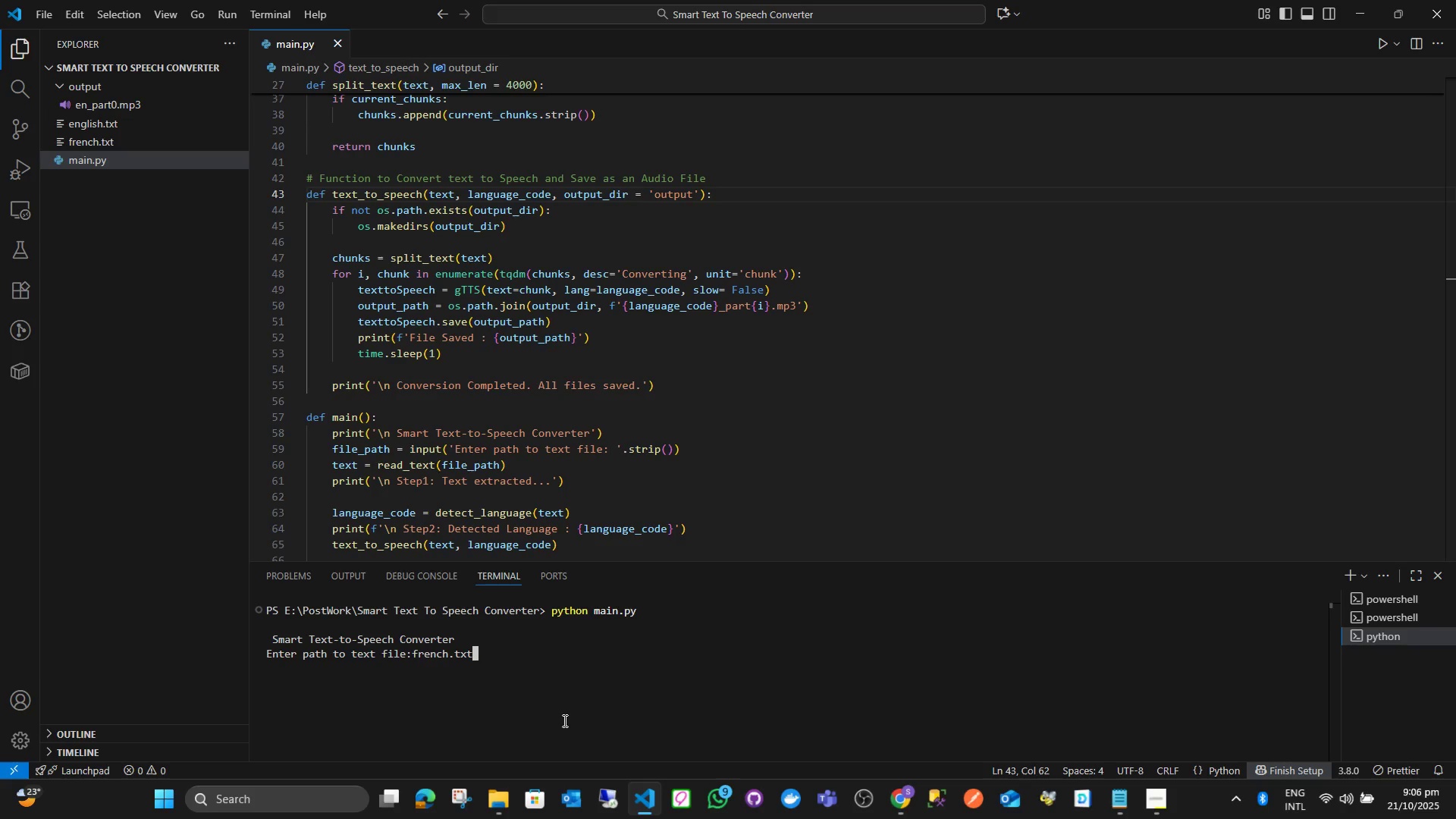 
key(Enter)
 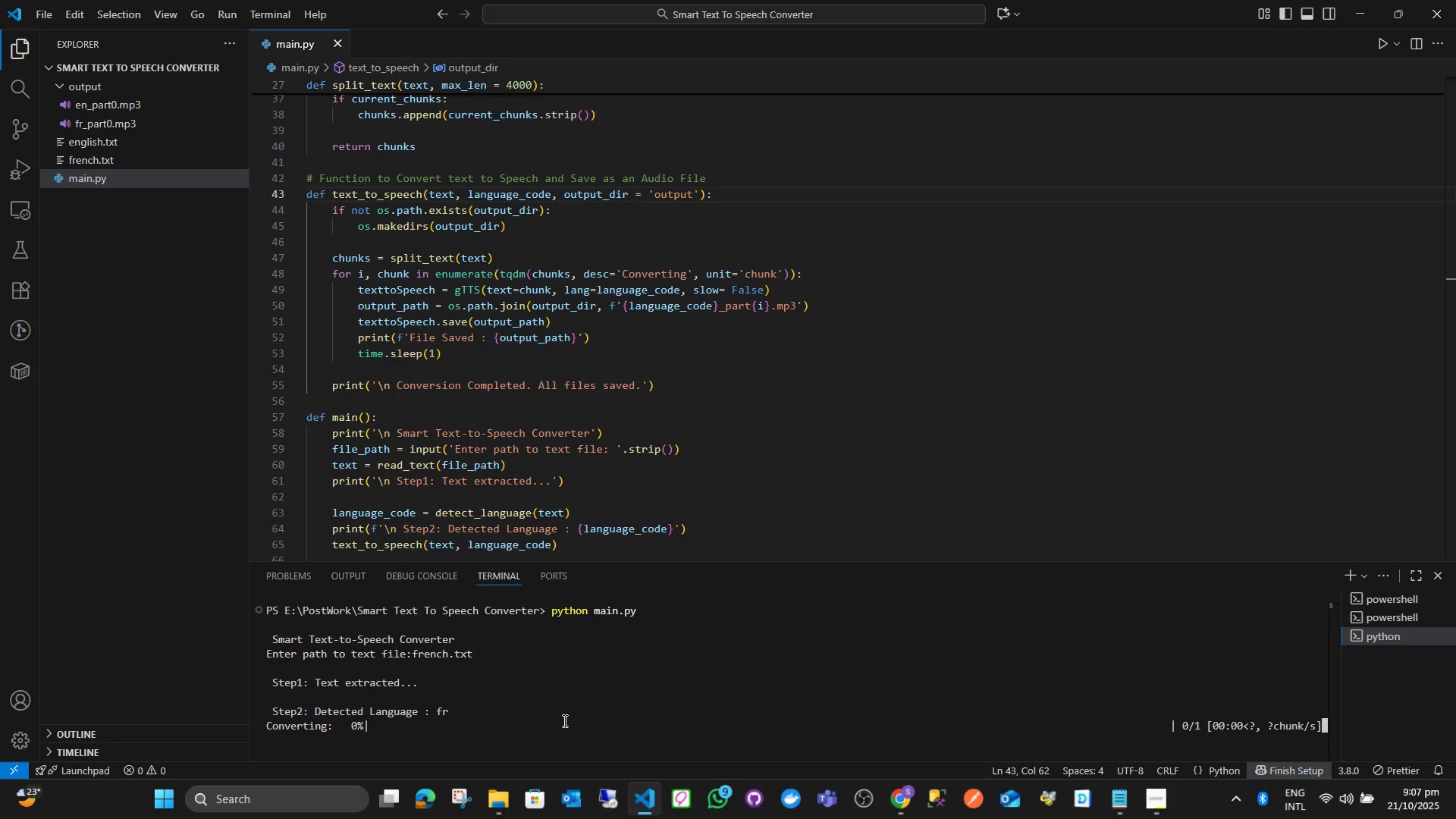 
wait(20.35)
 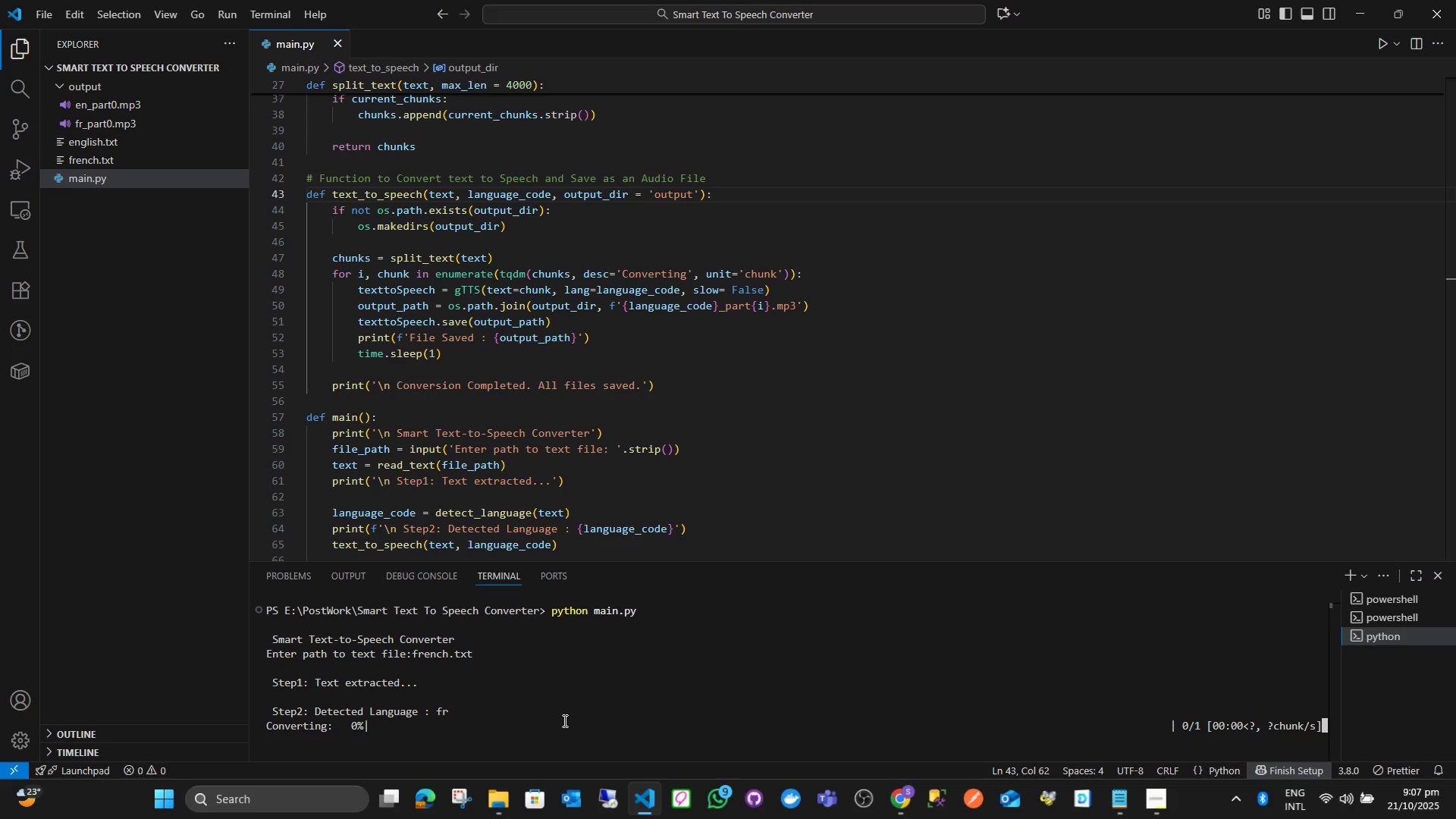 
left_click_drag(start_coordinate=[250, 655], to_coordinate=[134, 643])
 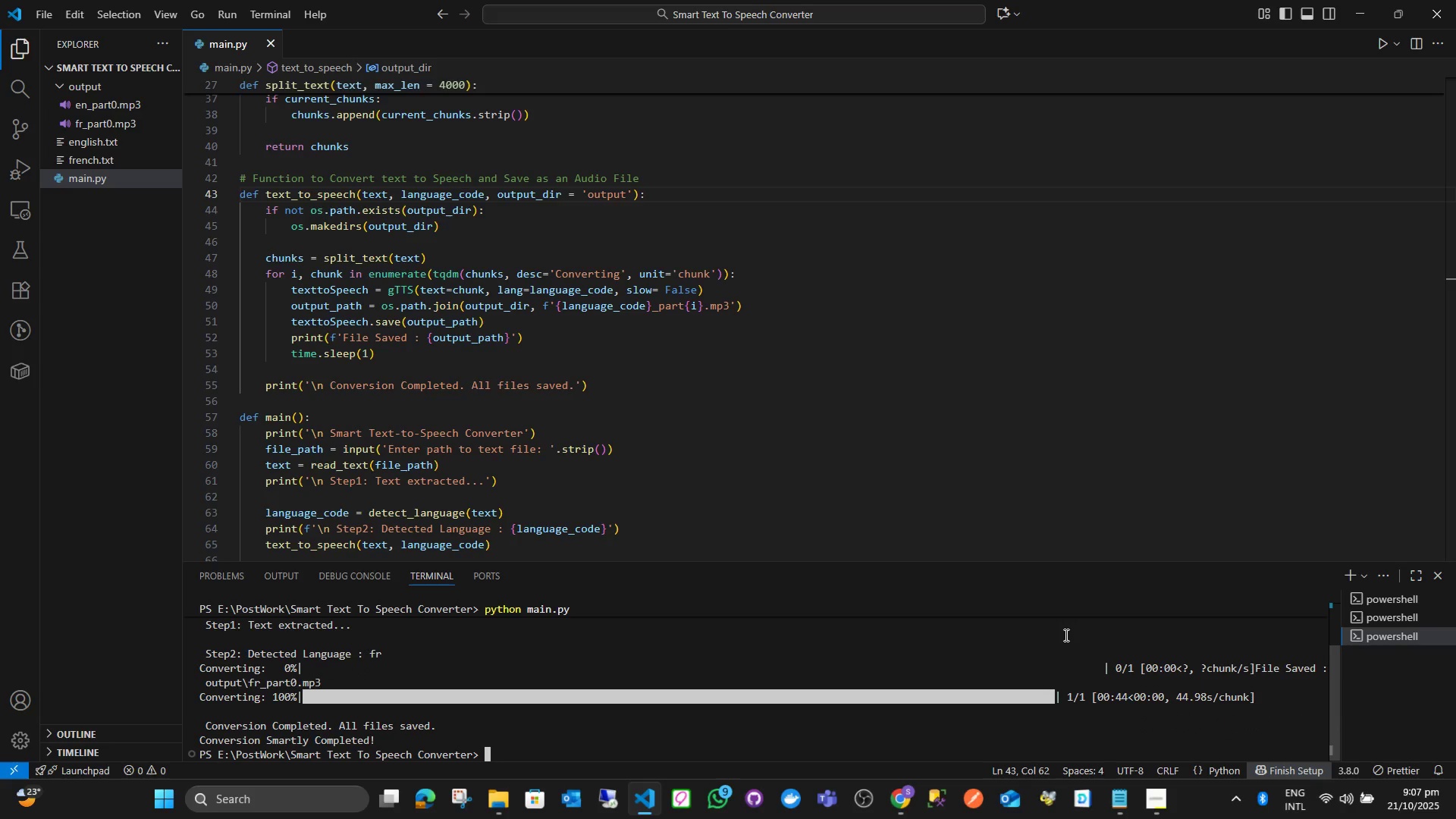 
wait(29.96)
 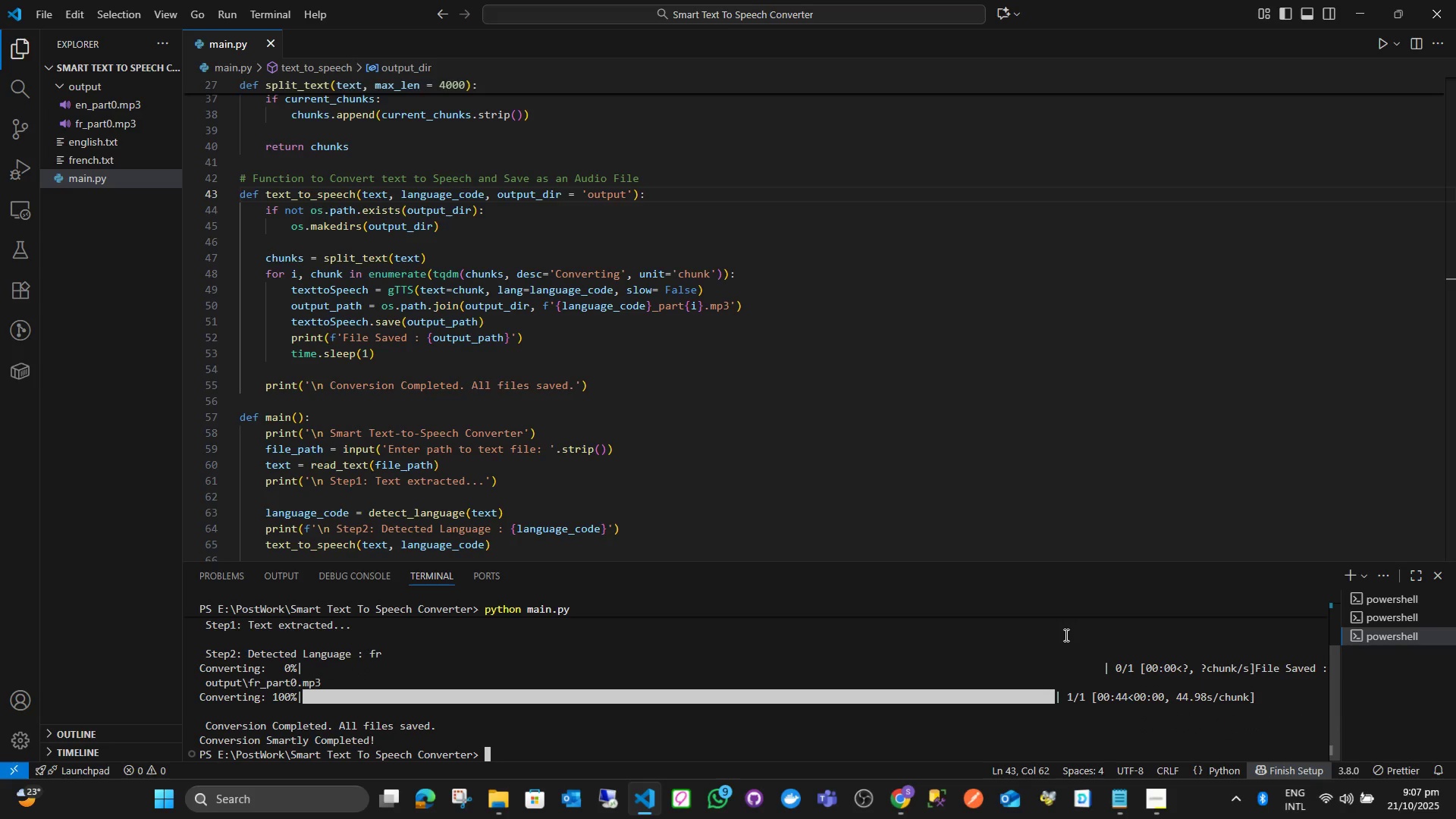 
middle_click([119, 142])
 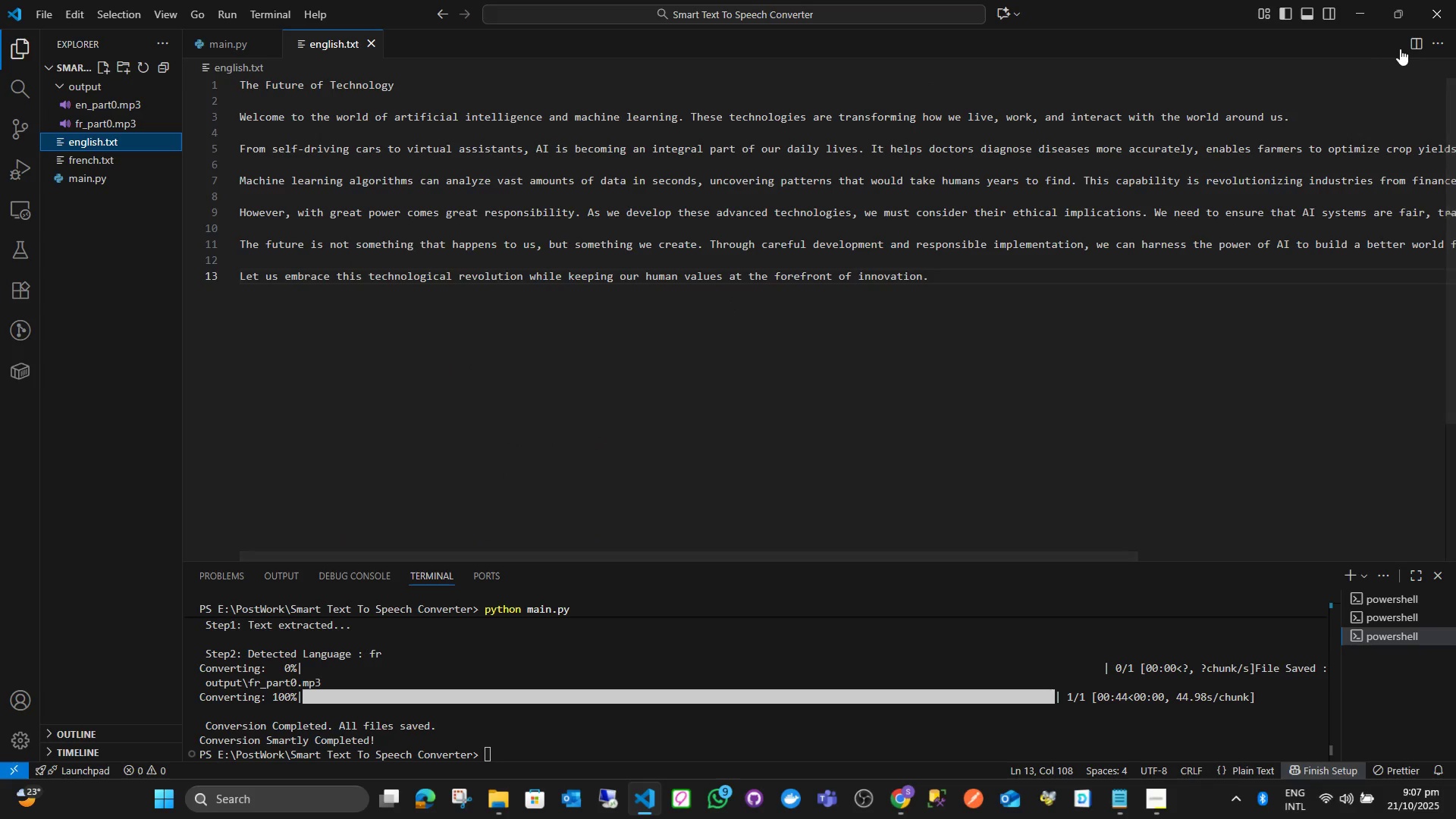 
left_click([1416, 46])
 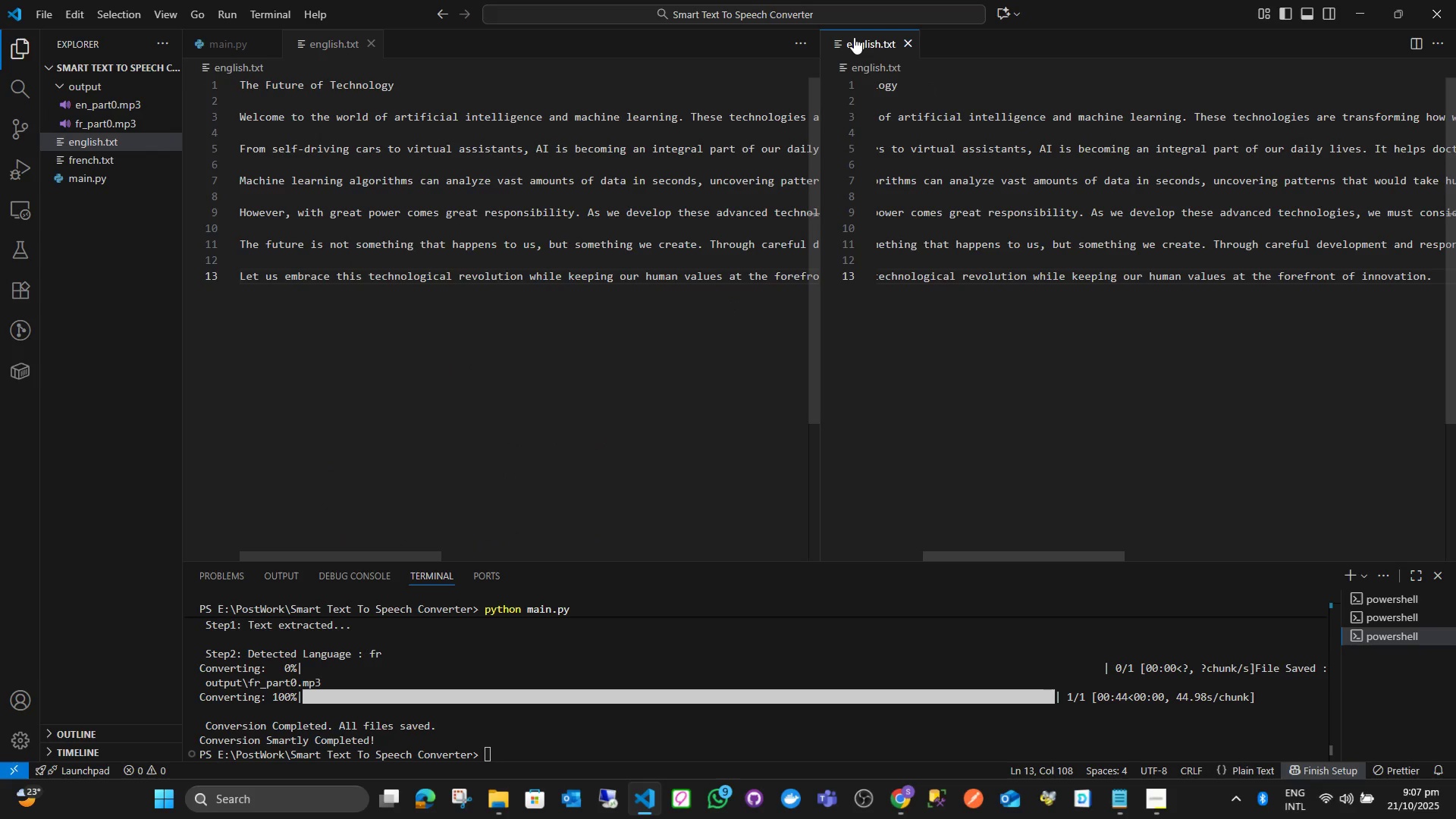 
middle_click([855, 37])
 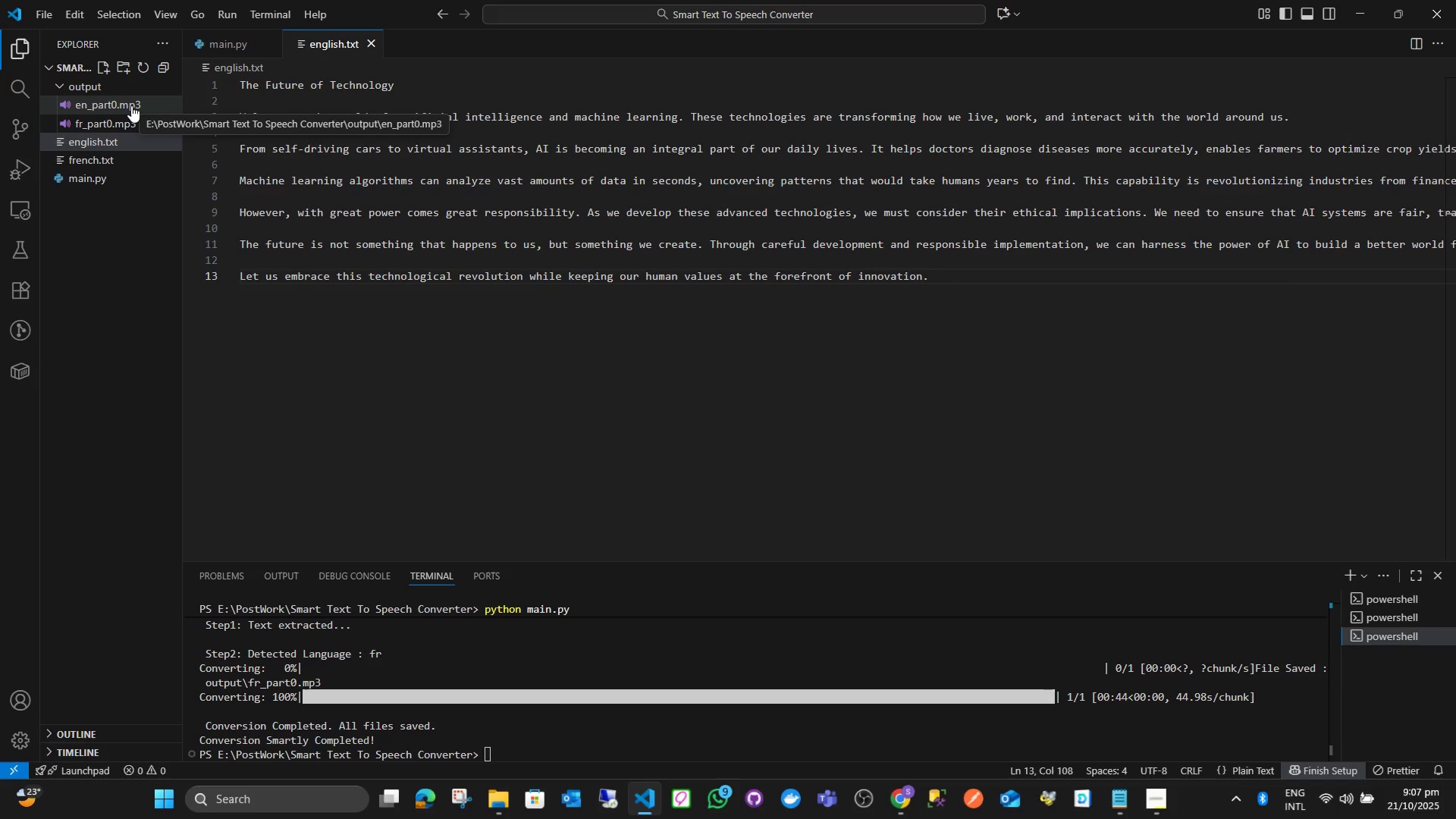 
left_click([131, 105])
 